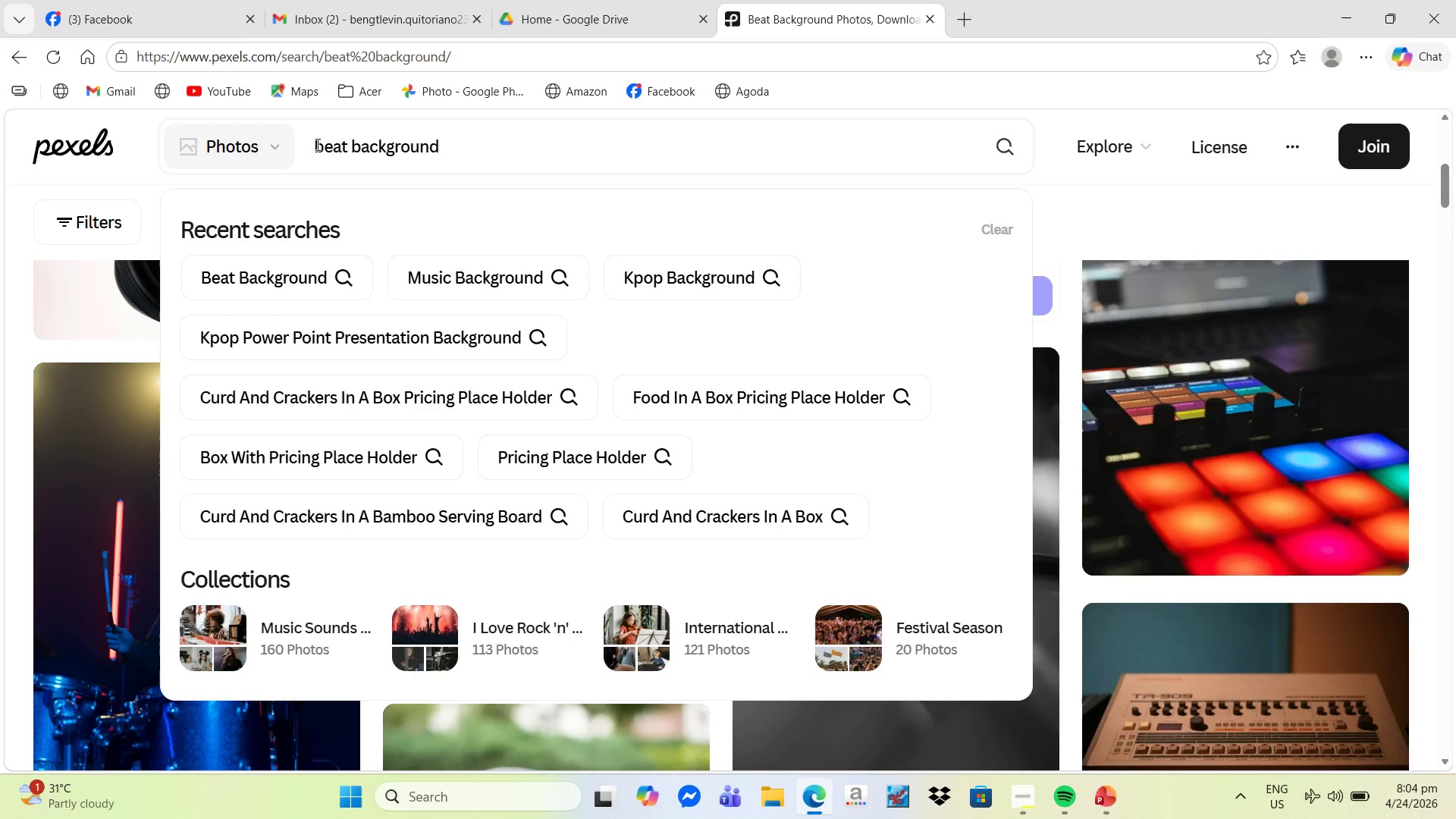 
left_click([316, 144])
 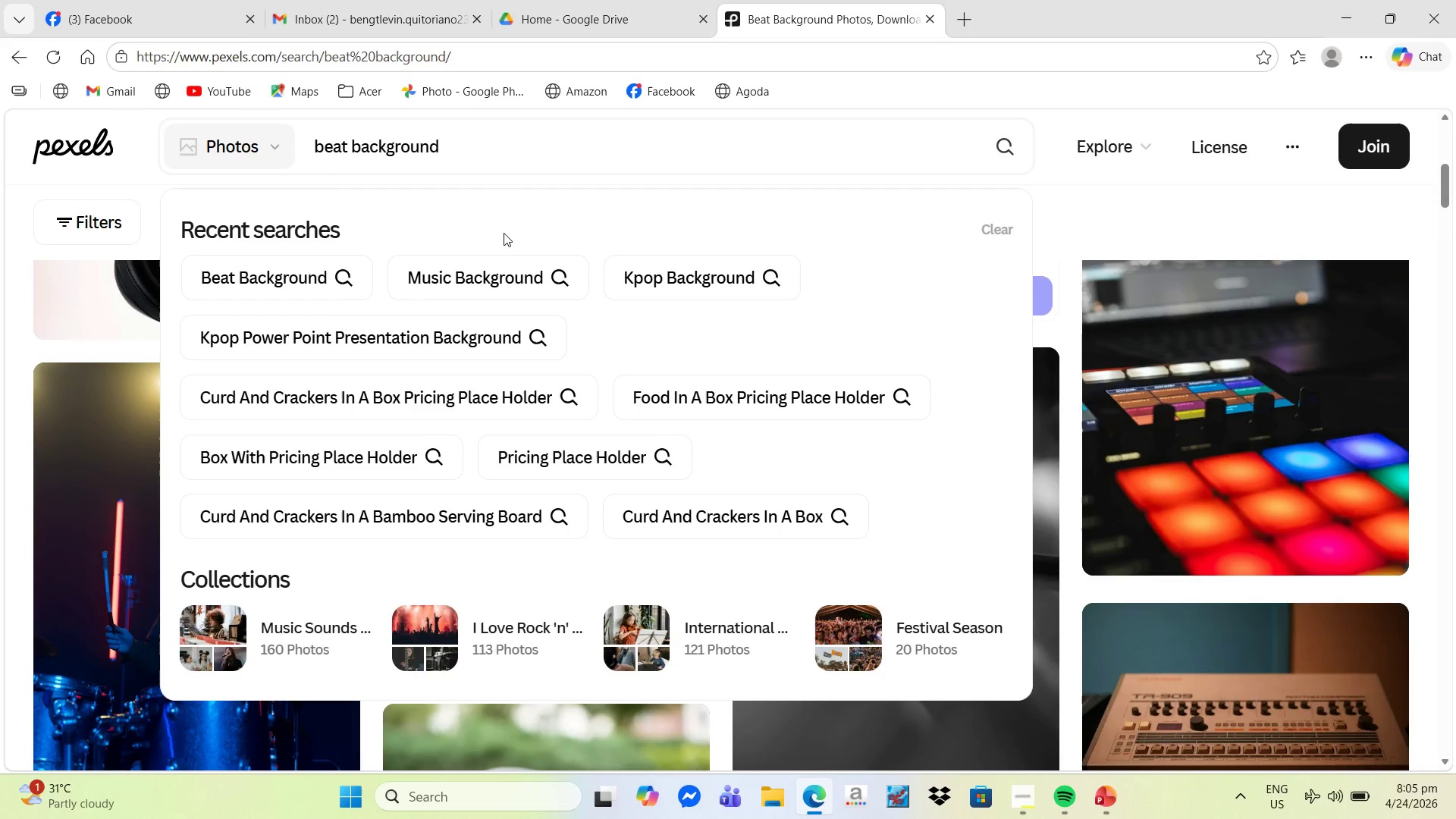 
type(music )
 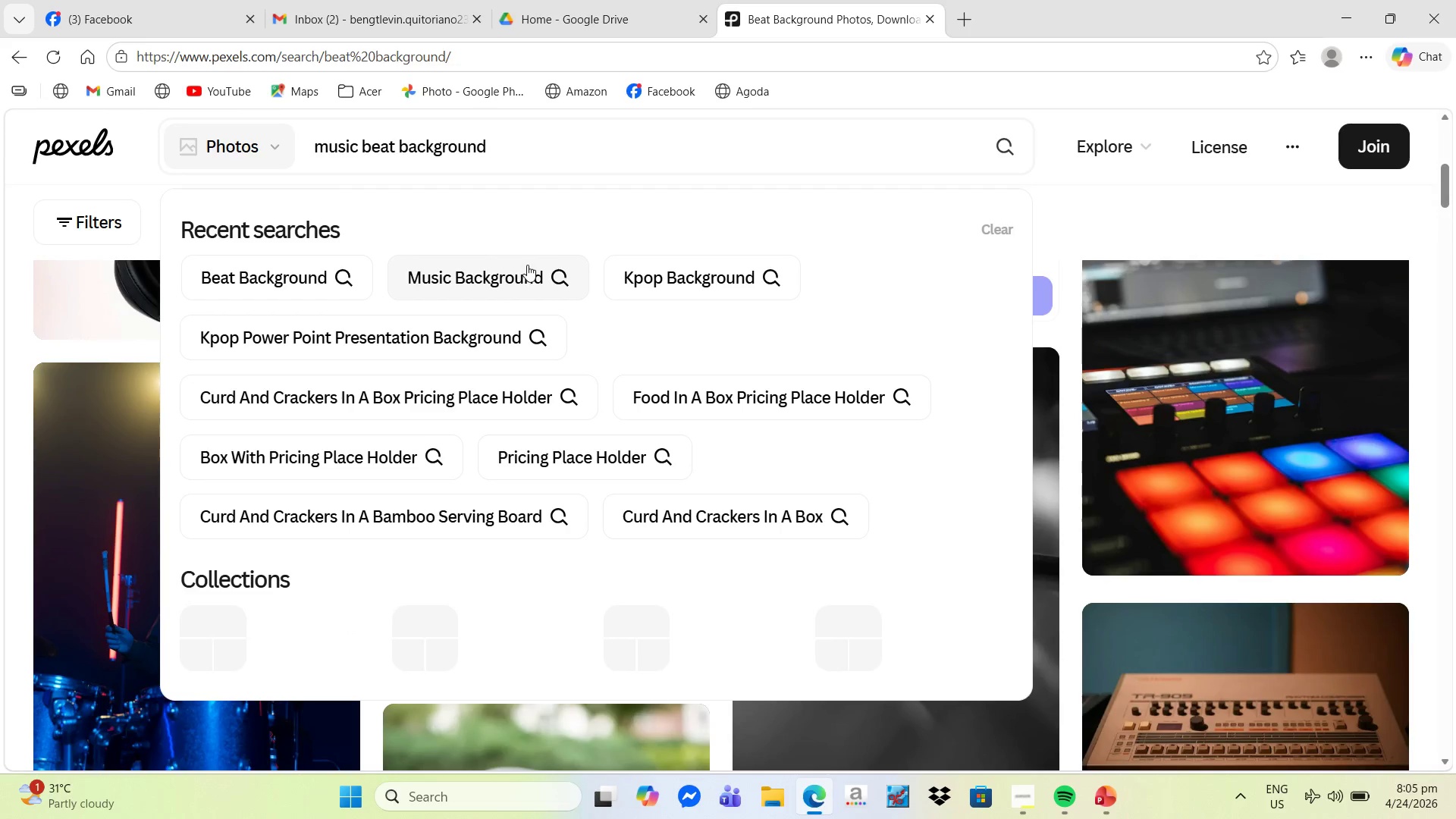 
key(Enter)
 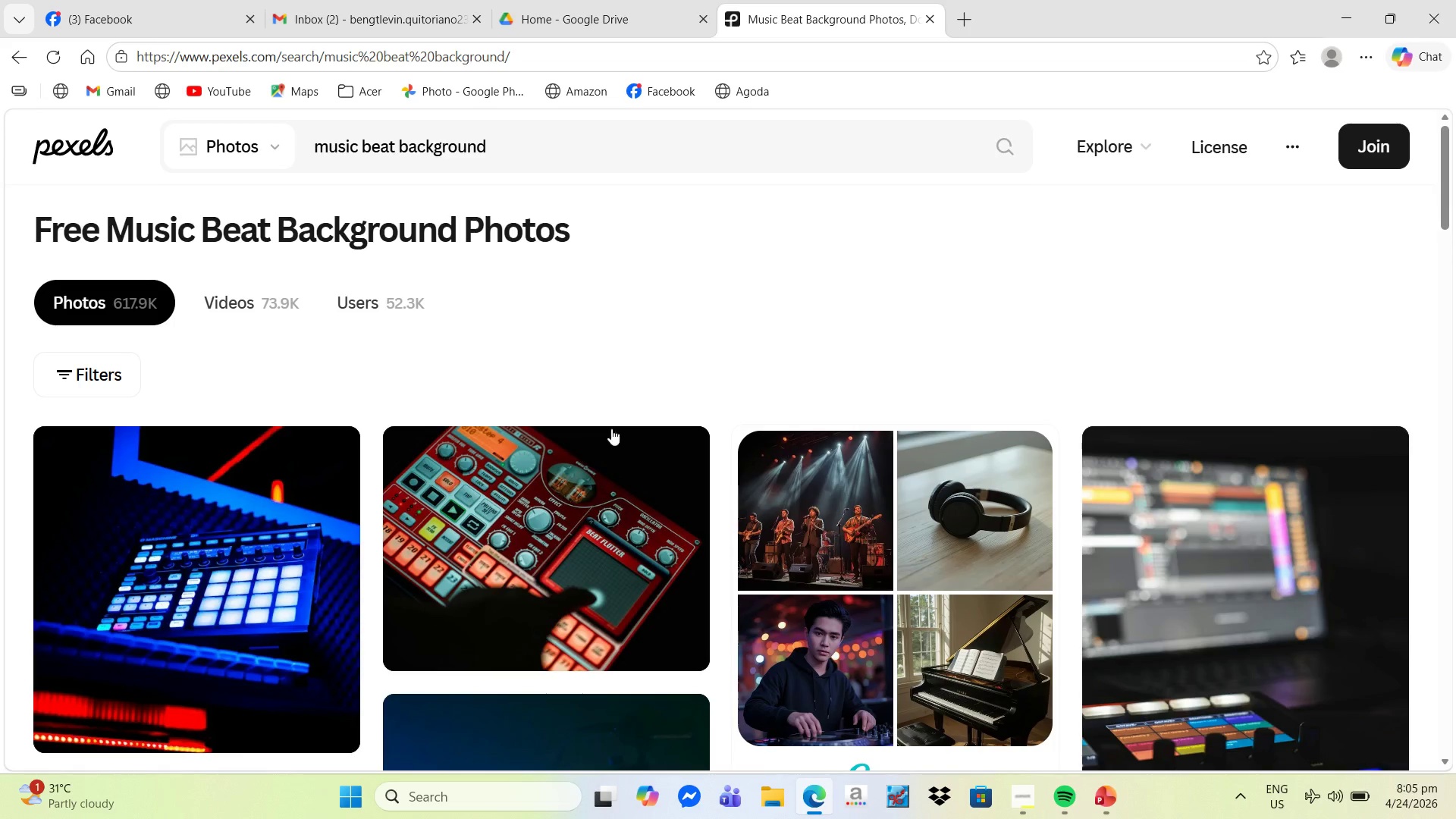 
scroll: coordinate [1079, 451], scroll_direction: down, amount: 14.0
 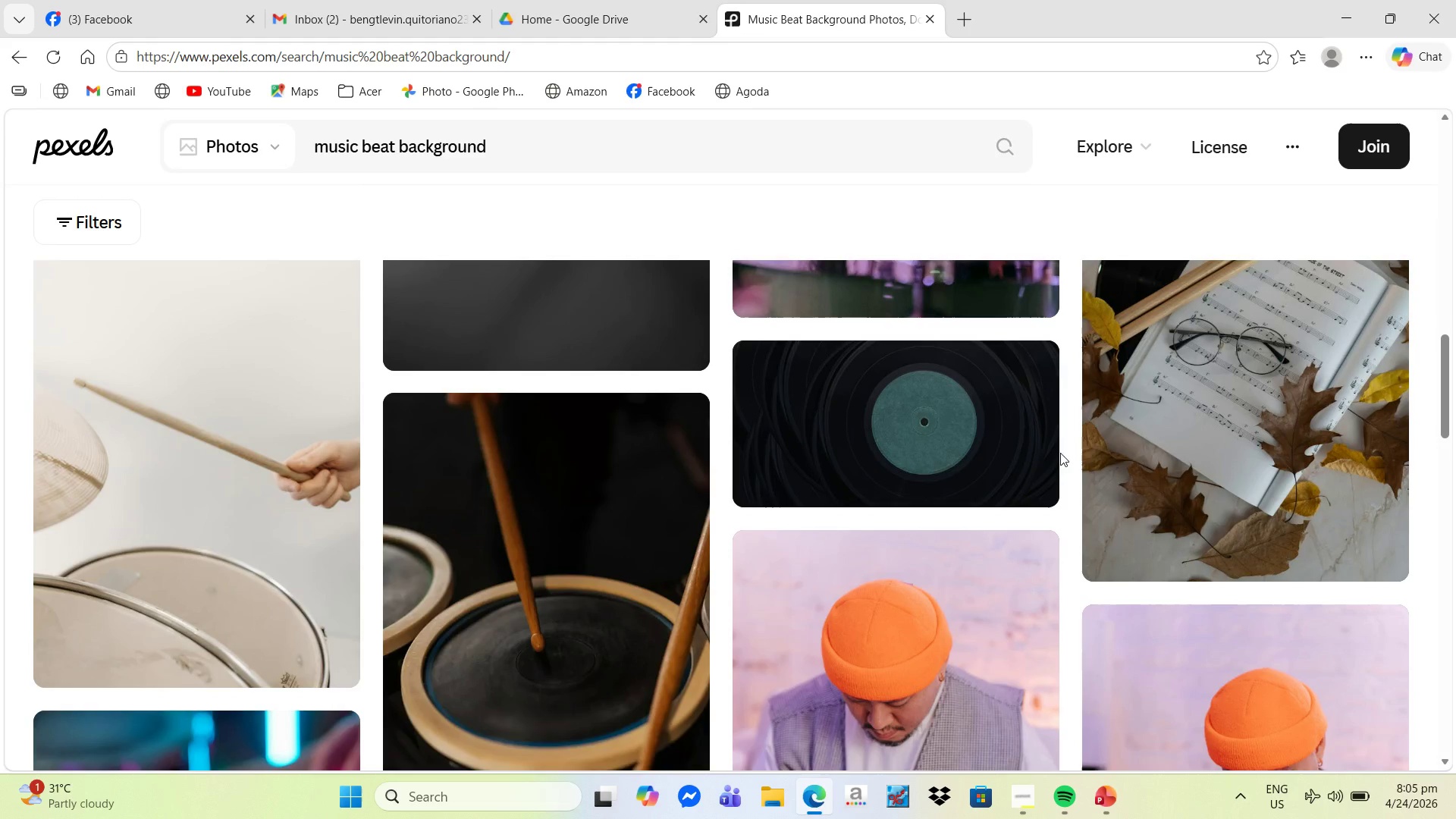 
scroll: coordinate [905, 508], scroll_direction: down, amount: 19.0
 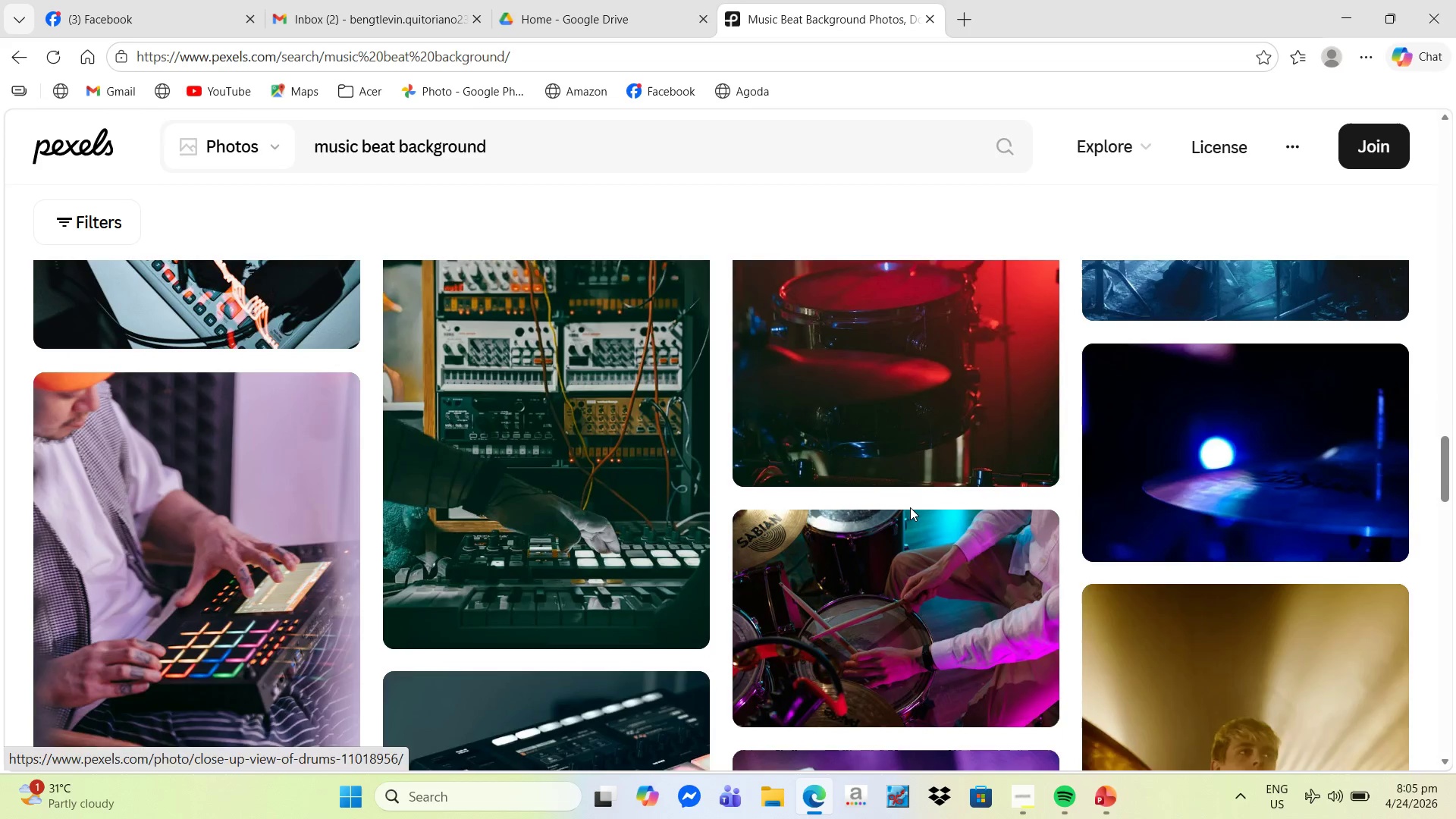 
scroll: coordinate [601, 483], scroll_direction: down, amount: 16.0
 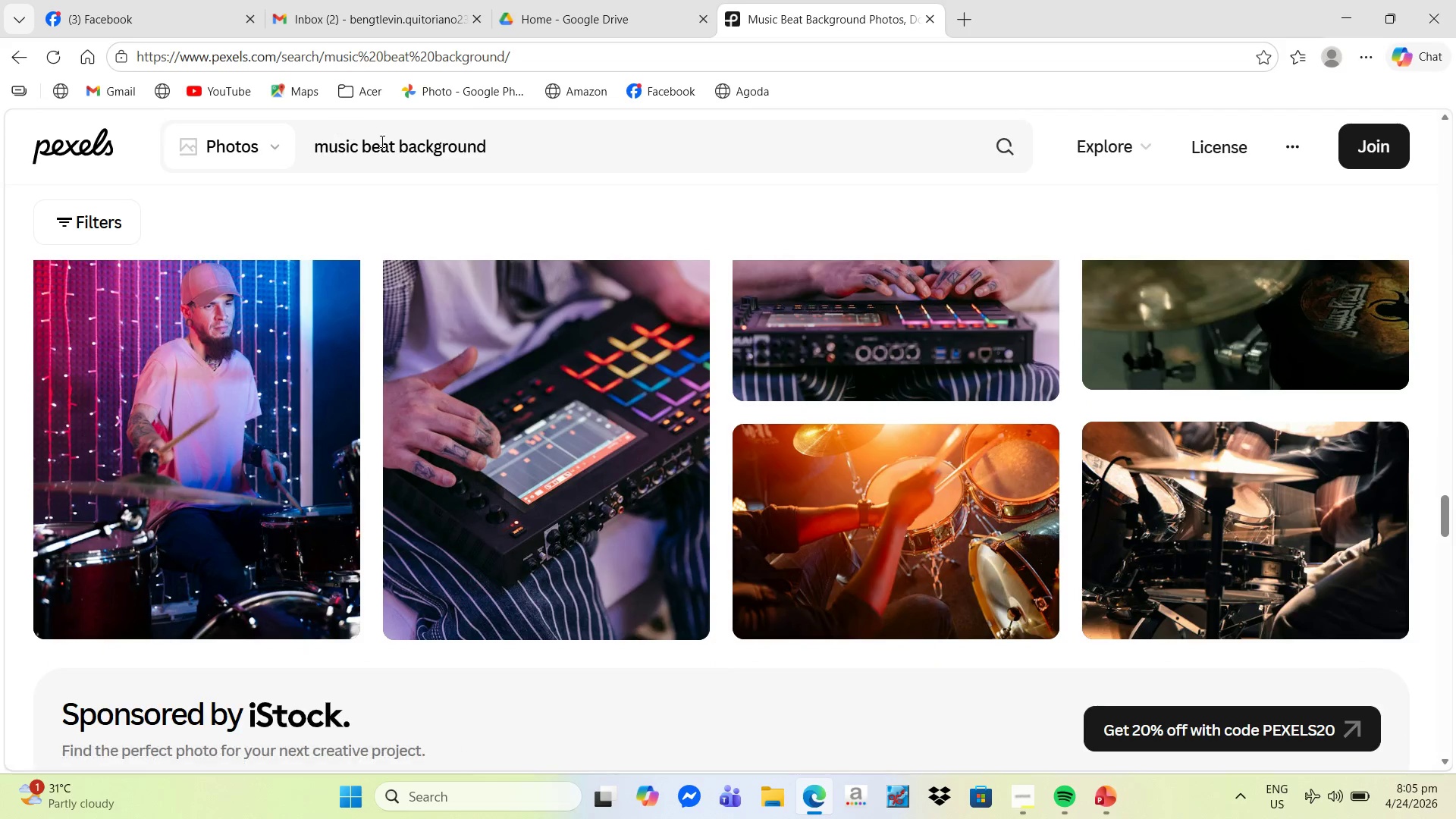 
key(Backspace)
type(-)
key(Backspace)
key(Backspace)
key(Backspace)
key(Backspace)
key(Backspace)
type(dark )
 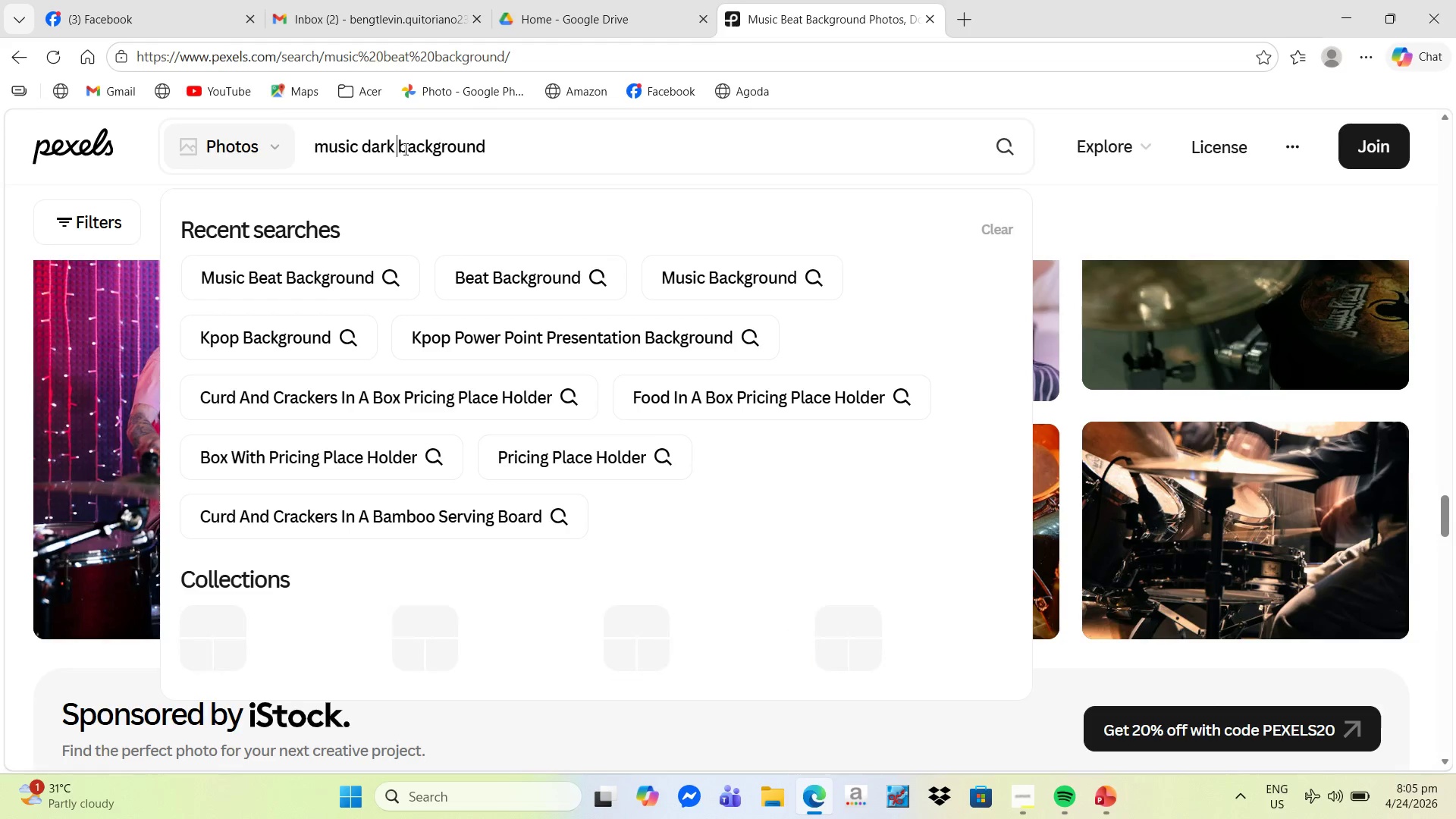 
key(Enter)
 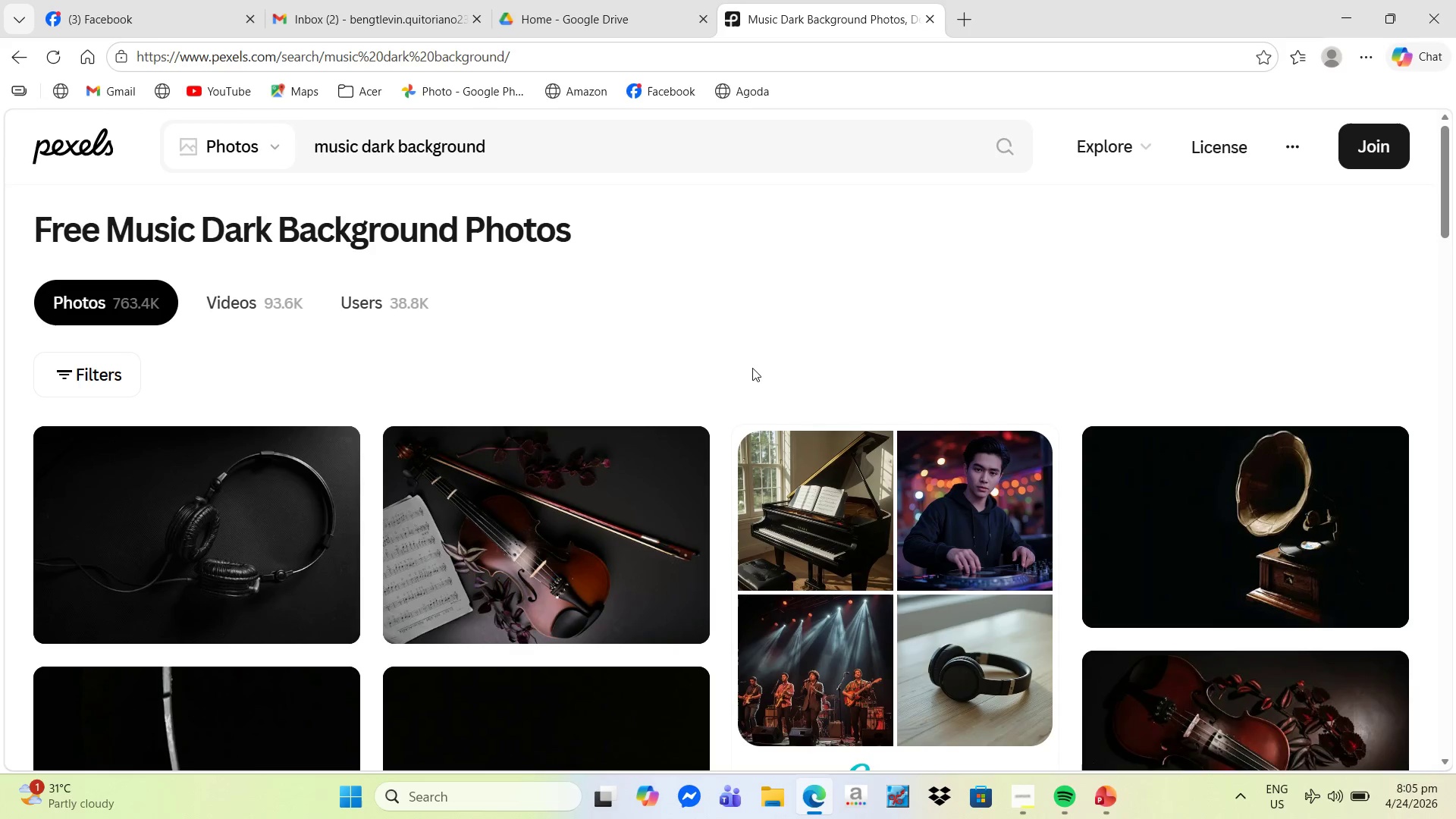 
scroll: coordinate [868, 444], scroll_direction: down, amount: 12.0
 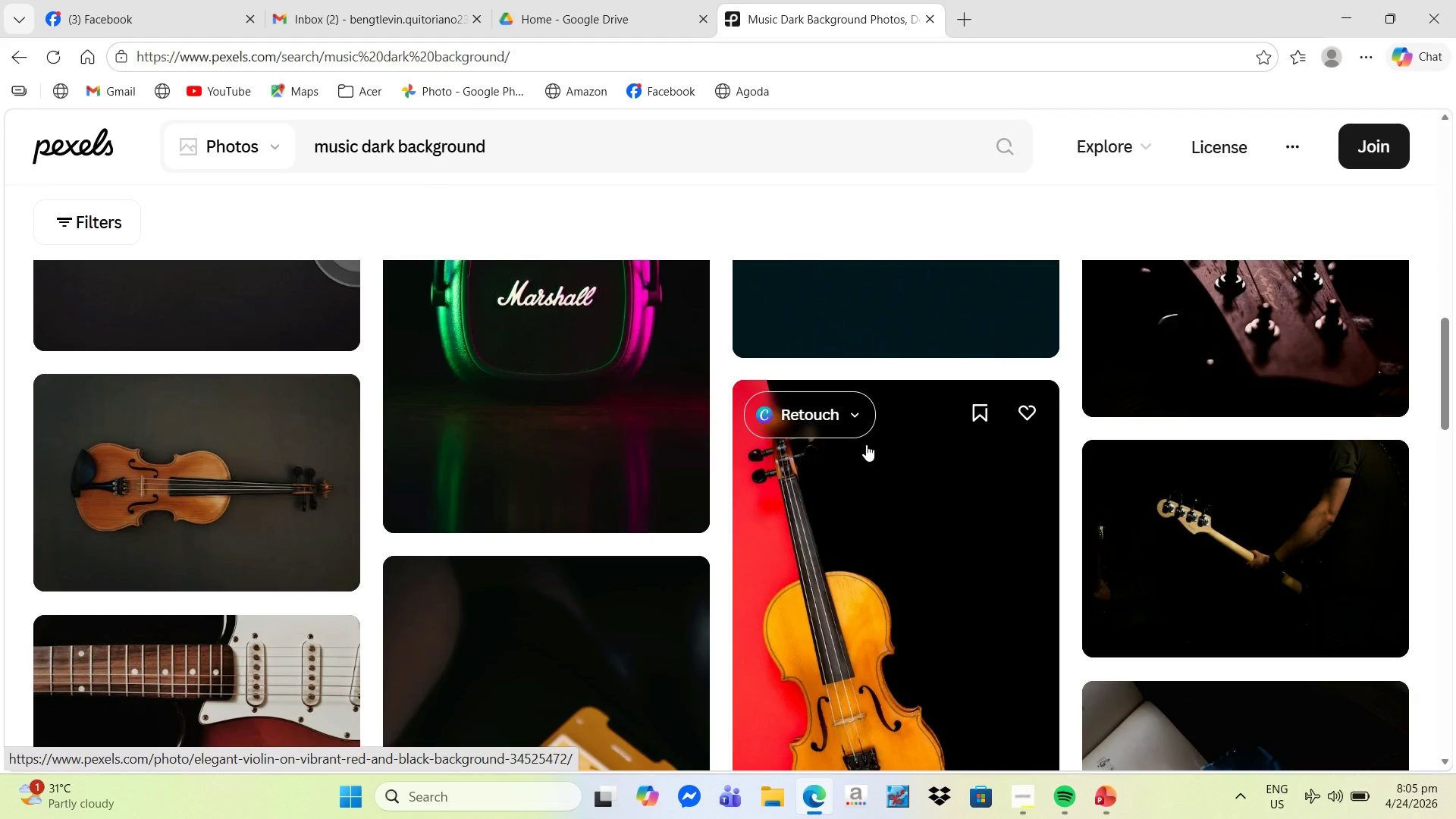 
scroll: coordinate [864, 444], scroll_direction: down, amount: 4.0
 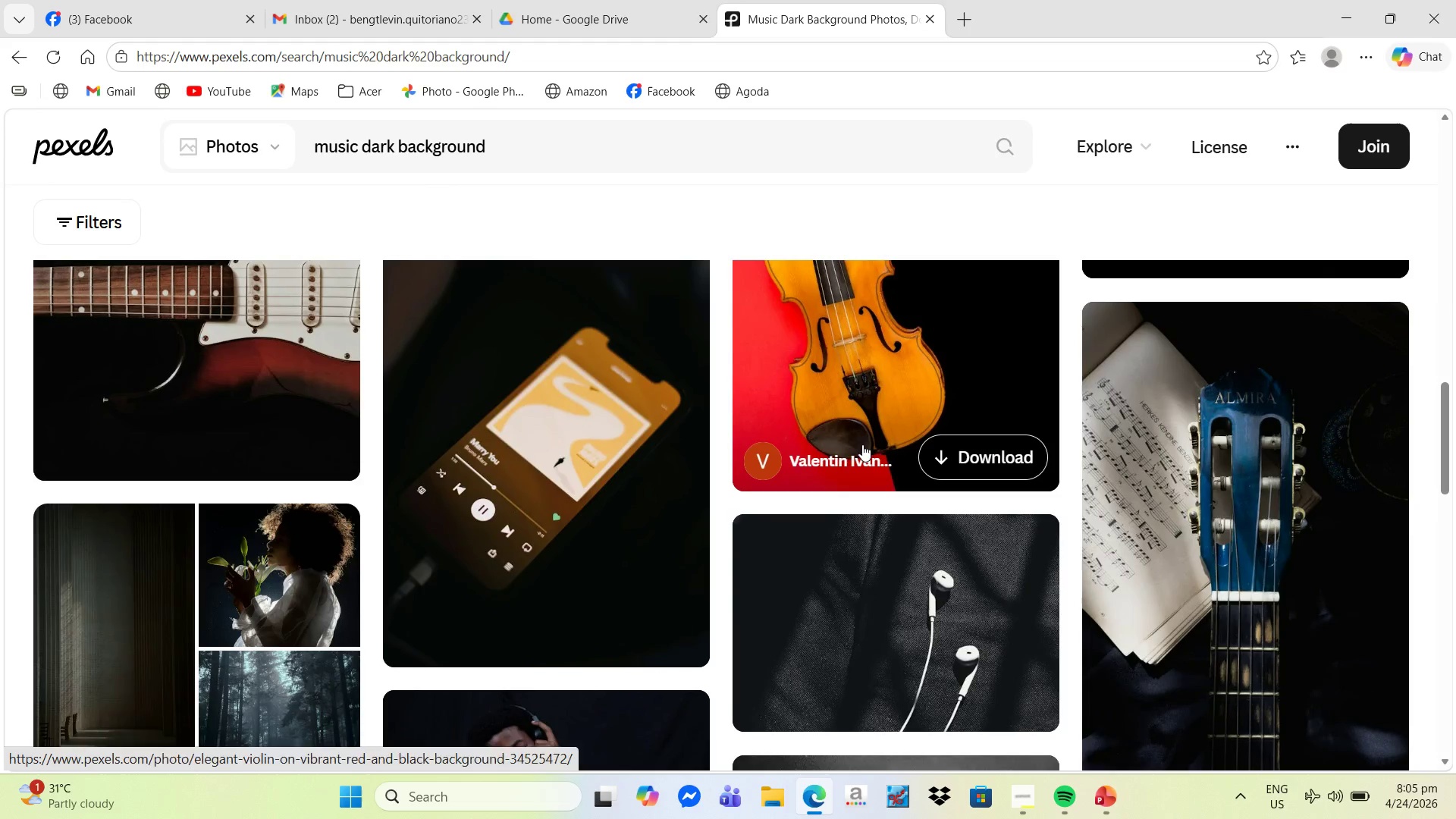 
scroll: coordinate [549, 384], scroll_direction: up, amount: 3.0
 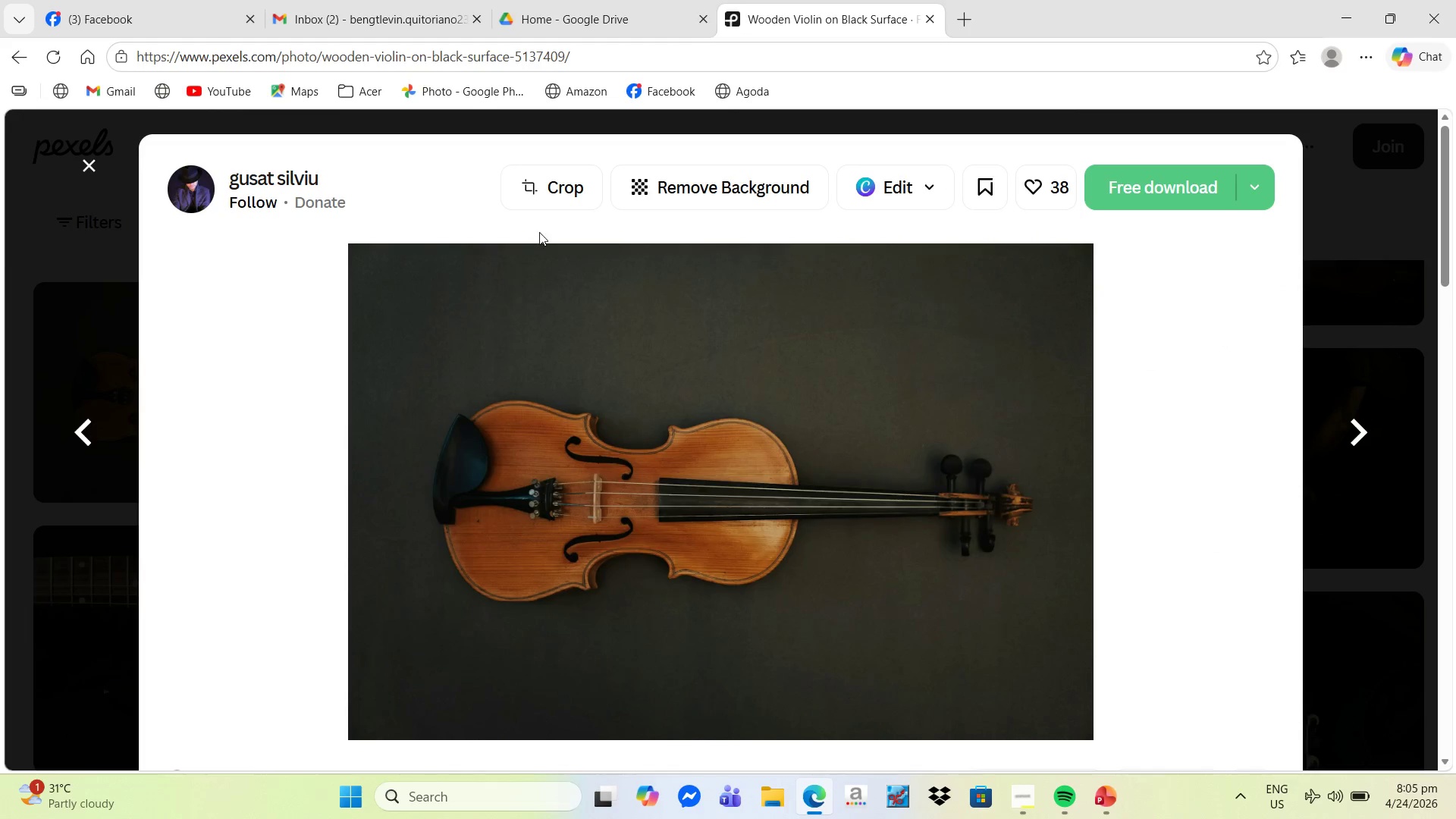 
left_click([87, 168])
 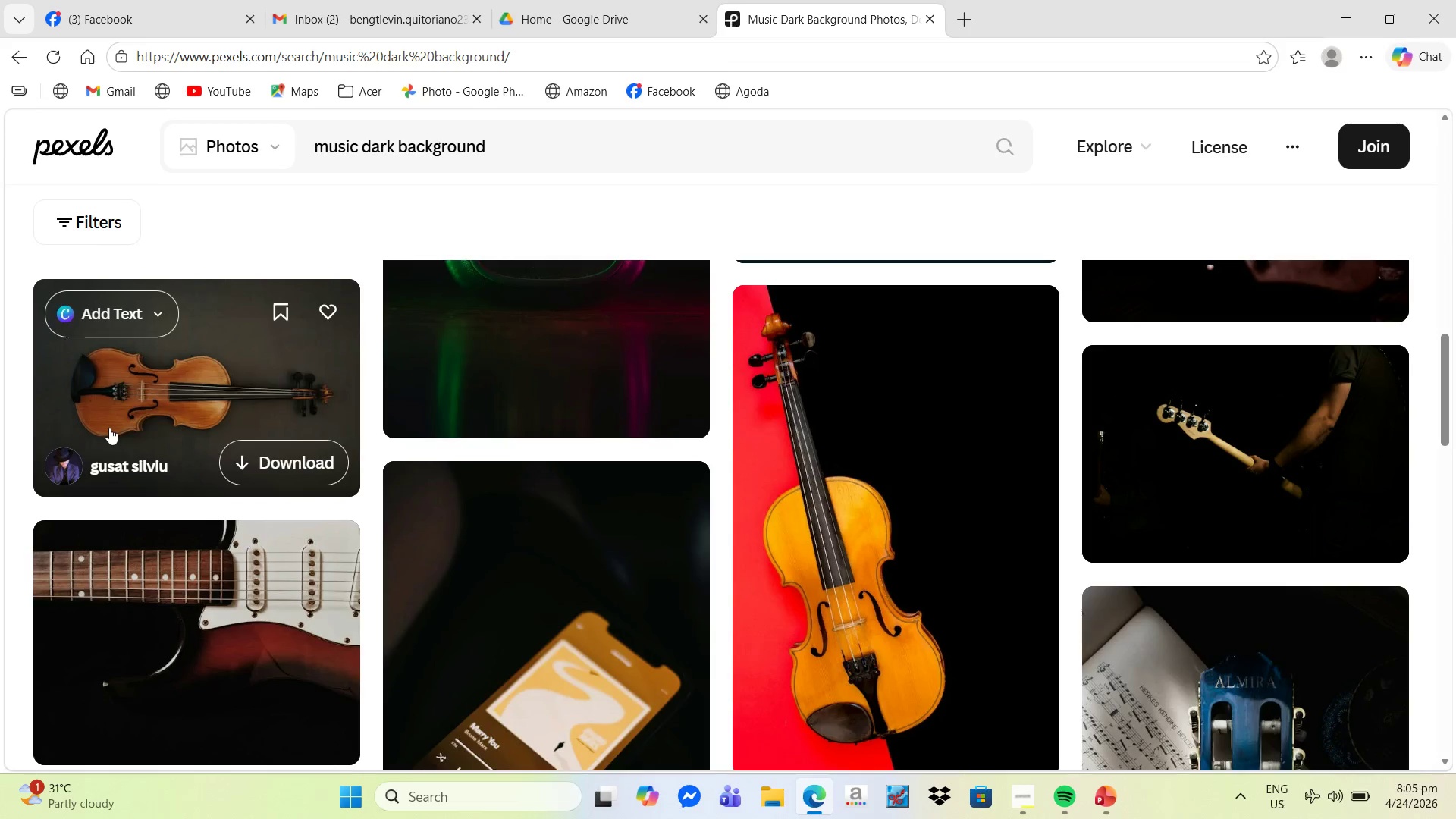 
scroll: coordinate [182, 378], scroll_direction: up, amount: 2.0
 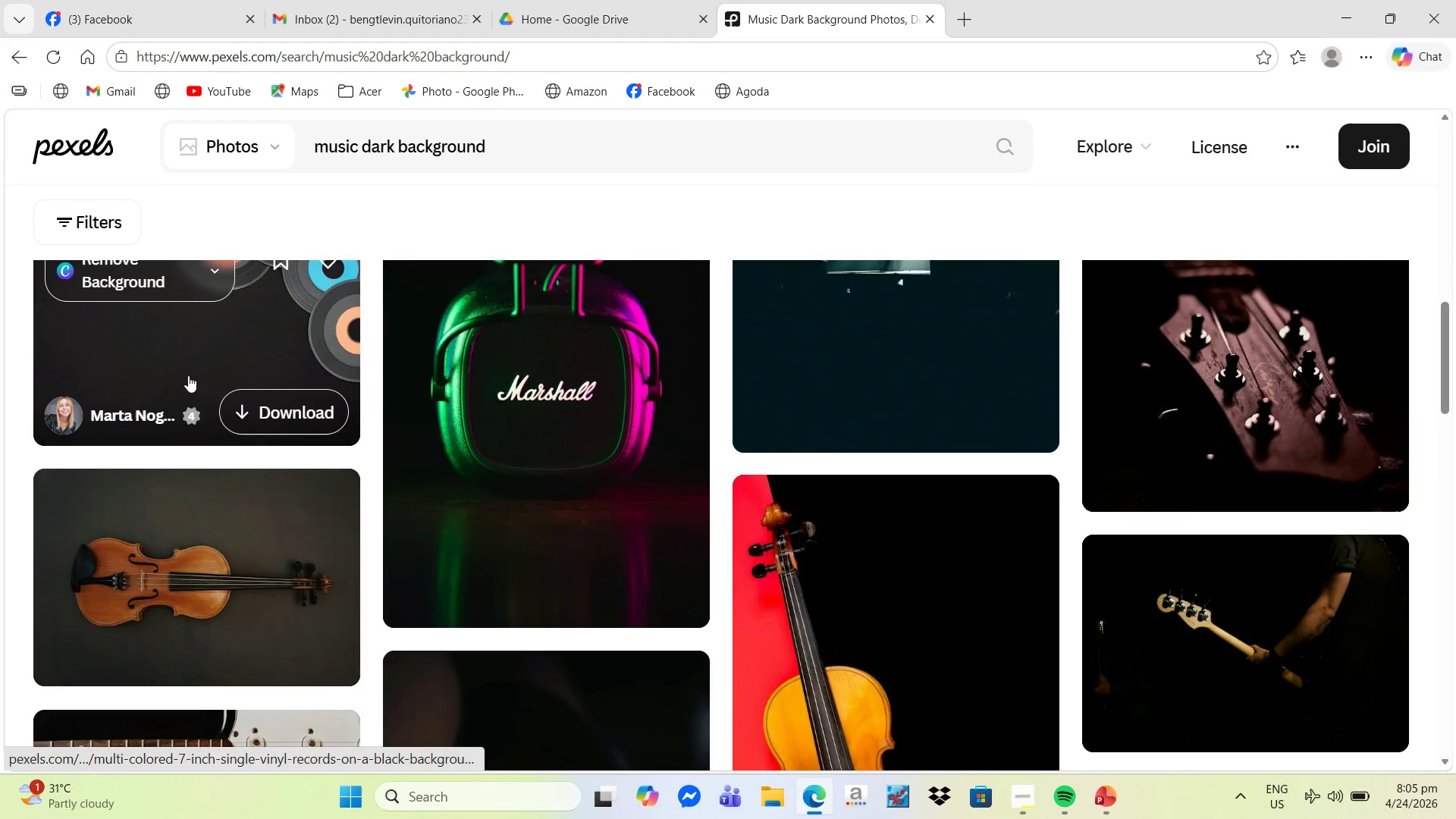 
left_click([197, 364])
 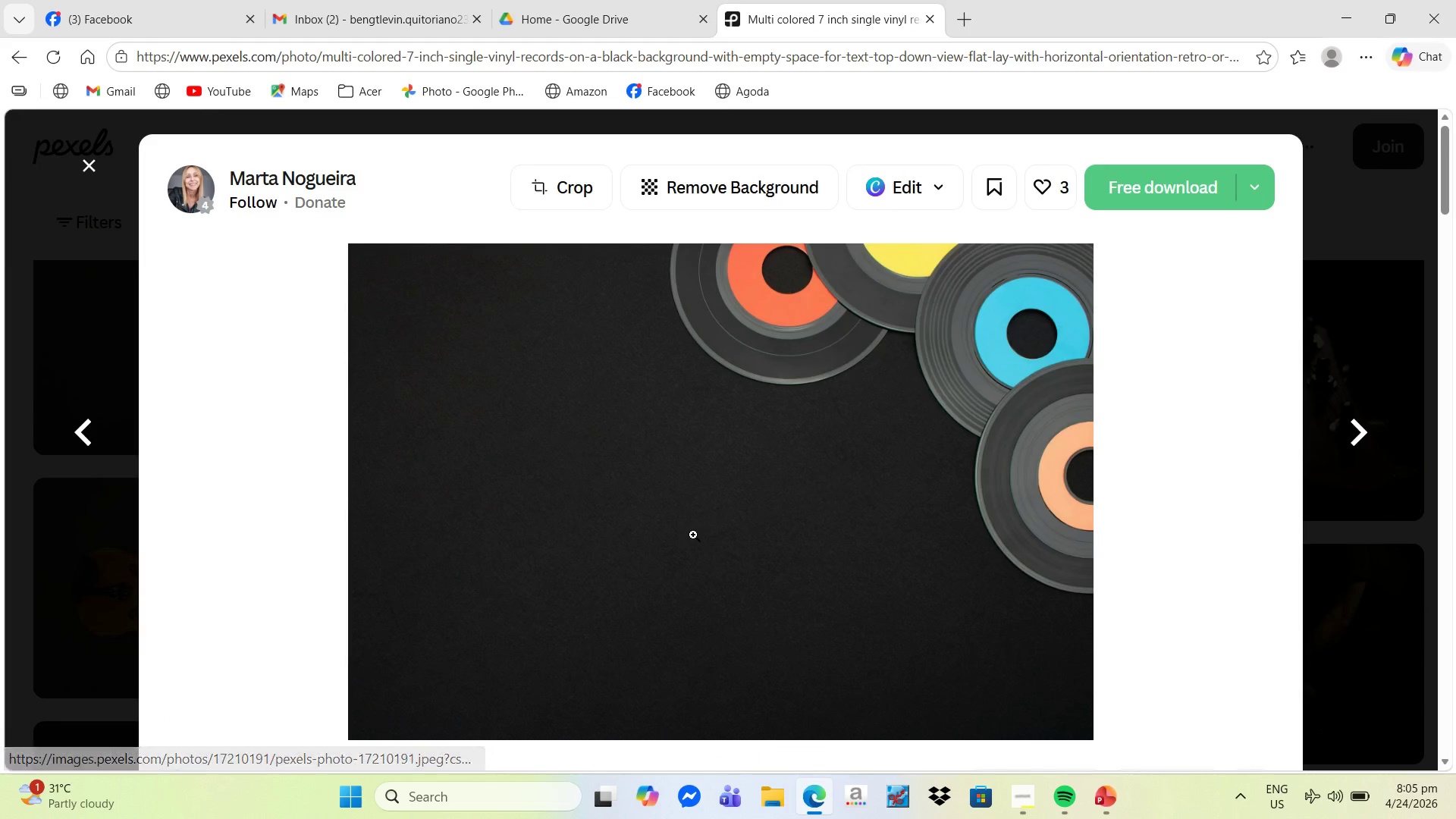 
scroll: coordinate [792, 538], scroll_direction: down, amount: 22.0
 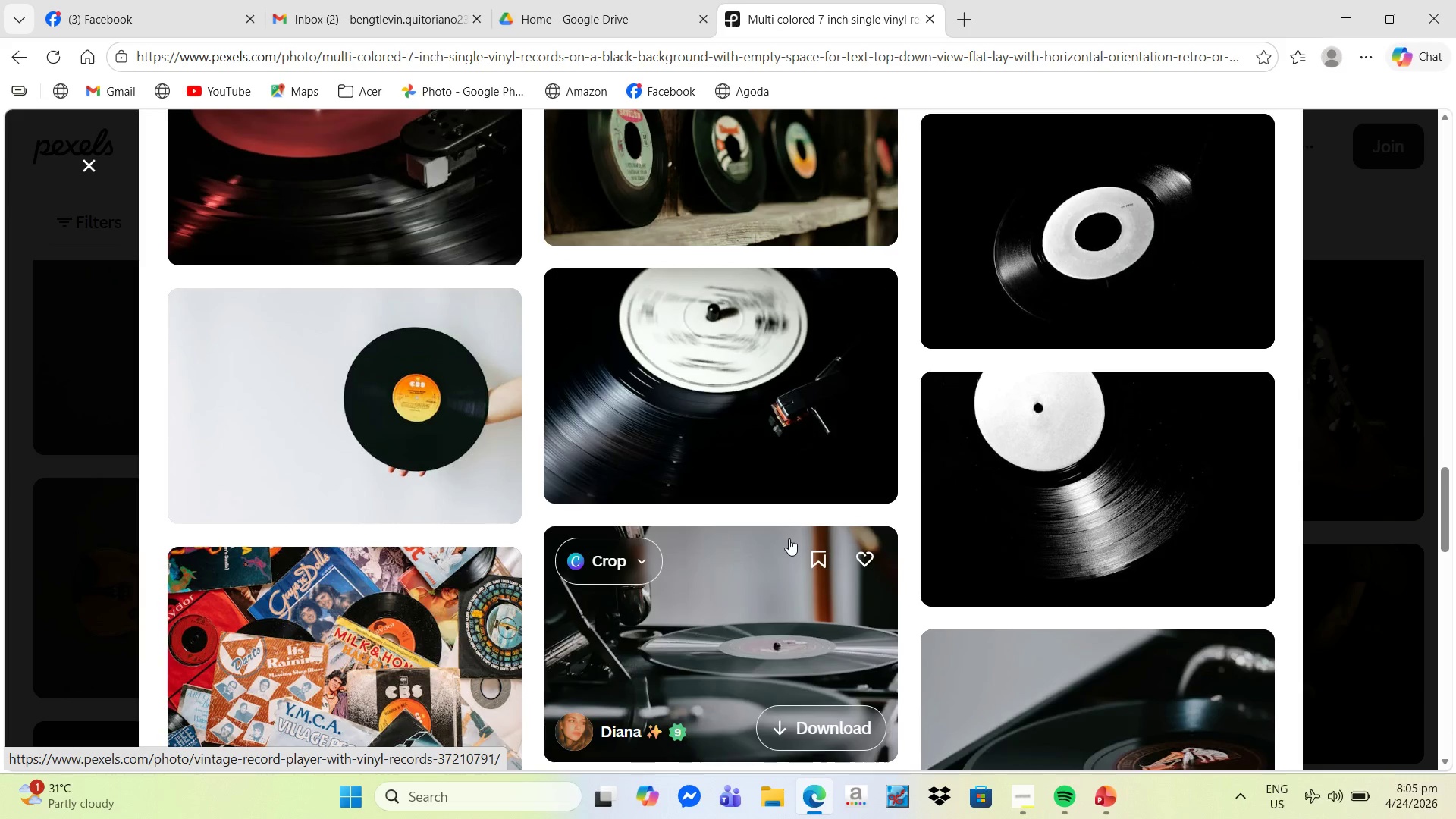 
scroll: coordinate [789, 538], scroll_direction: up, amount: 3.0
 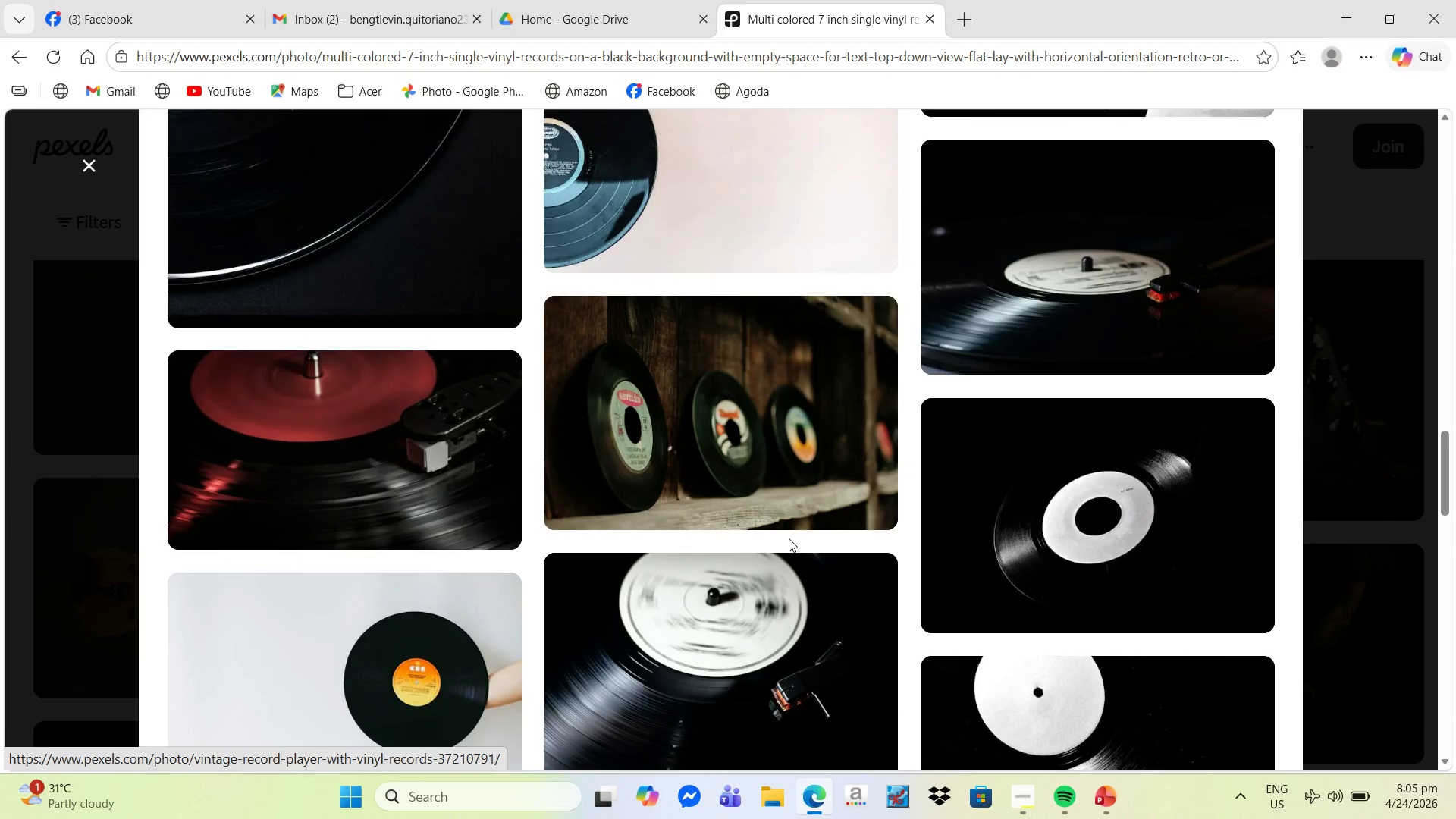 
scroll: coordinate [780, 539], scroll_direction: down, amount: 27.0
 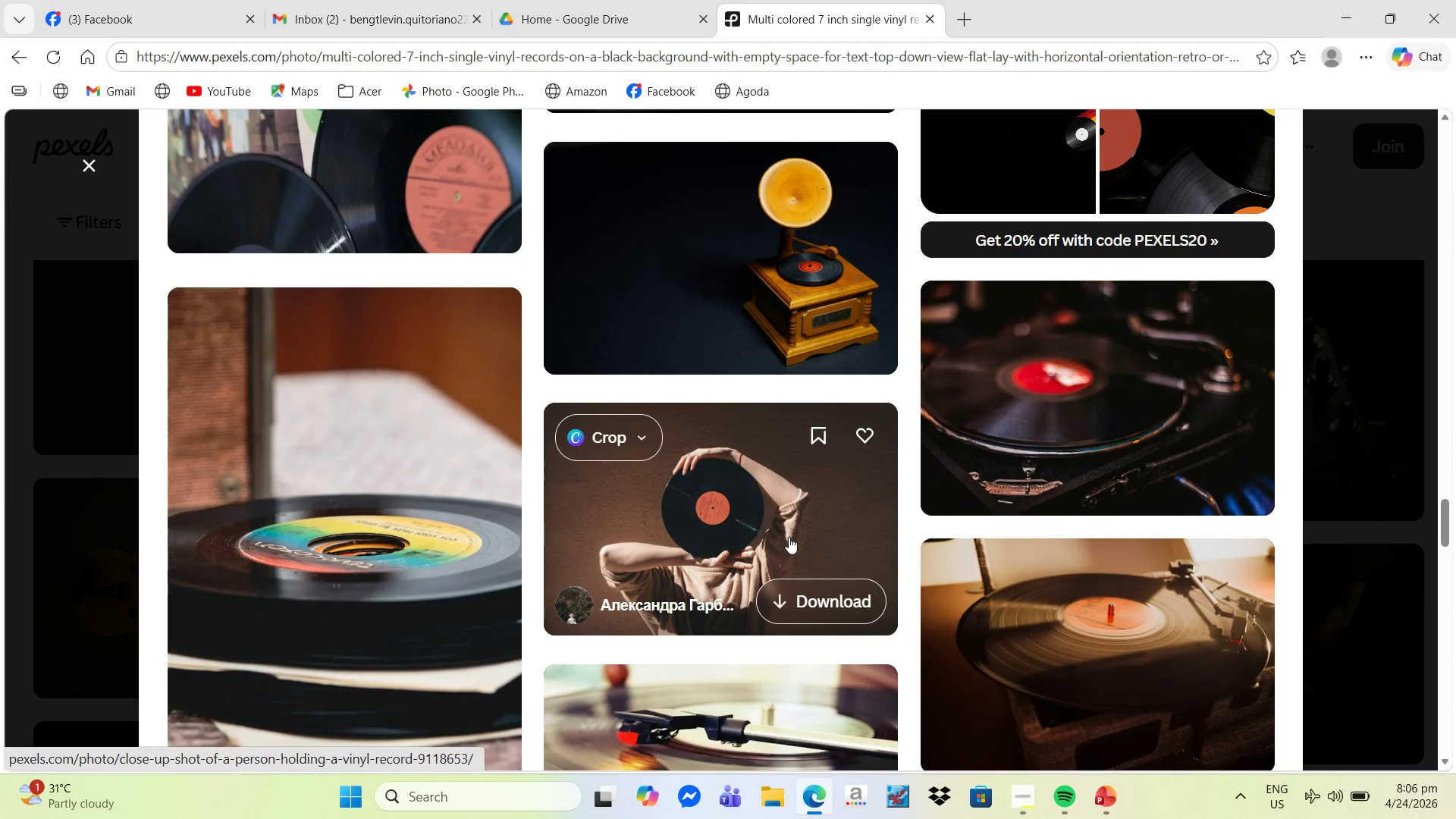 
scroll: coordinate [780, 538], scroll_direction: down, amount: 26.0
 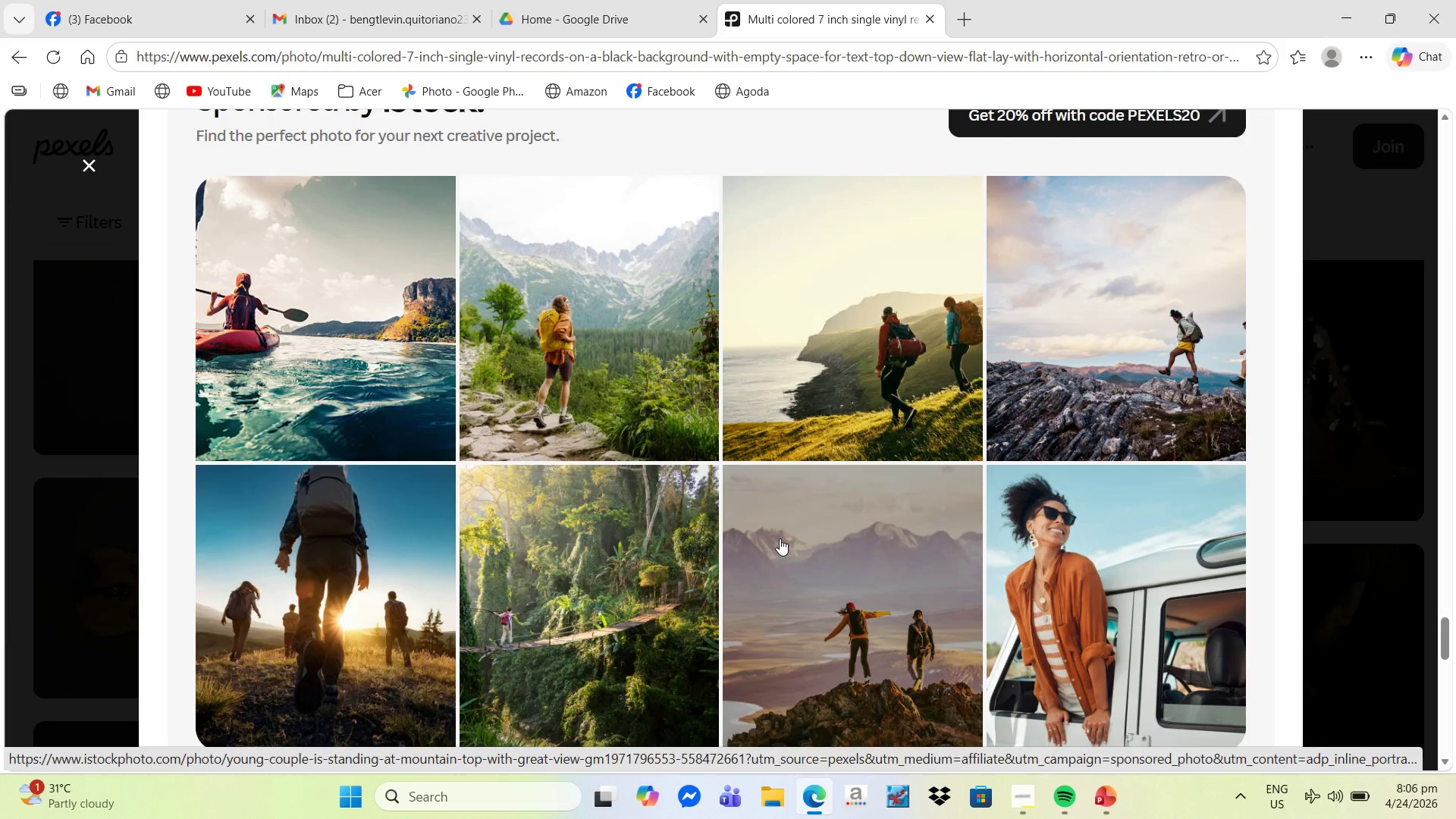 
scroll: coordinate [673, 496], scroll_direction: up, amount: 4.0
 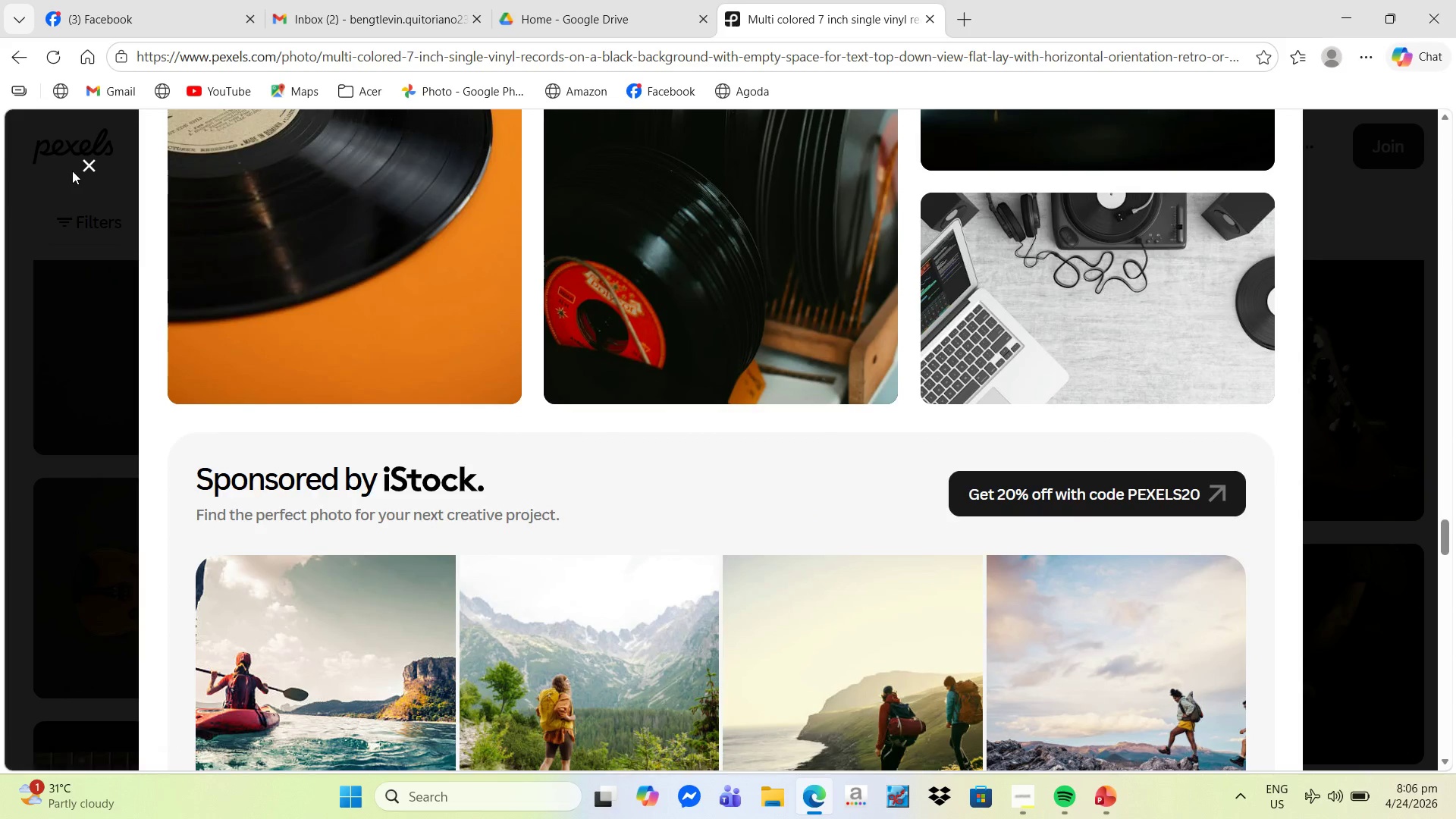 
left_click([86, 168])
 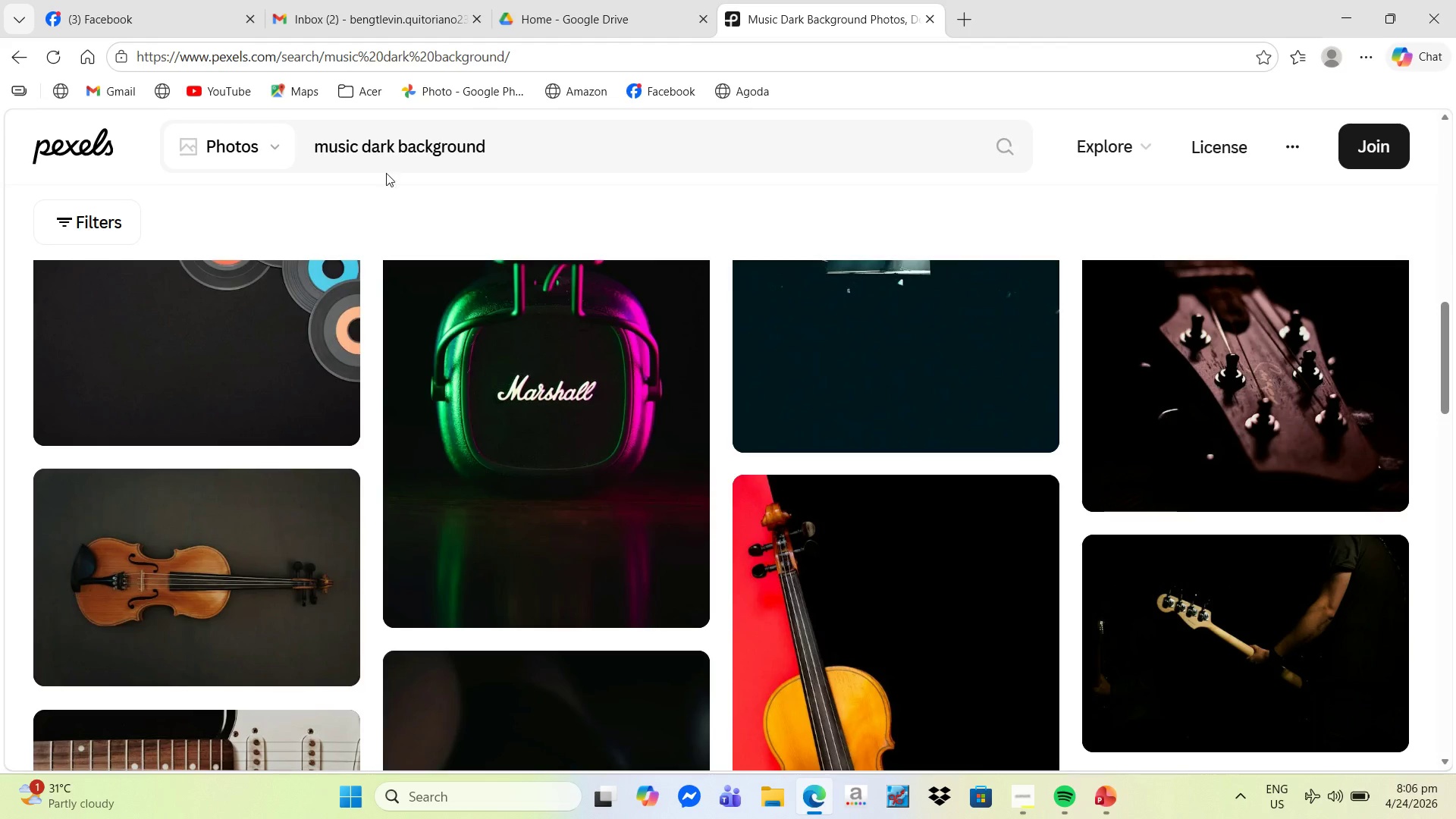 
left_click([384, 145])
 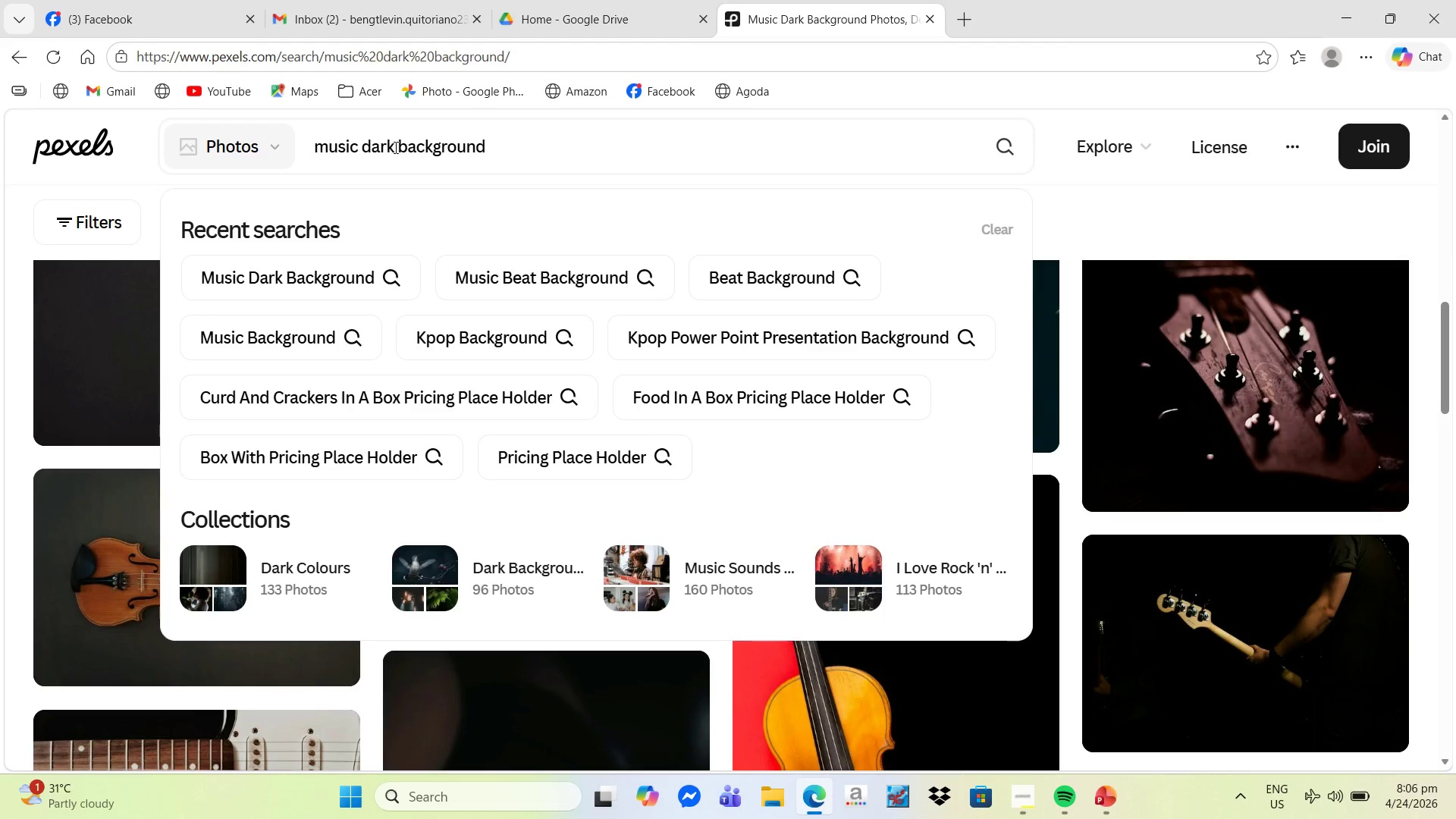 
left_click([400, 144])
 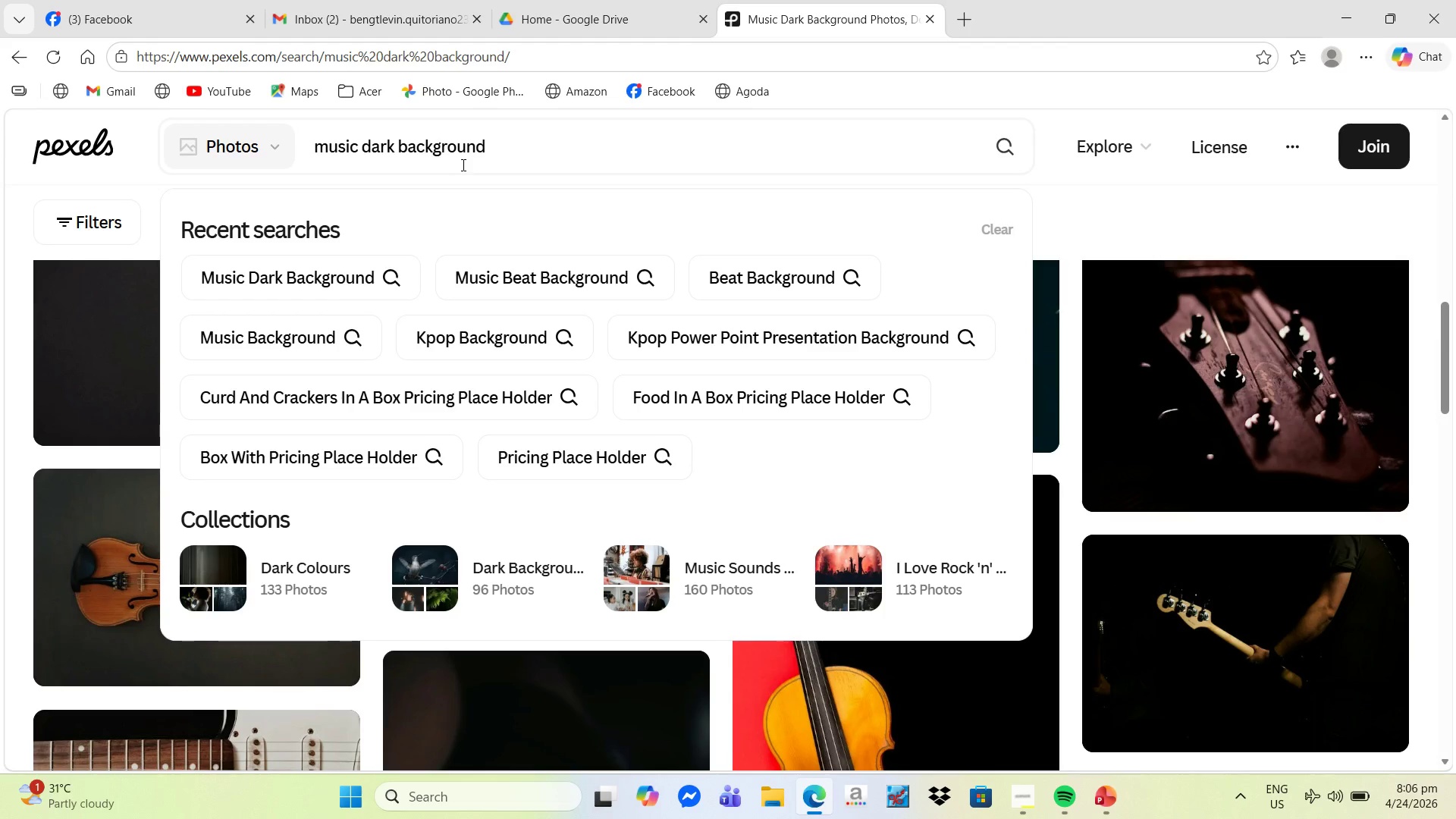 
hold_key(key=Backspace, duration=1.06)
 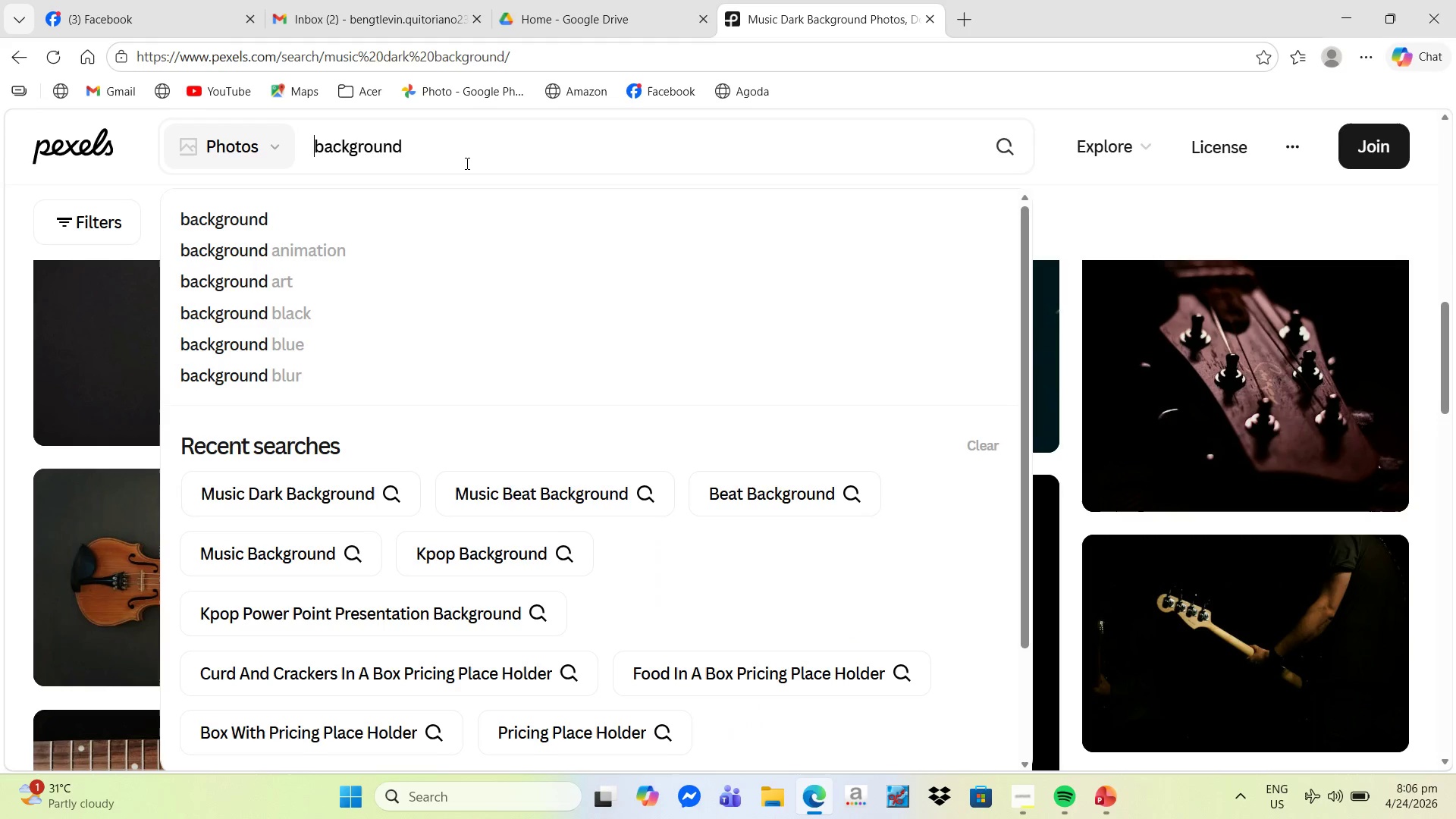 
hold_key(key=Backspace, duration=12.45)
 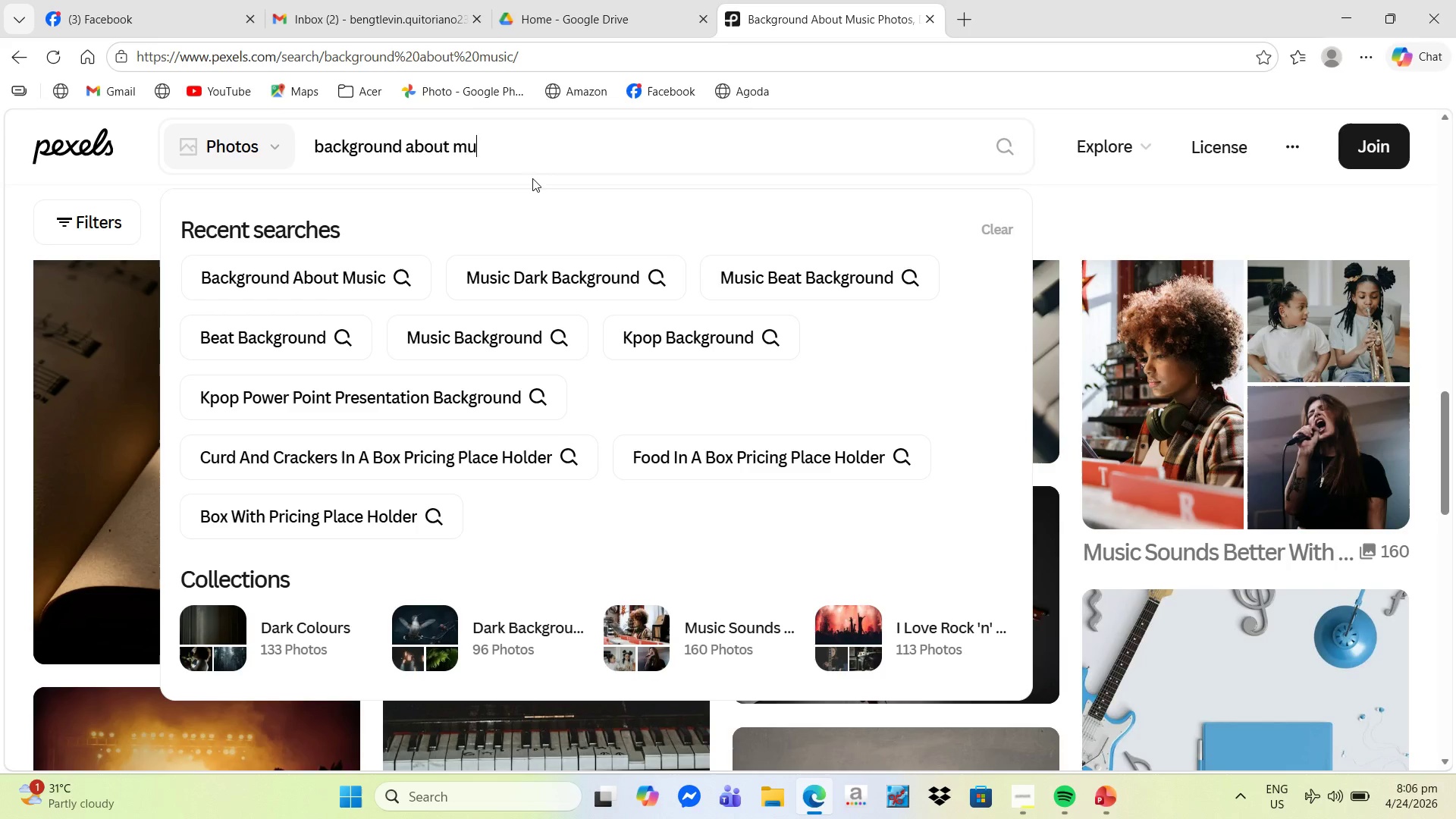 
hold_key(key=ArrowRight, duration=0.95)
 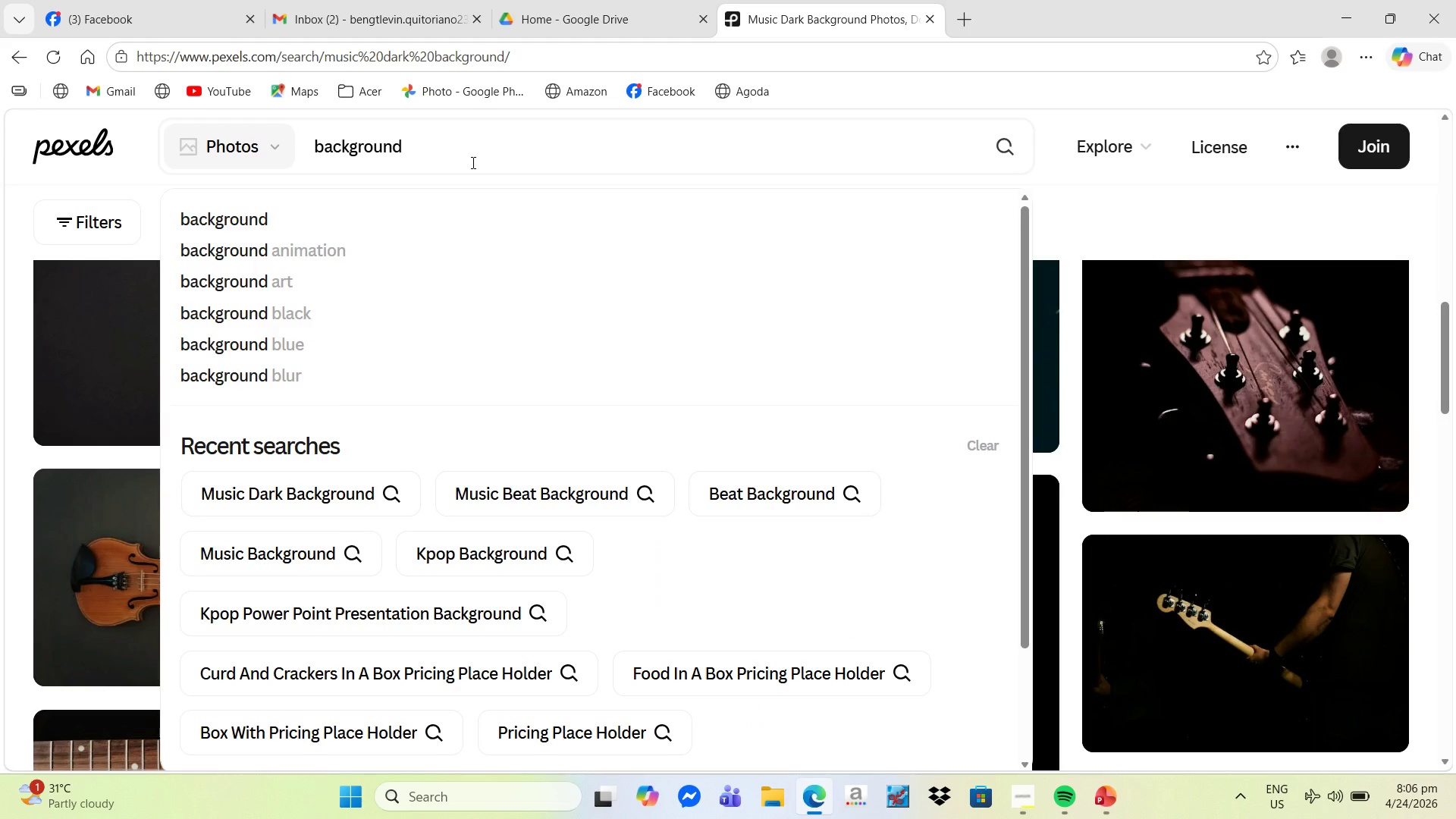 
type( about music)
 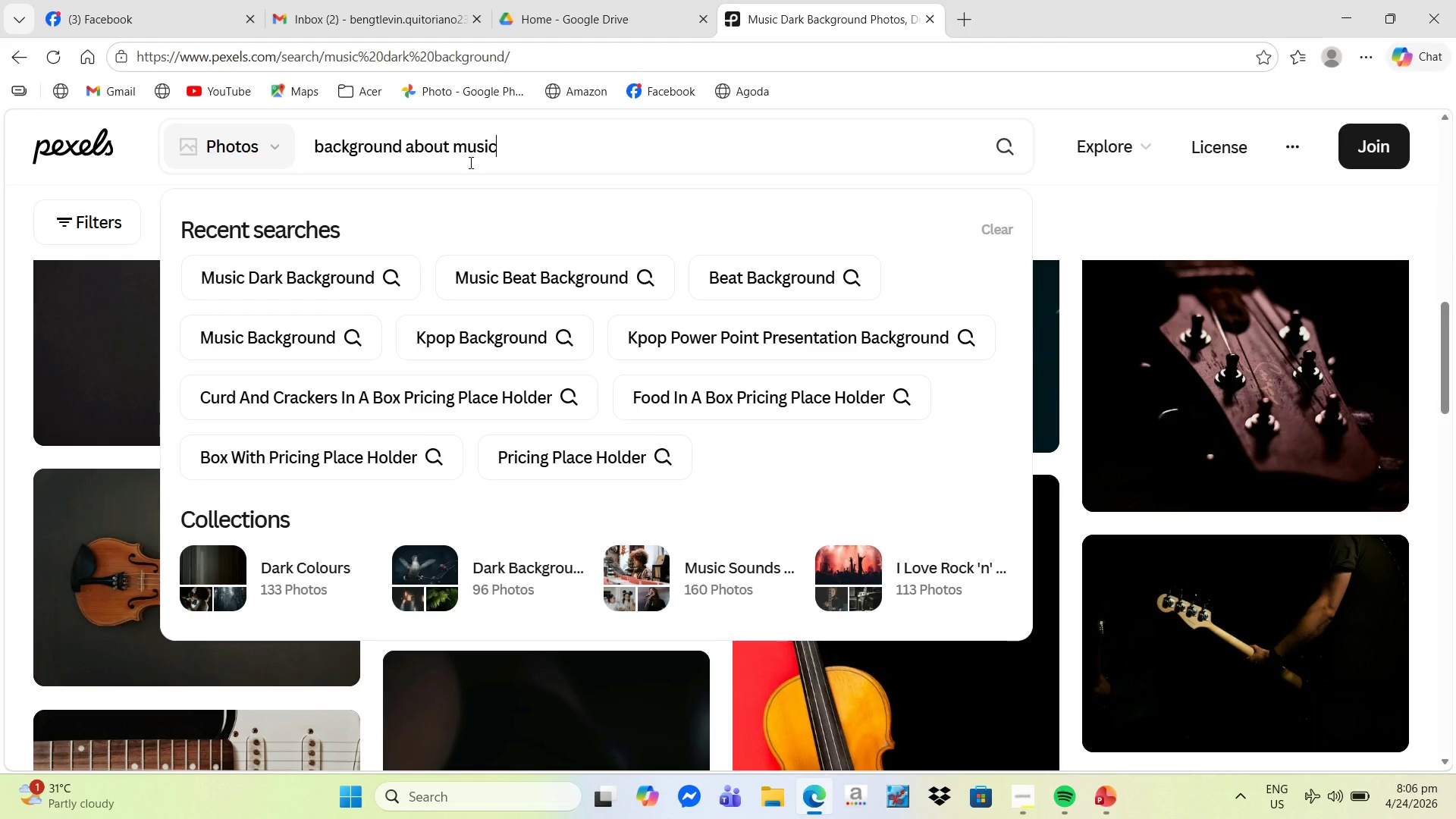 
key(Enter)
 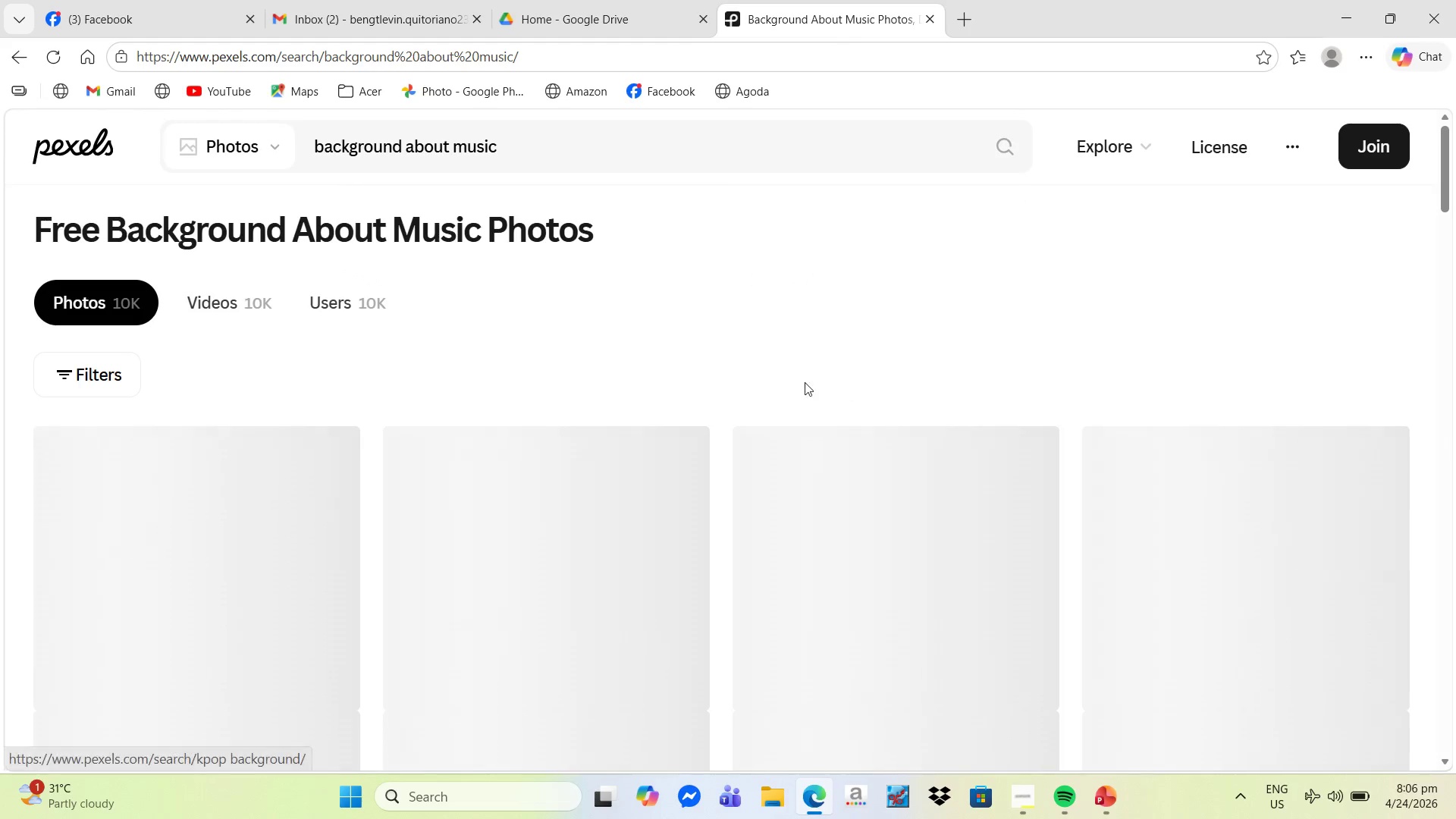 
scroll: coordinate [641, 492], scroll_direction: down, amount: 20.0
 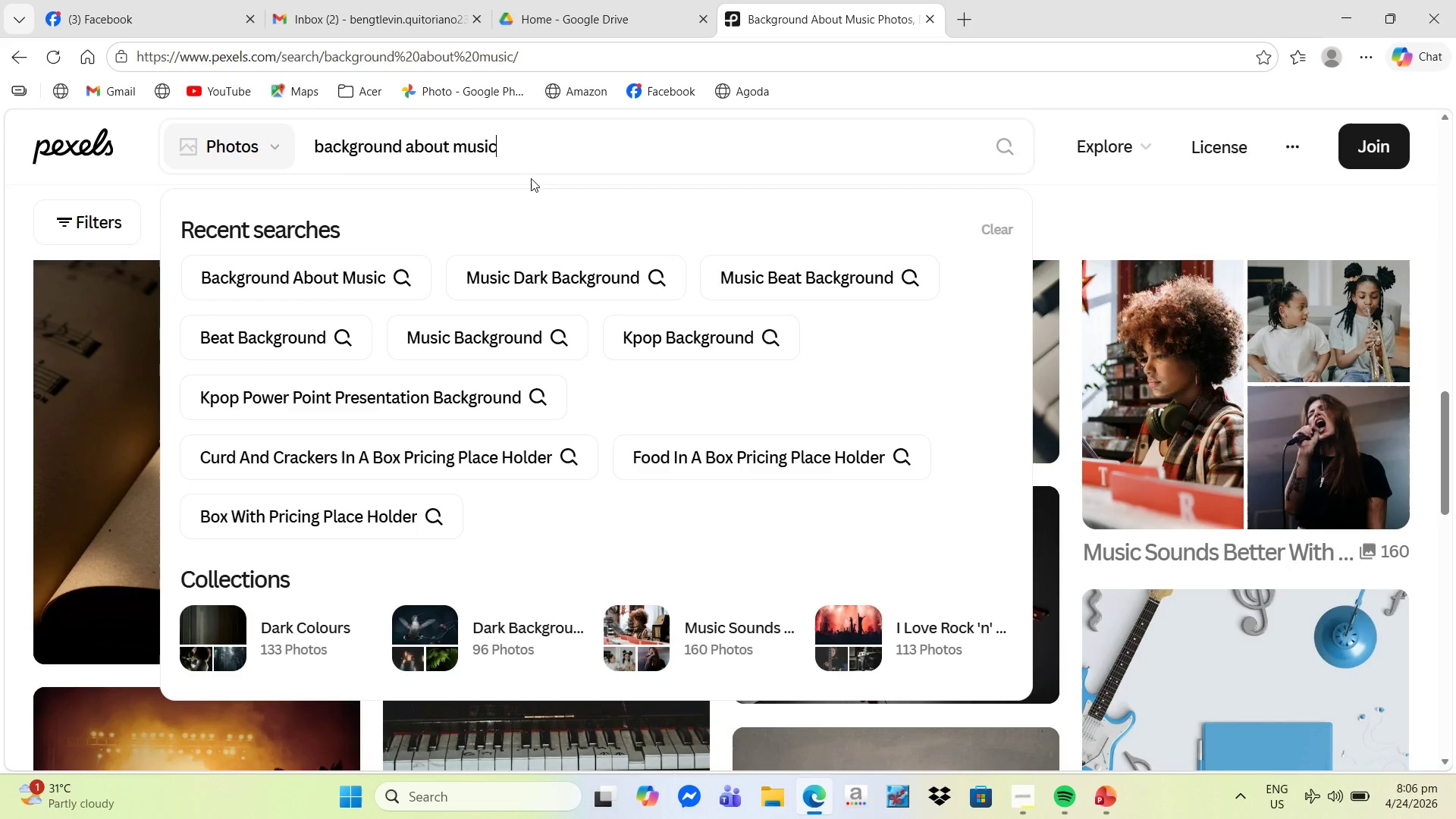 
key(Backspace)
key(Backspace)
key(Backspace)
key(Backspace)
type(koo)
key(Backspace)
key(Backspace)
type(pop music)
 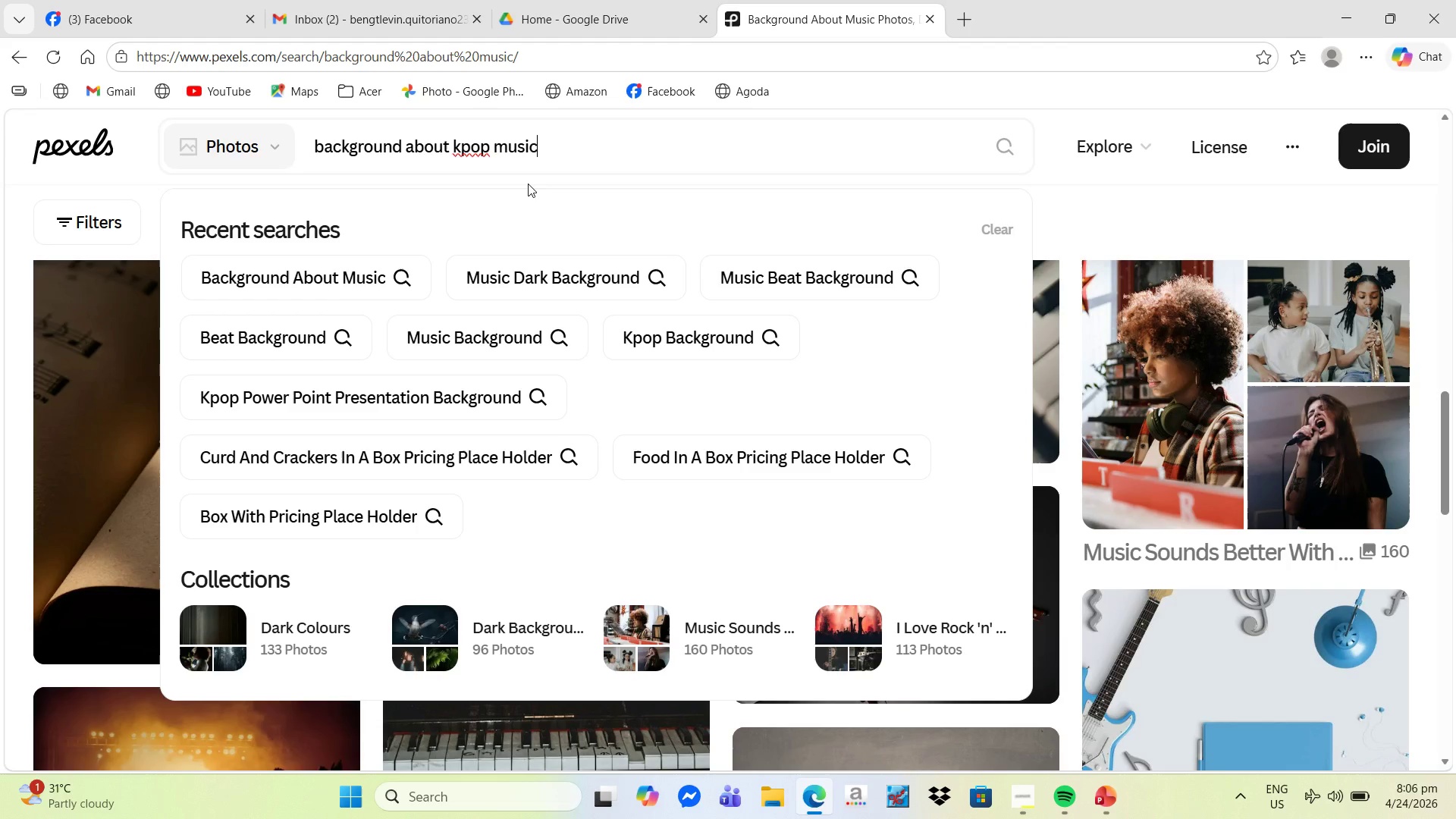 
key(Enter)
 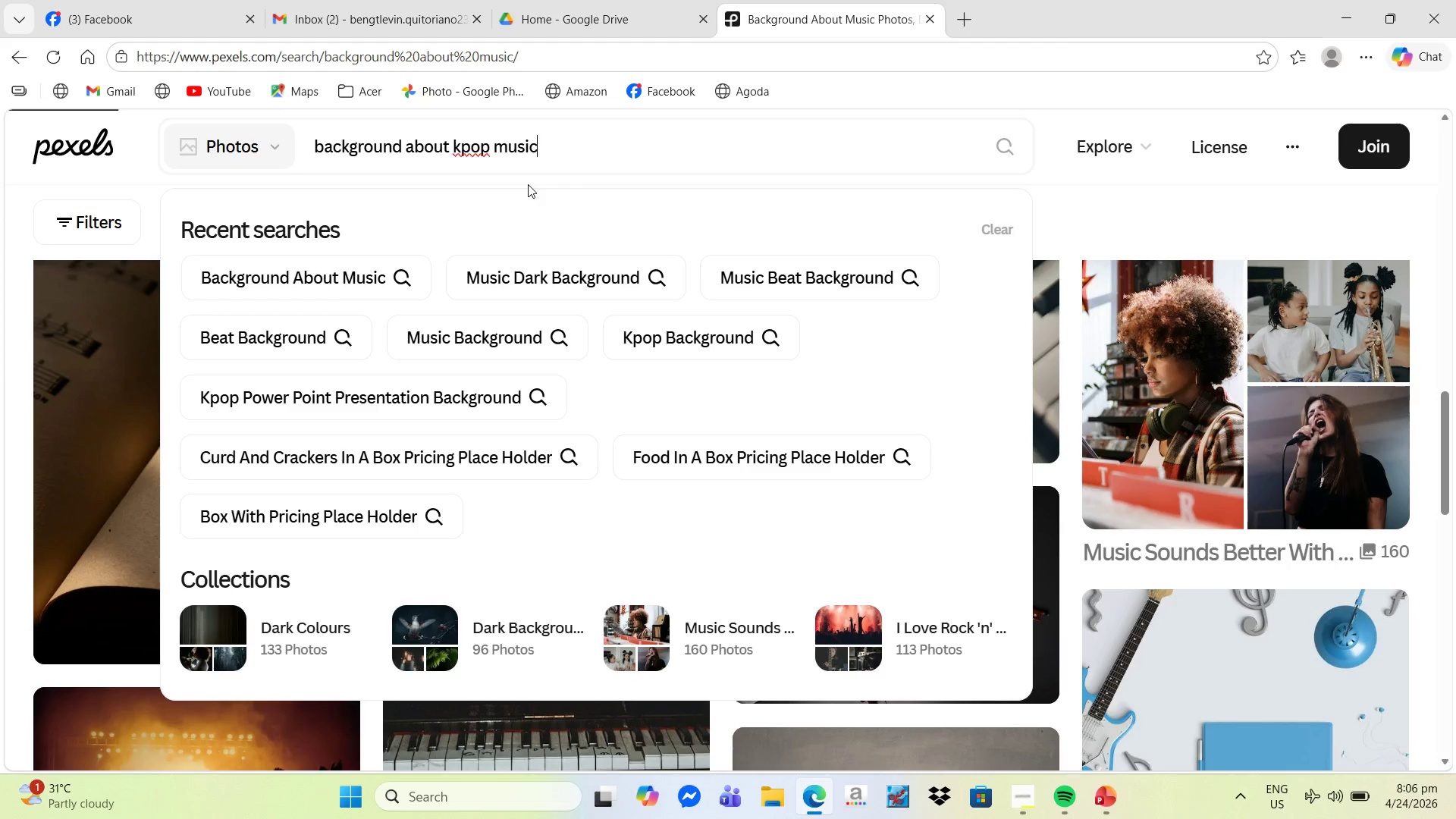 
scroll: coordinate [811, 425], scroll_direction: down, amount: 15.0
 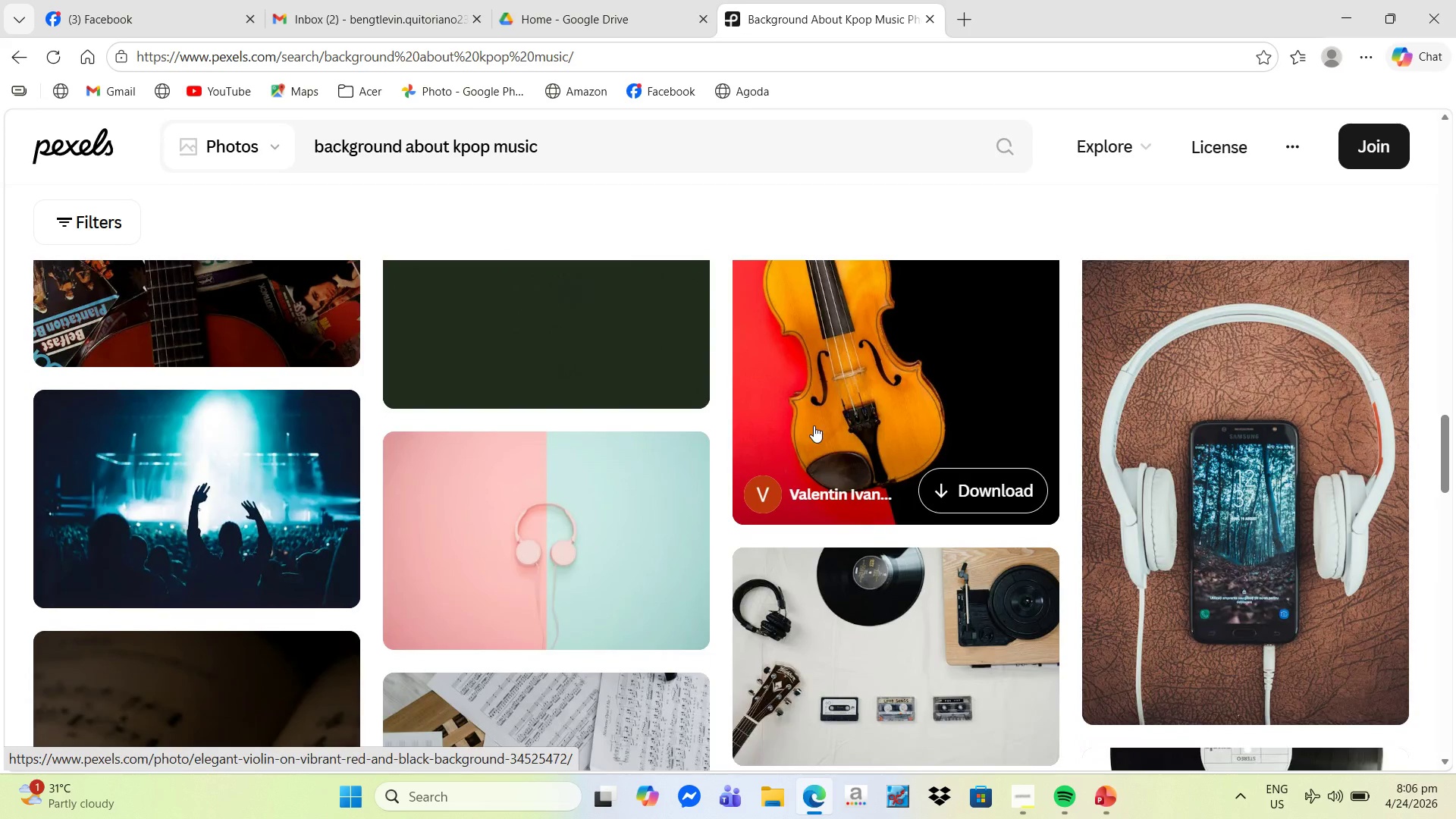 
scroll: coordinate [681, 476], scroll_direction: down, amount: 13.0
 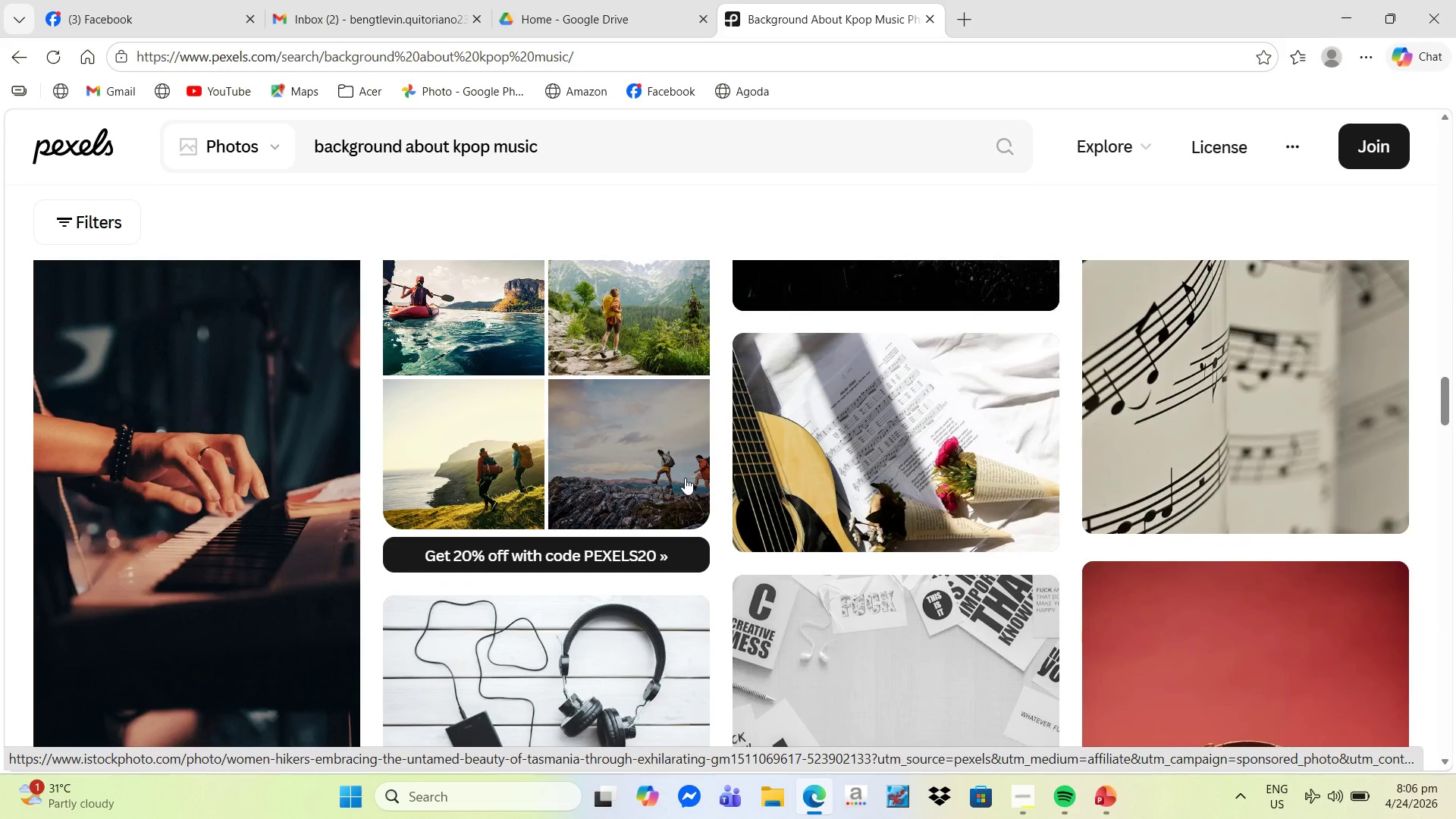 
scroll: coordinate [686, 477], scroll_direction: up, amount: 3.0
 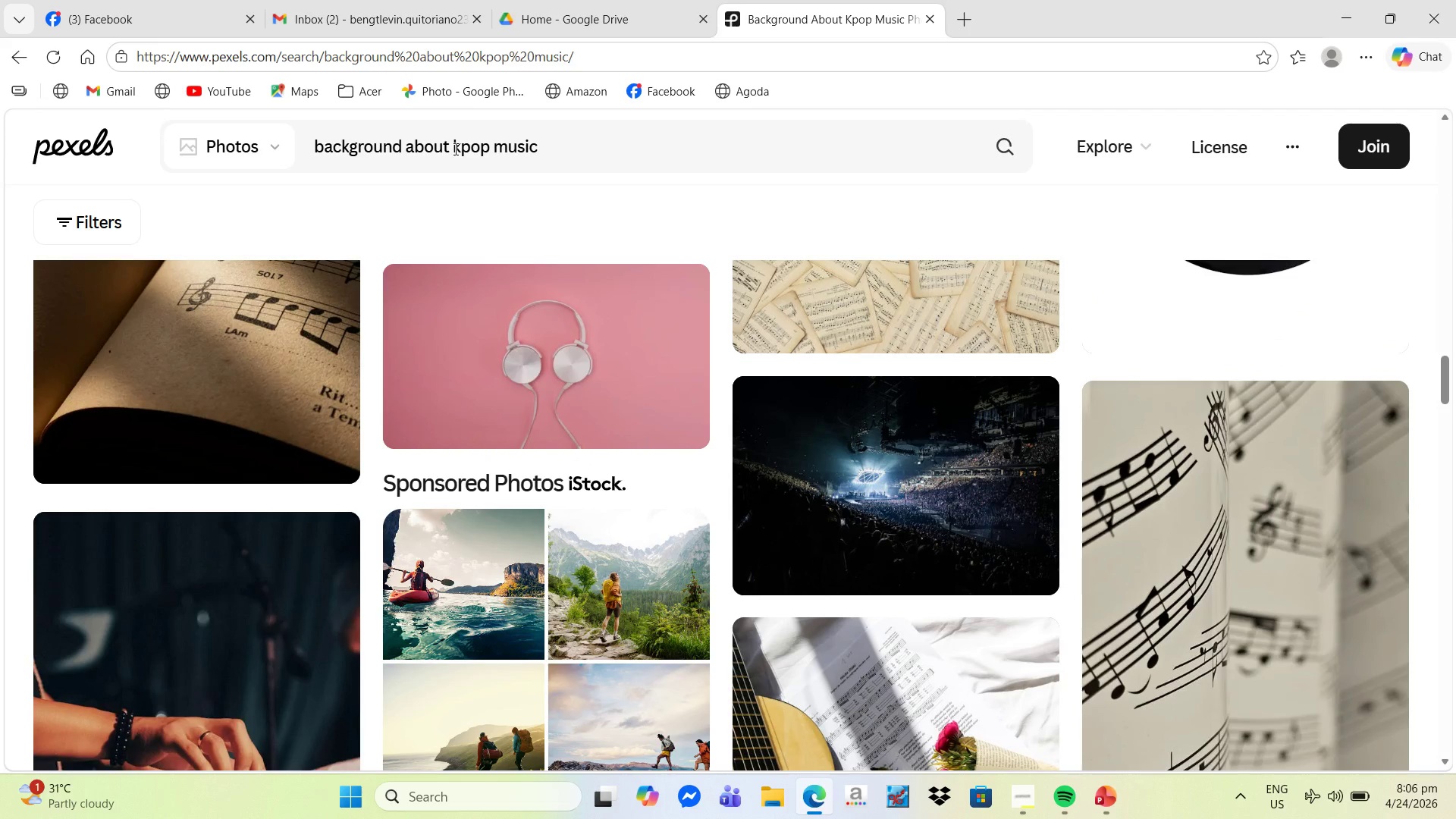 
left_click([450, 148])
 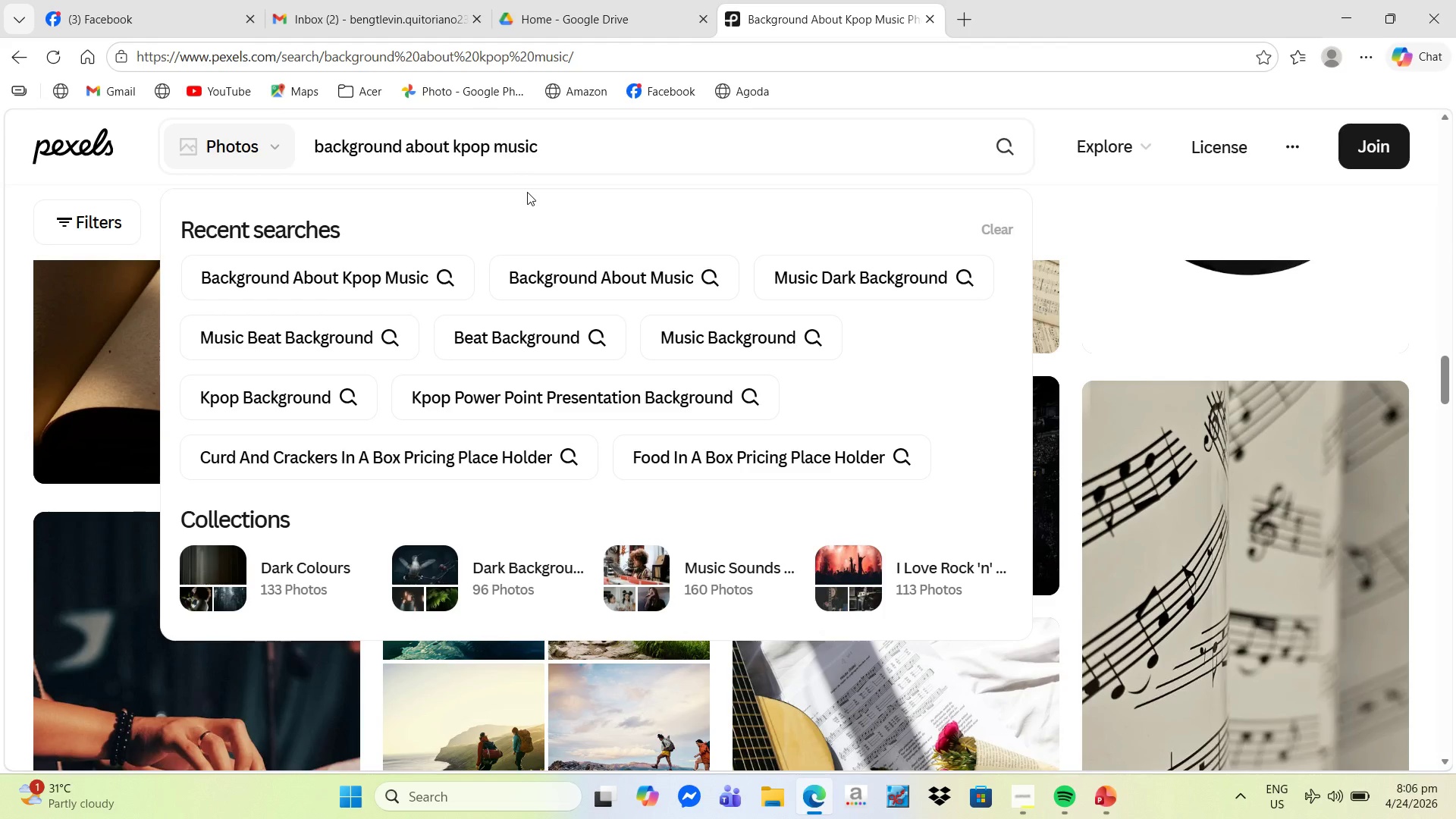 
type( alive)
 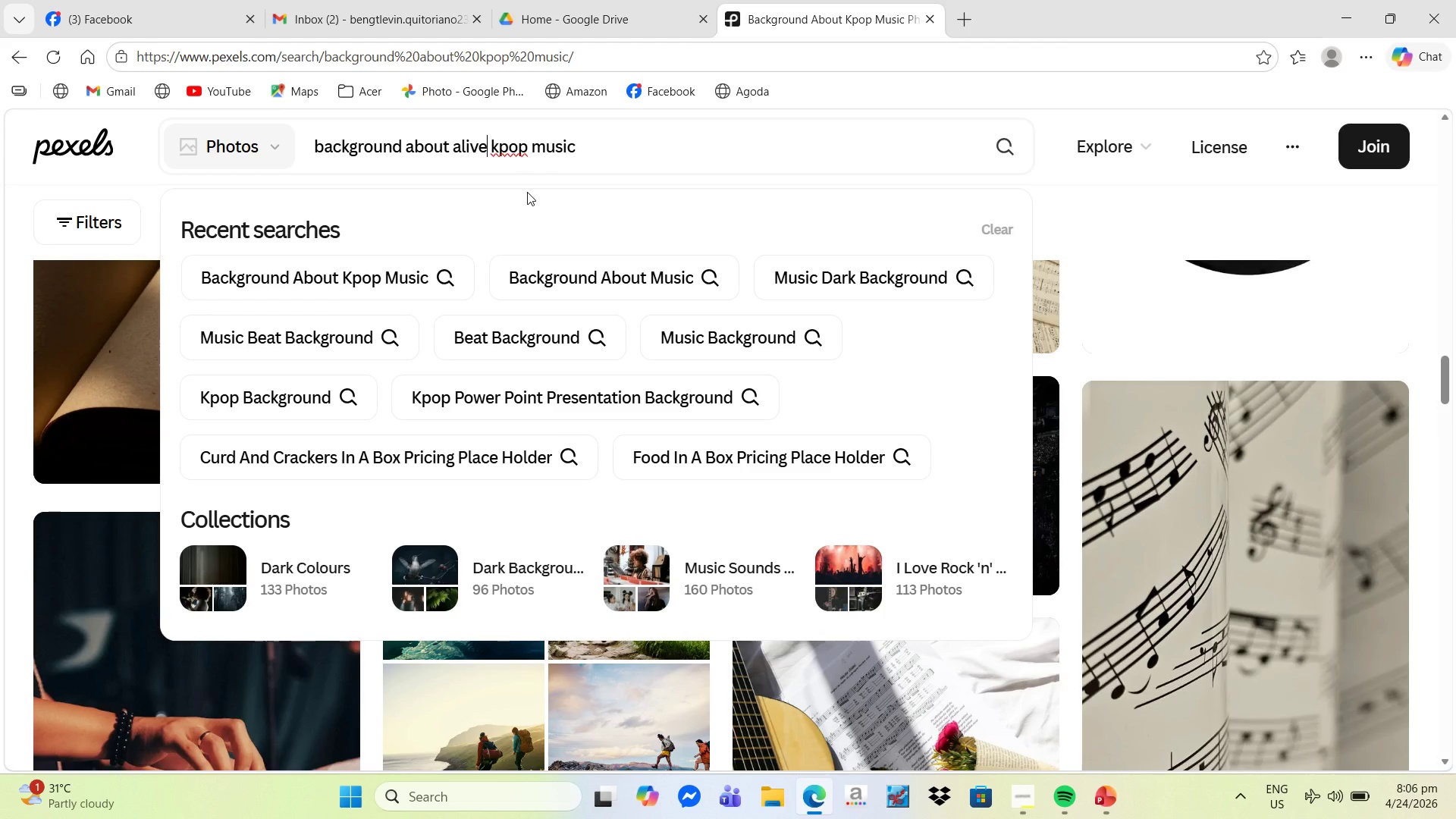 
key(Enter)
 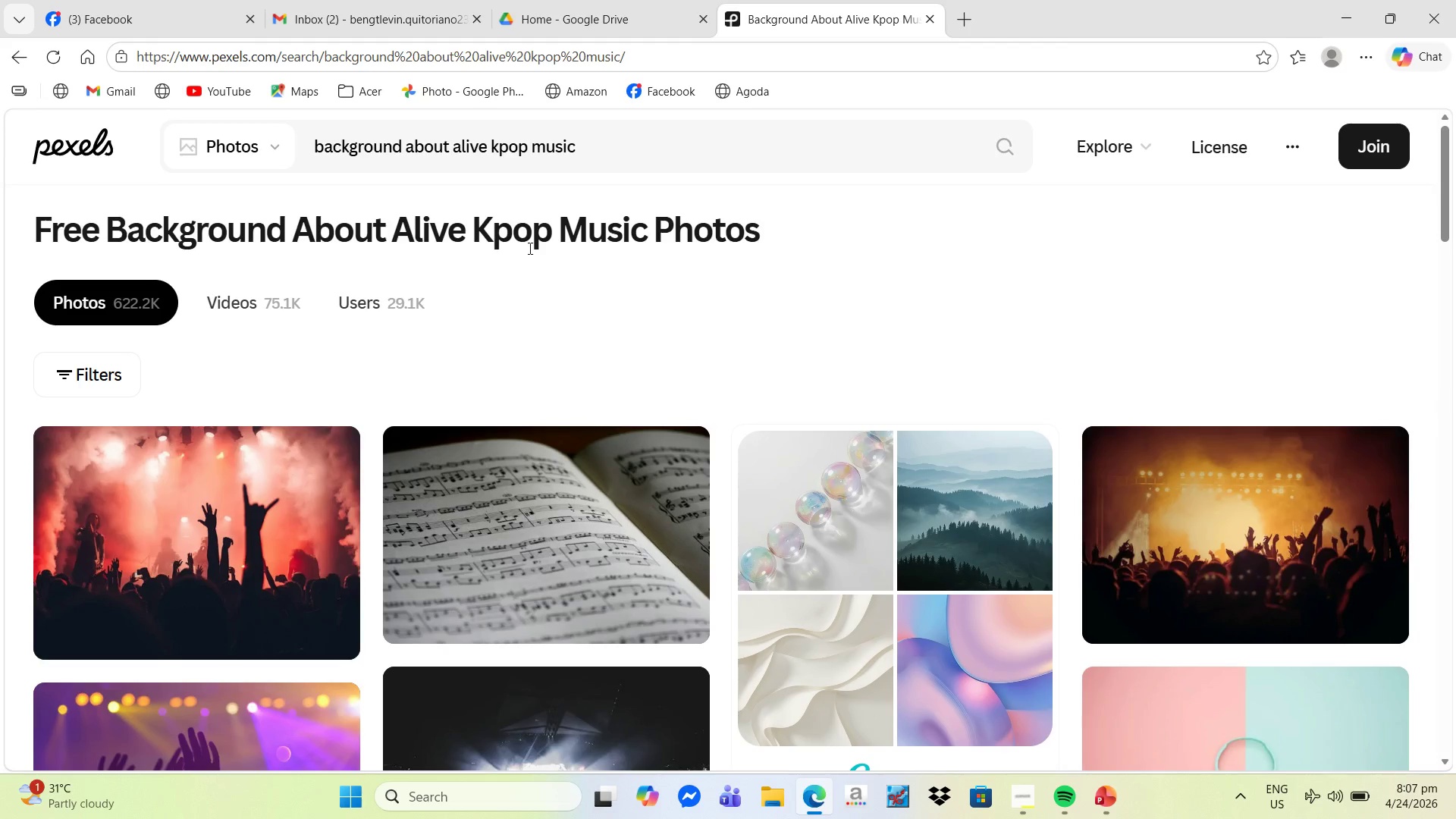 
wait(6.56)
 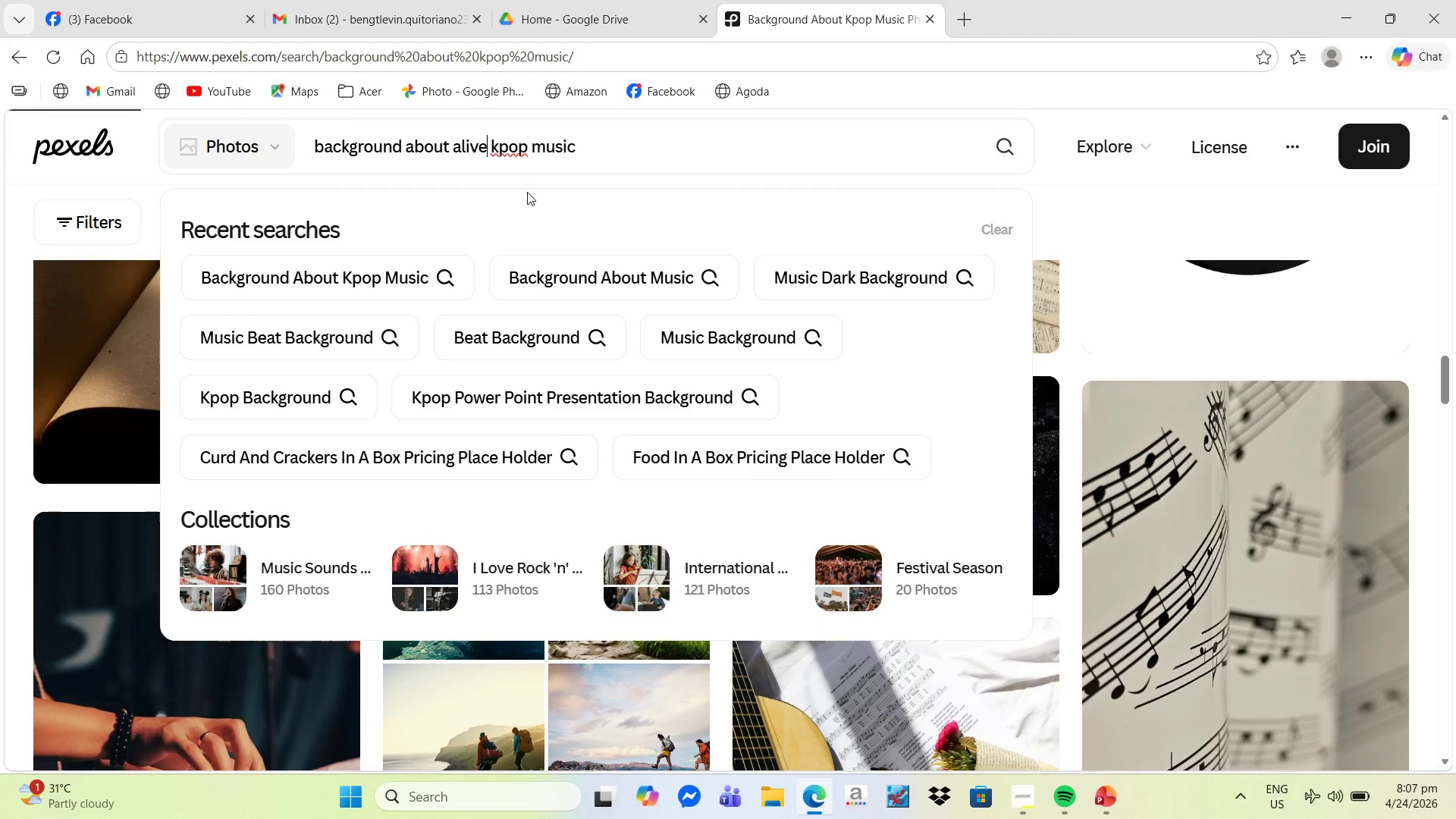 
scroll: coordinate [994, 551], scroll_direction: down, amount: 14.0
 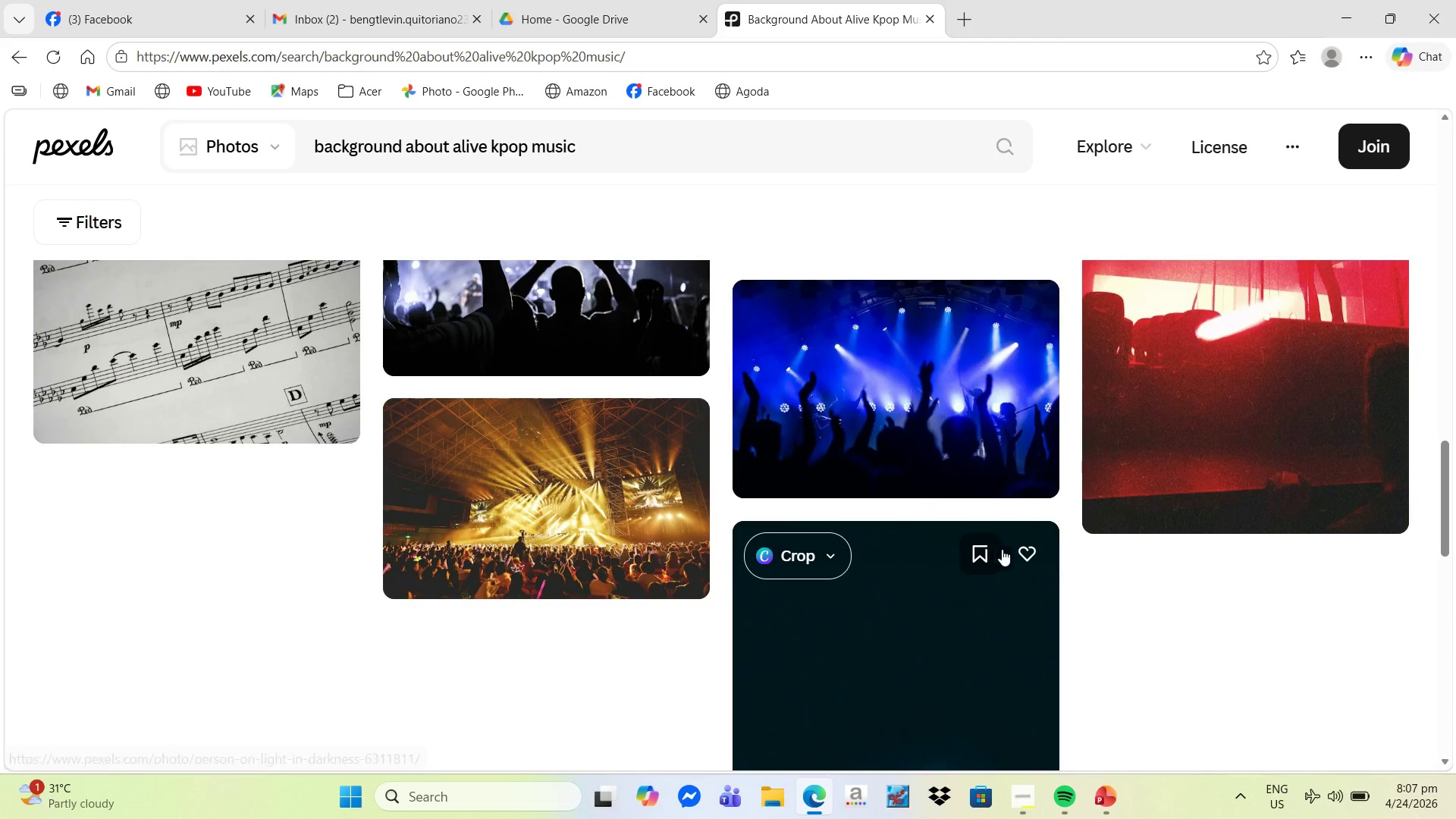 
scroll: coordinate [910, 491], scroll_direction: up, amount: 5.0
 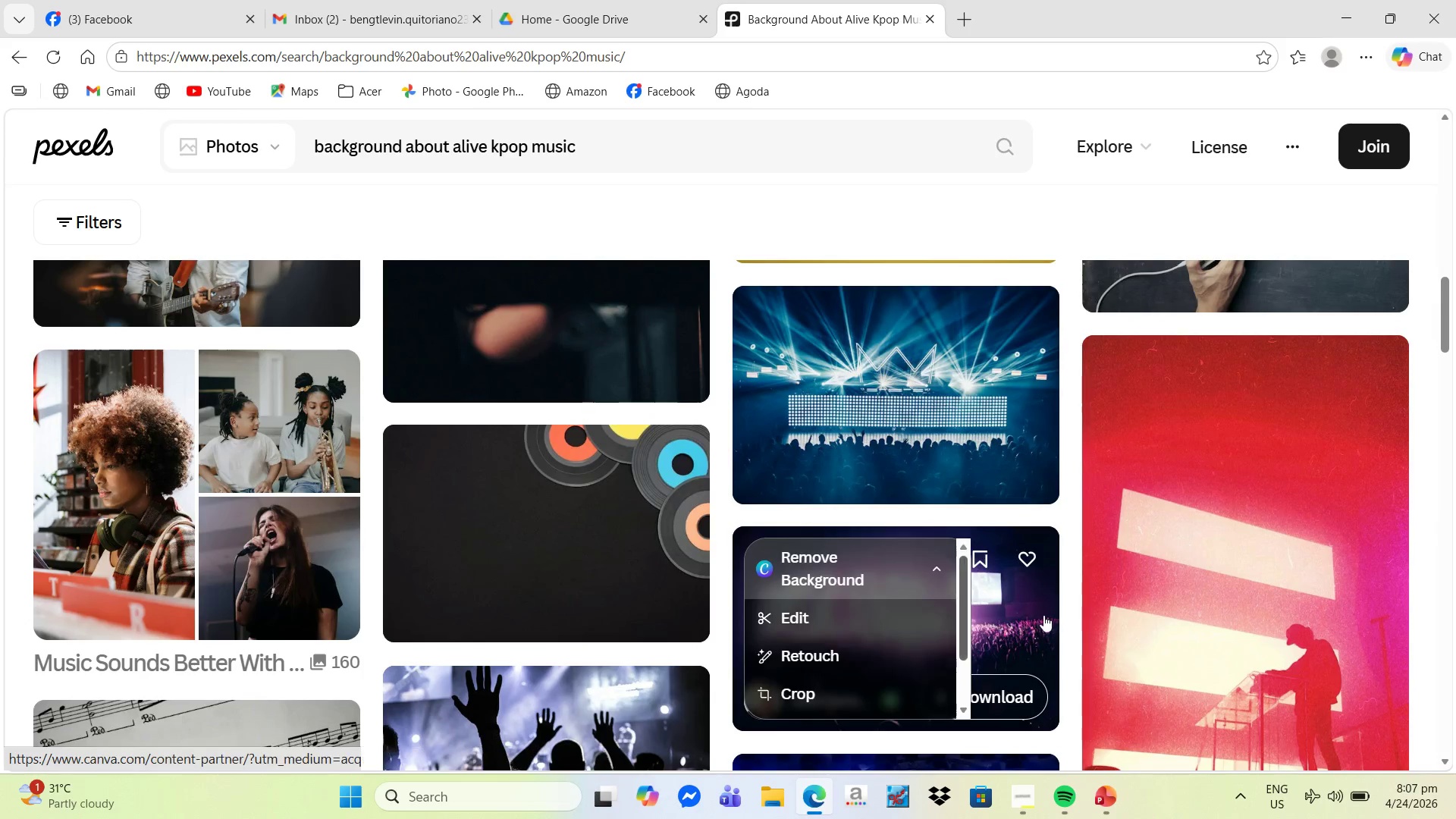 
left_click([1015, 612])
 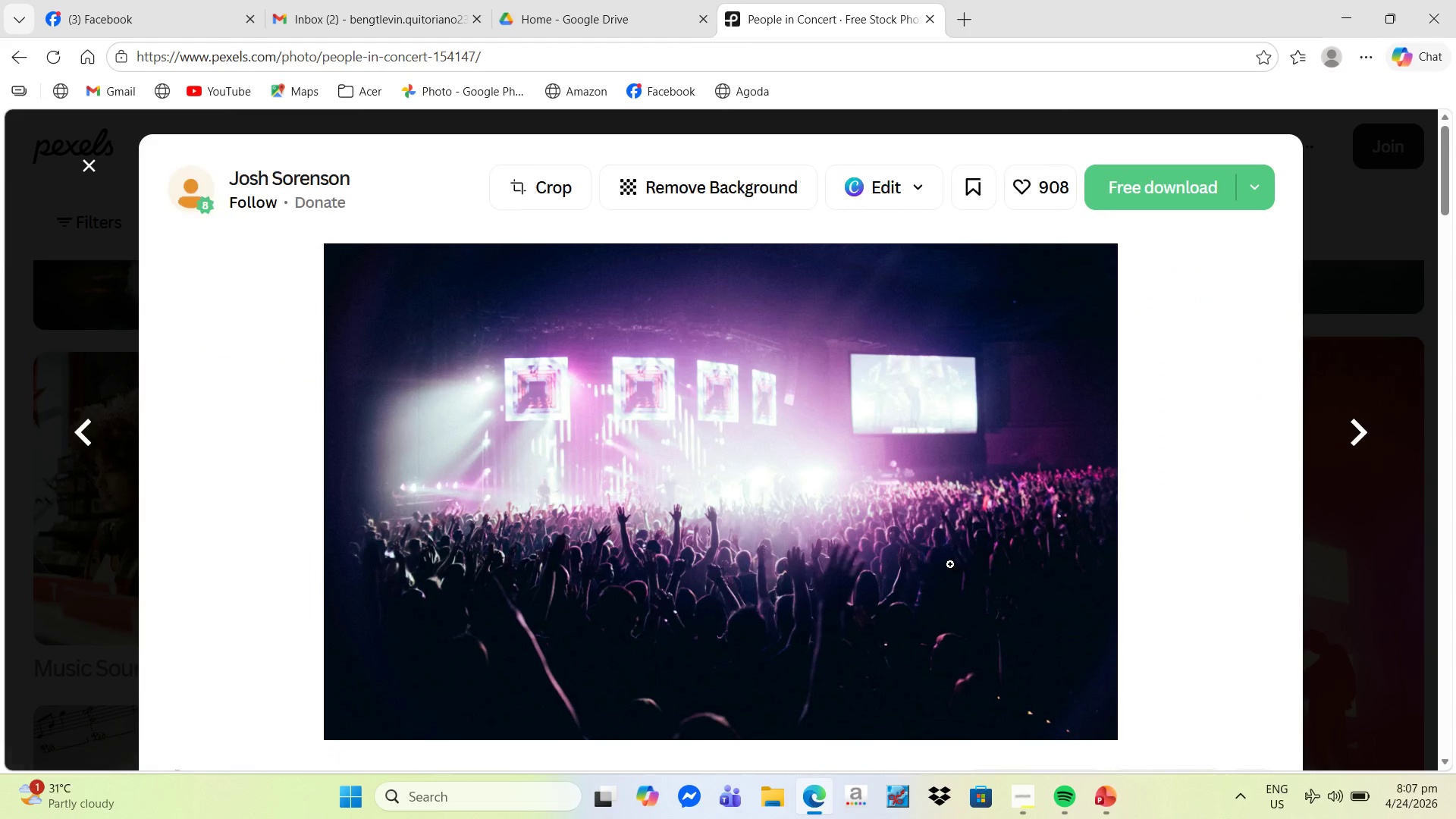 
scroll: coordinate [839, 554], scroll_direction: down, amount: 21.0
 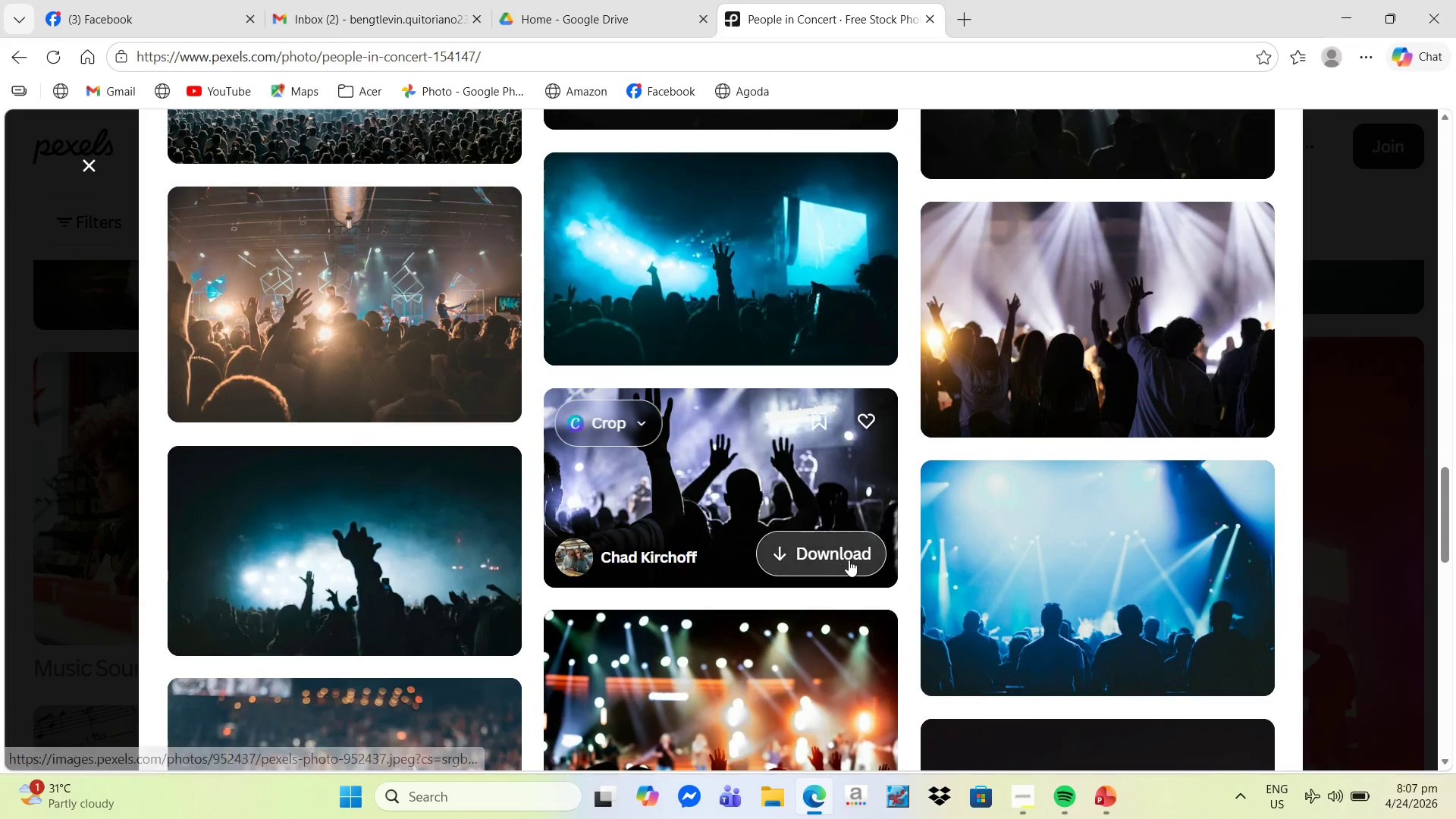 
scroll: coordinate [676, 427], scroll_direction: up, amount: 26.0
 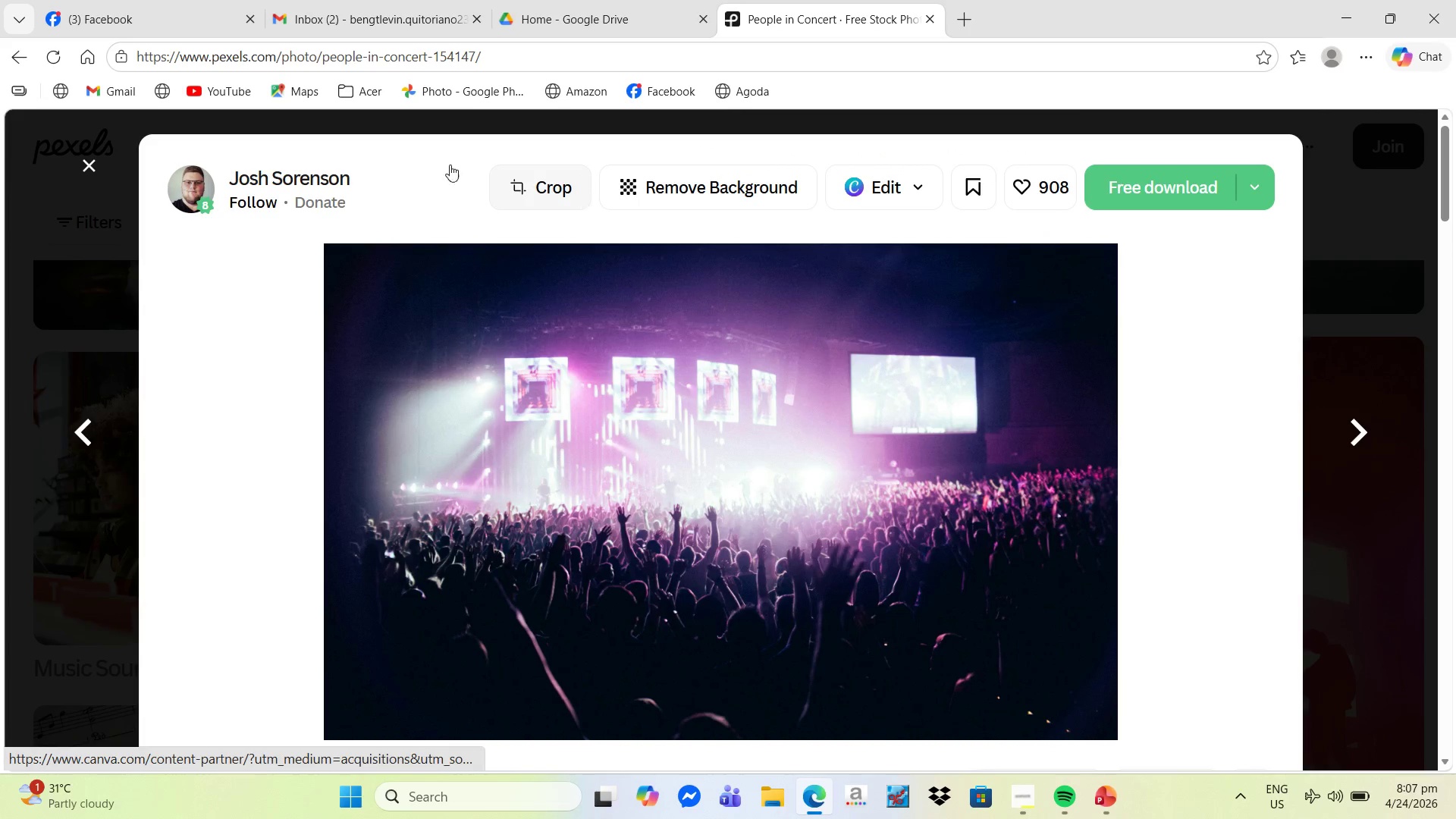 
left_click([86, 171])
 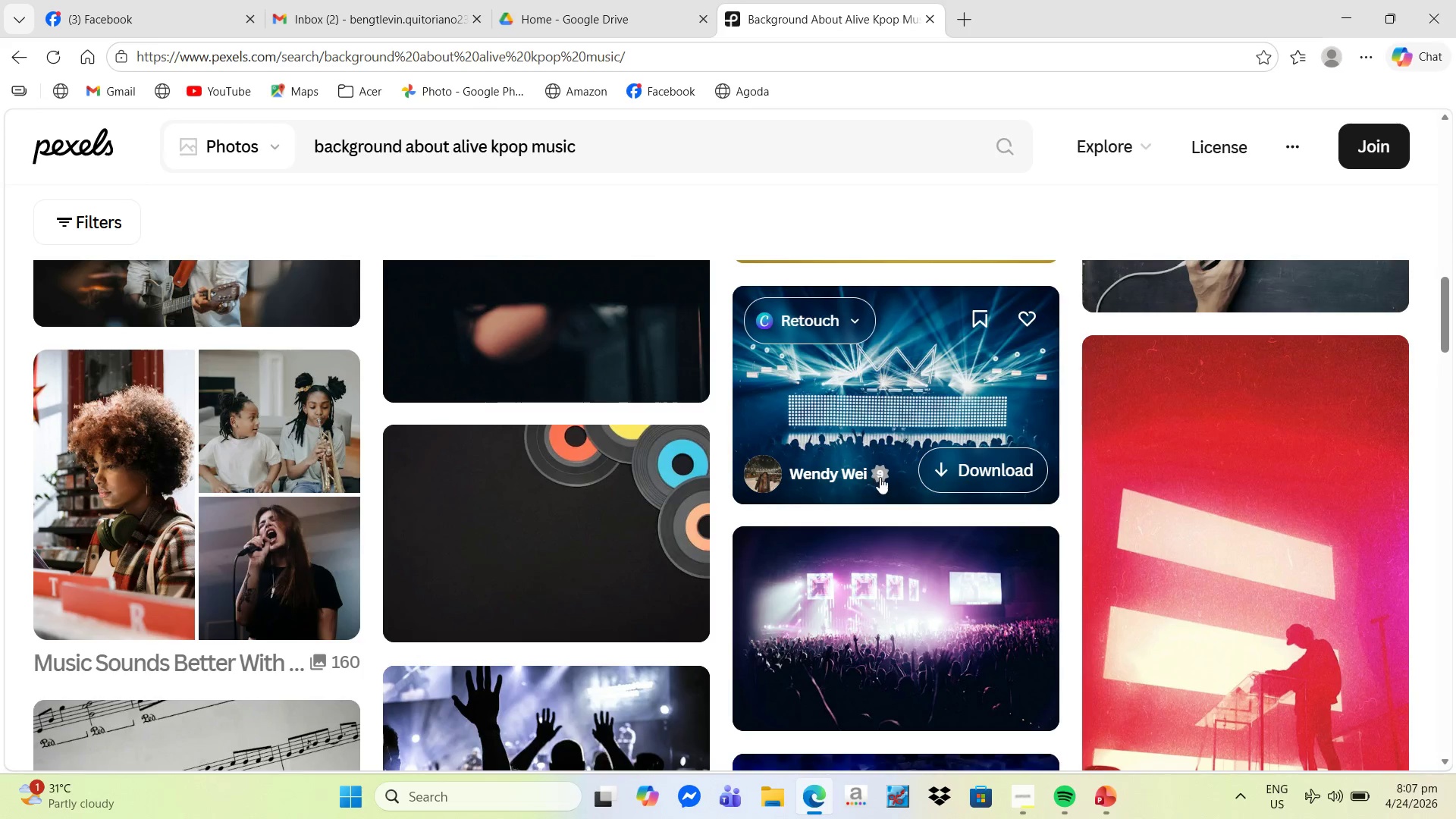 
scroll: coordinate [894, 487], scroll_direction: down, amount: 15.0
 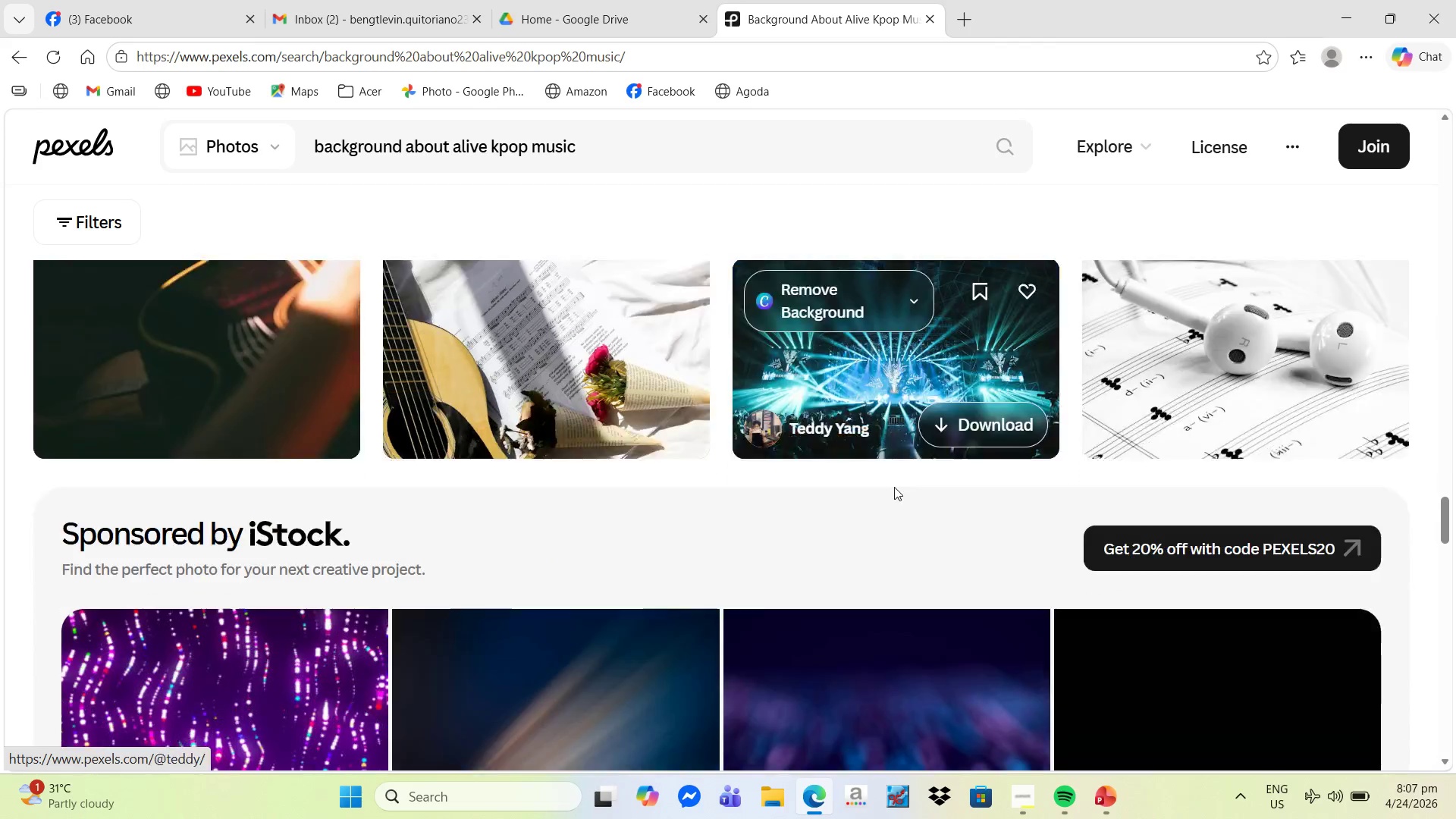 
scroll: coordinate [491, 228], scroll_direction: up, amount: 64.0
 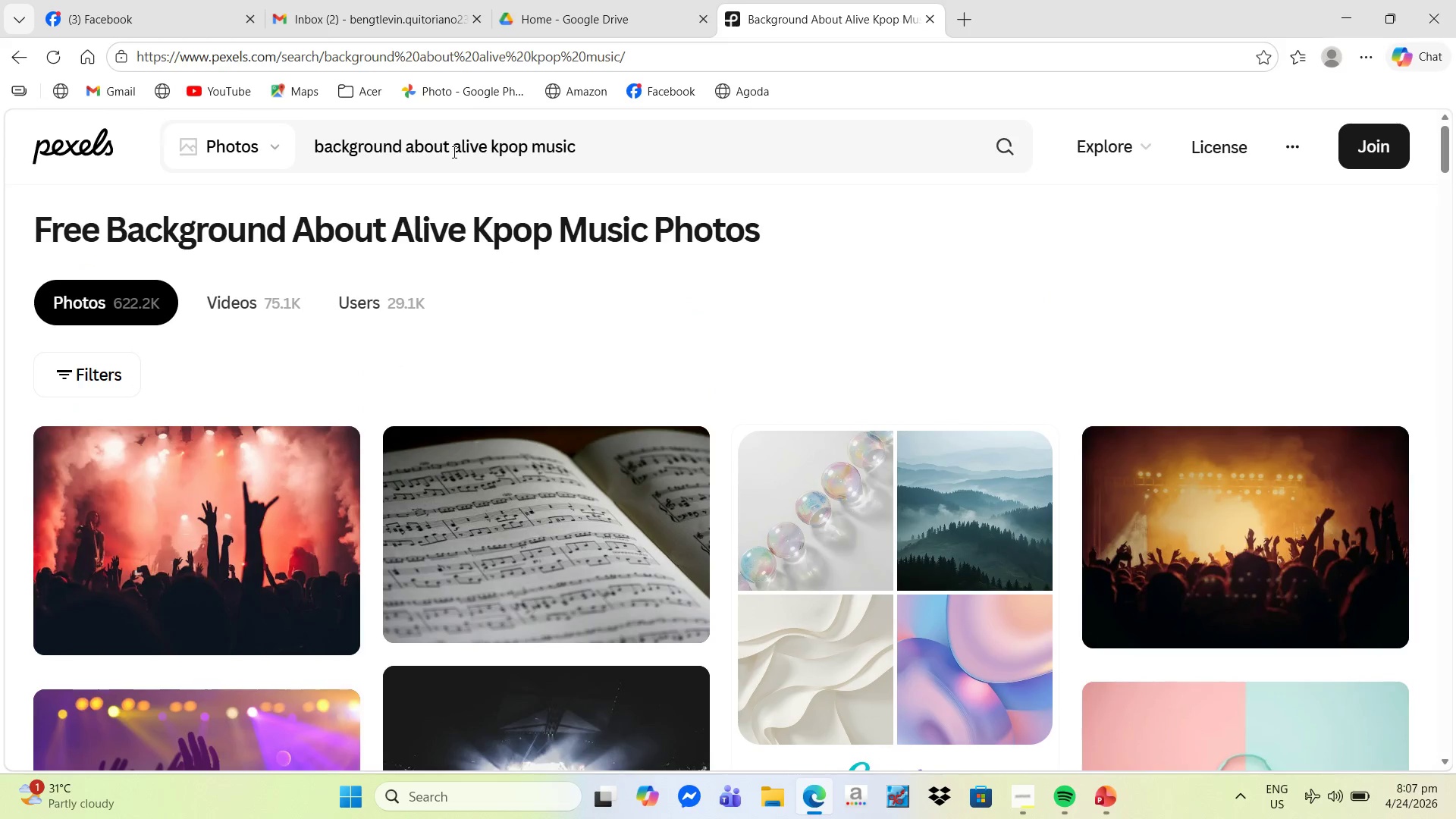 
left_click([453, 152])
 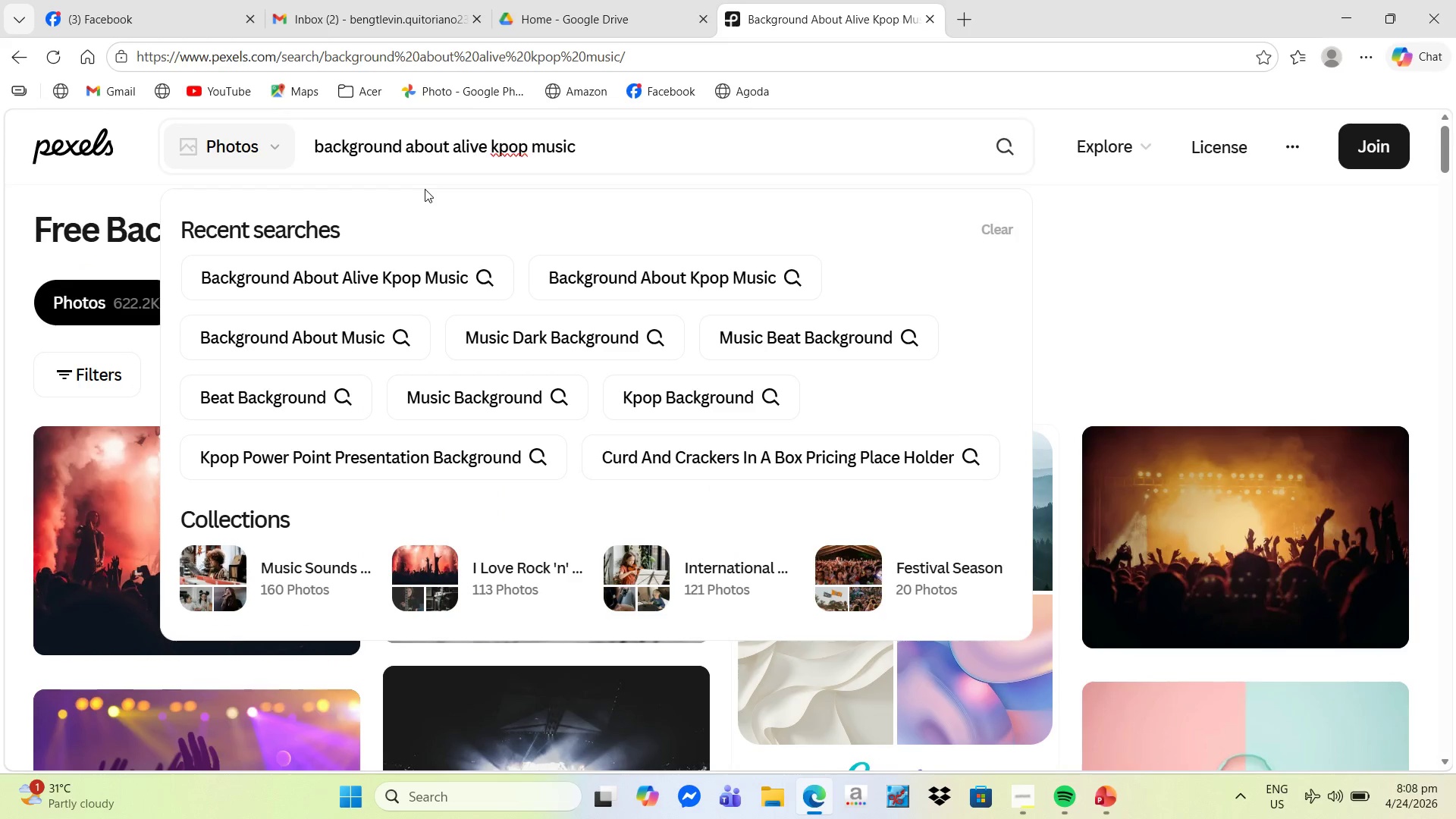 
wait(5.02)
 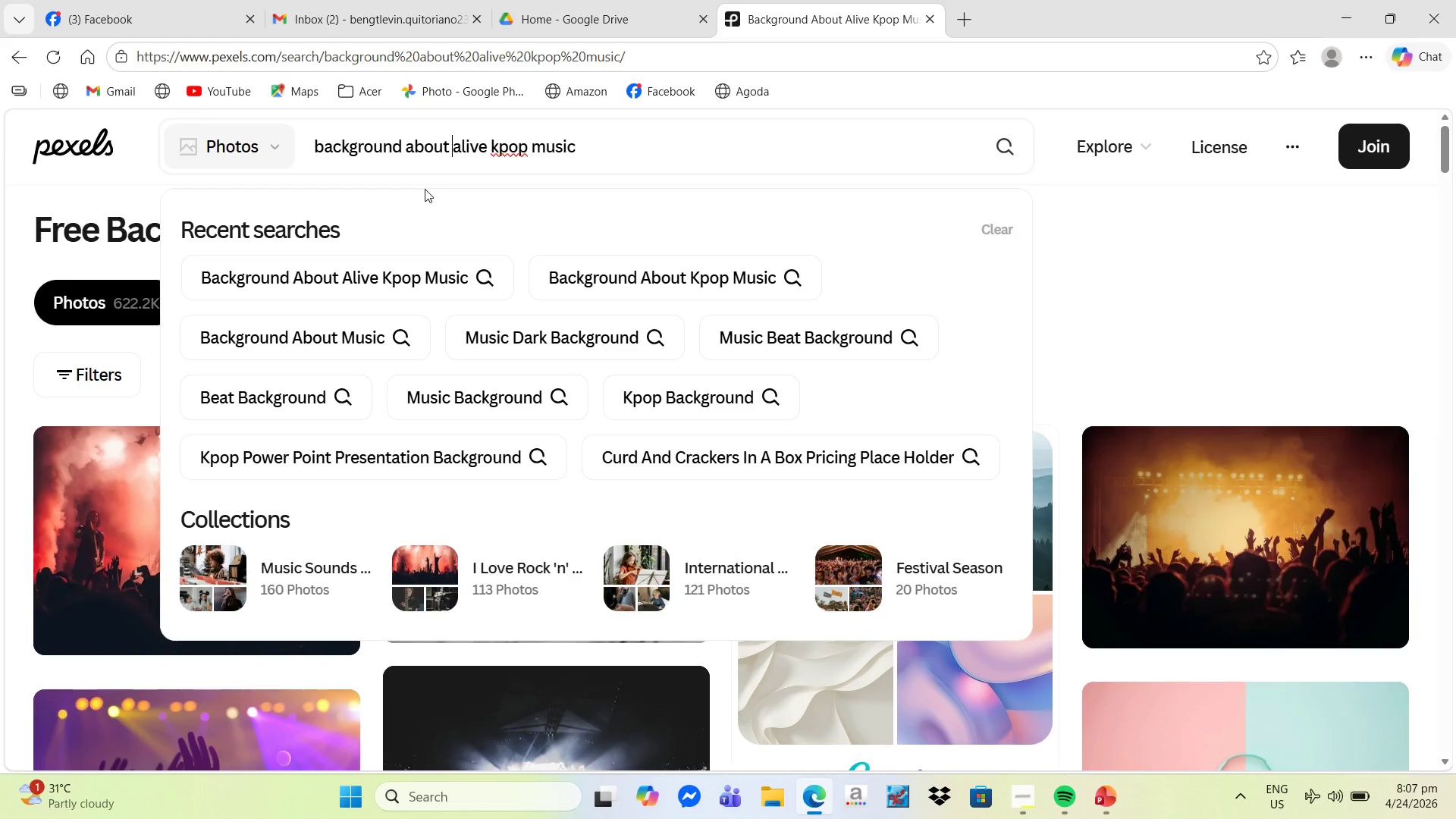 
left_click([400, 453])
 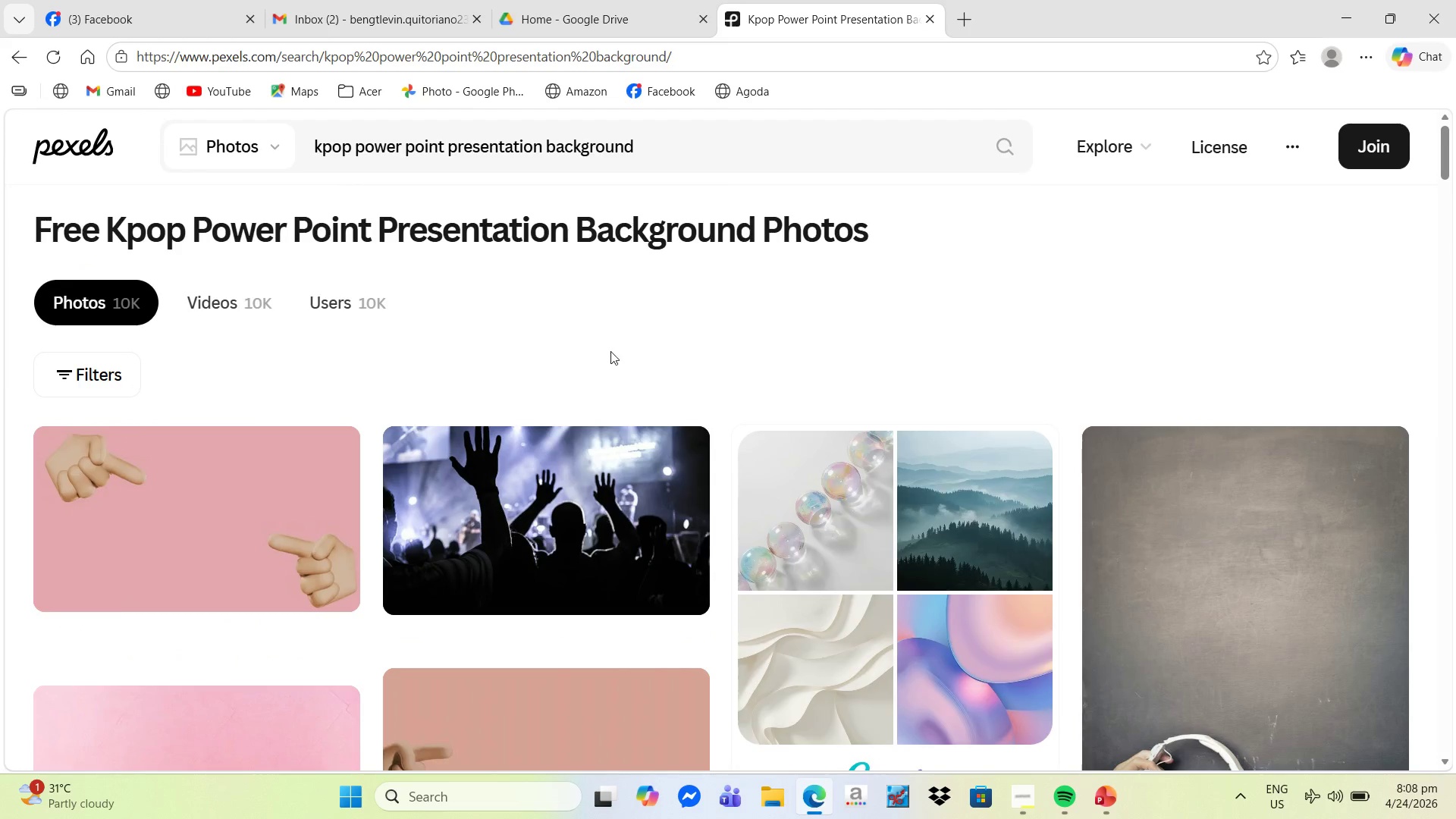 
left_click([316, 150])
 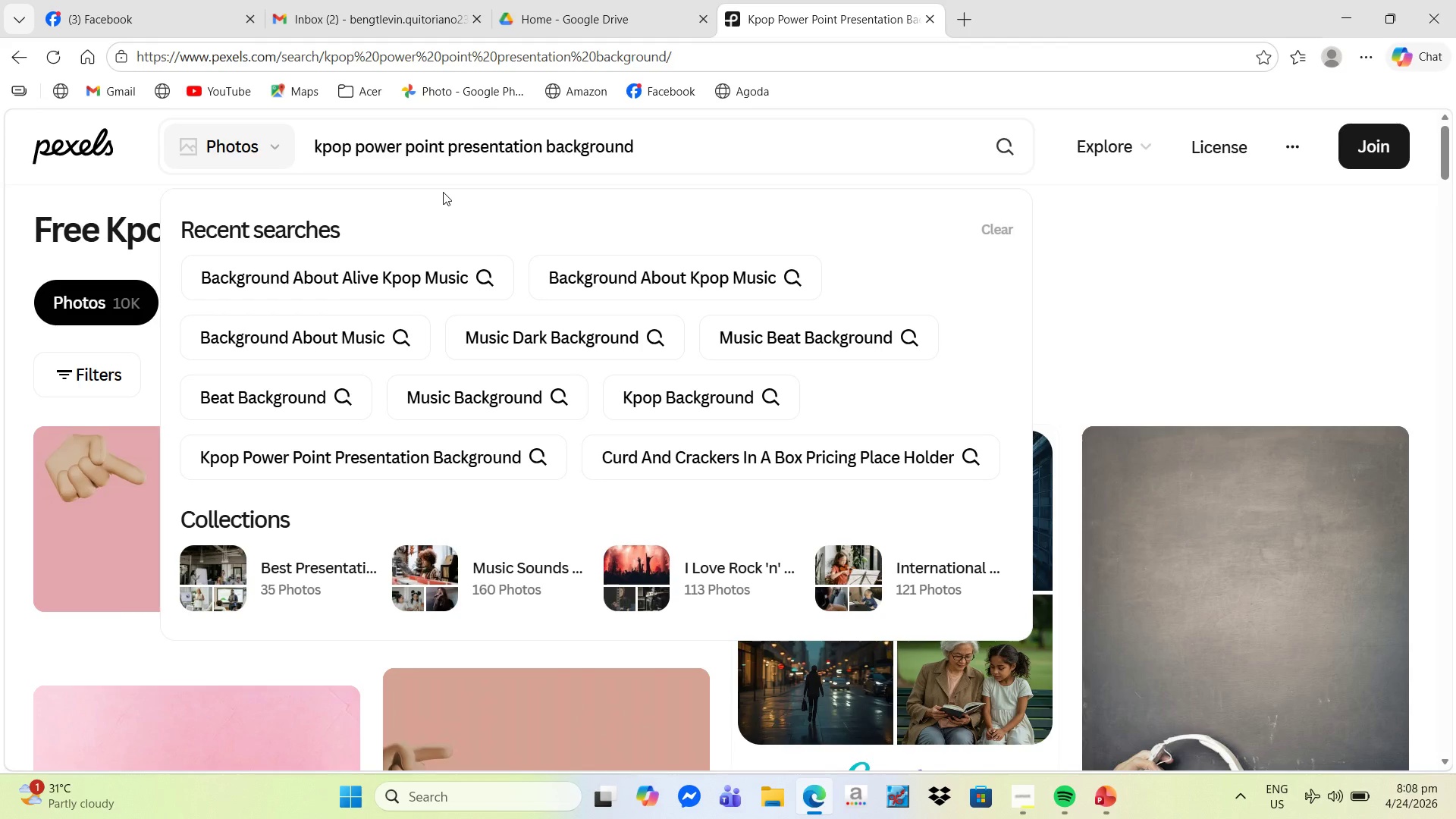 
type(alive )
 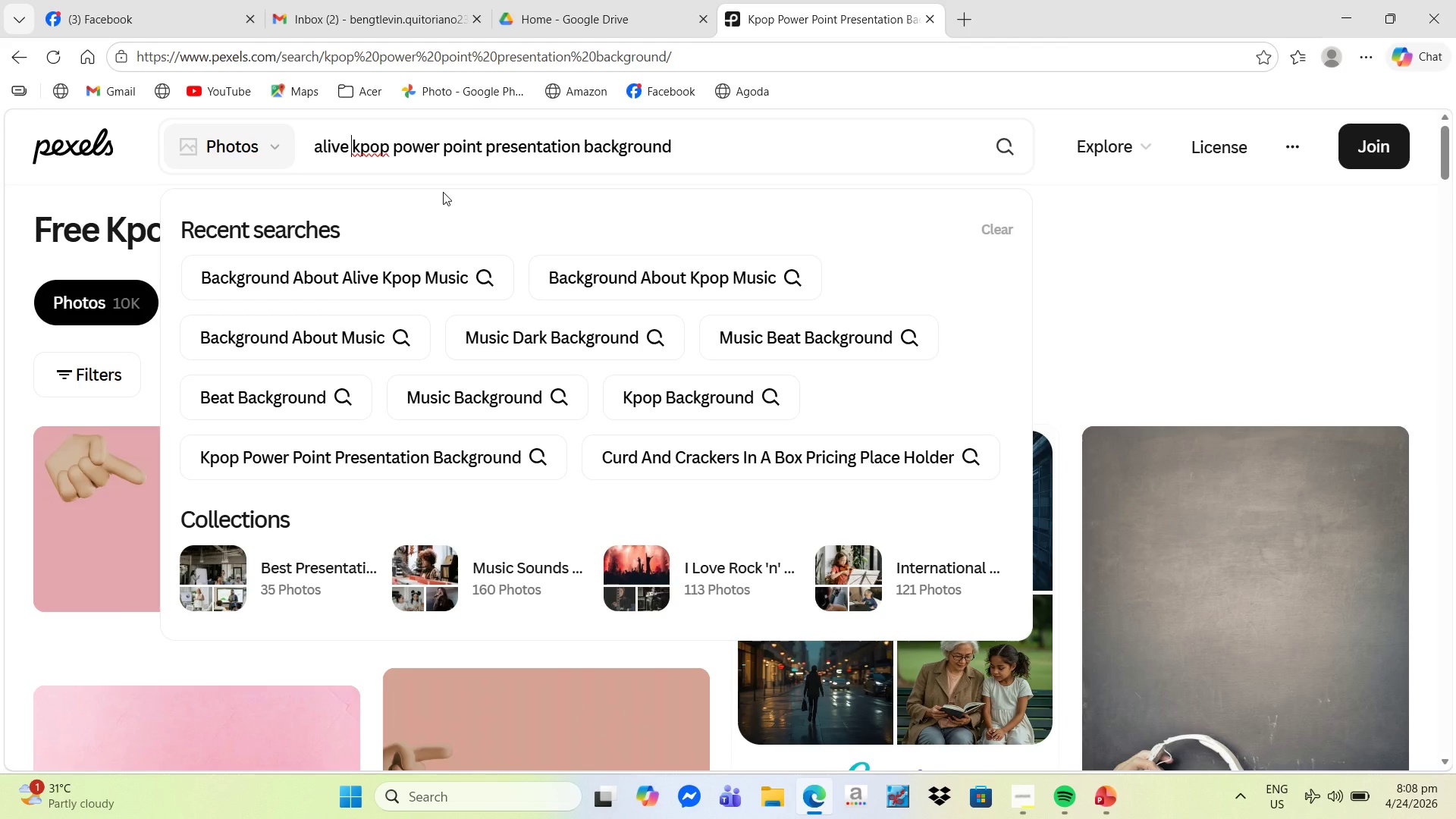 
key(Enter)
 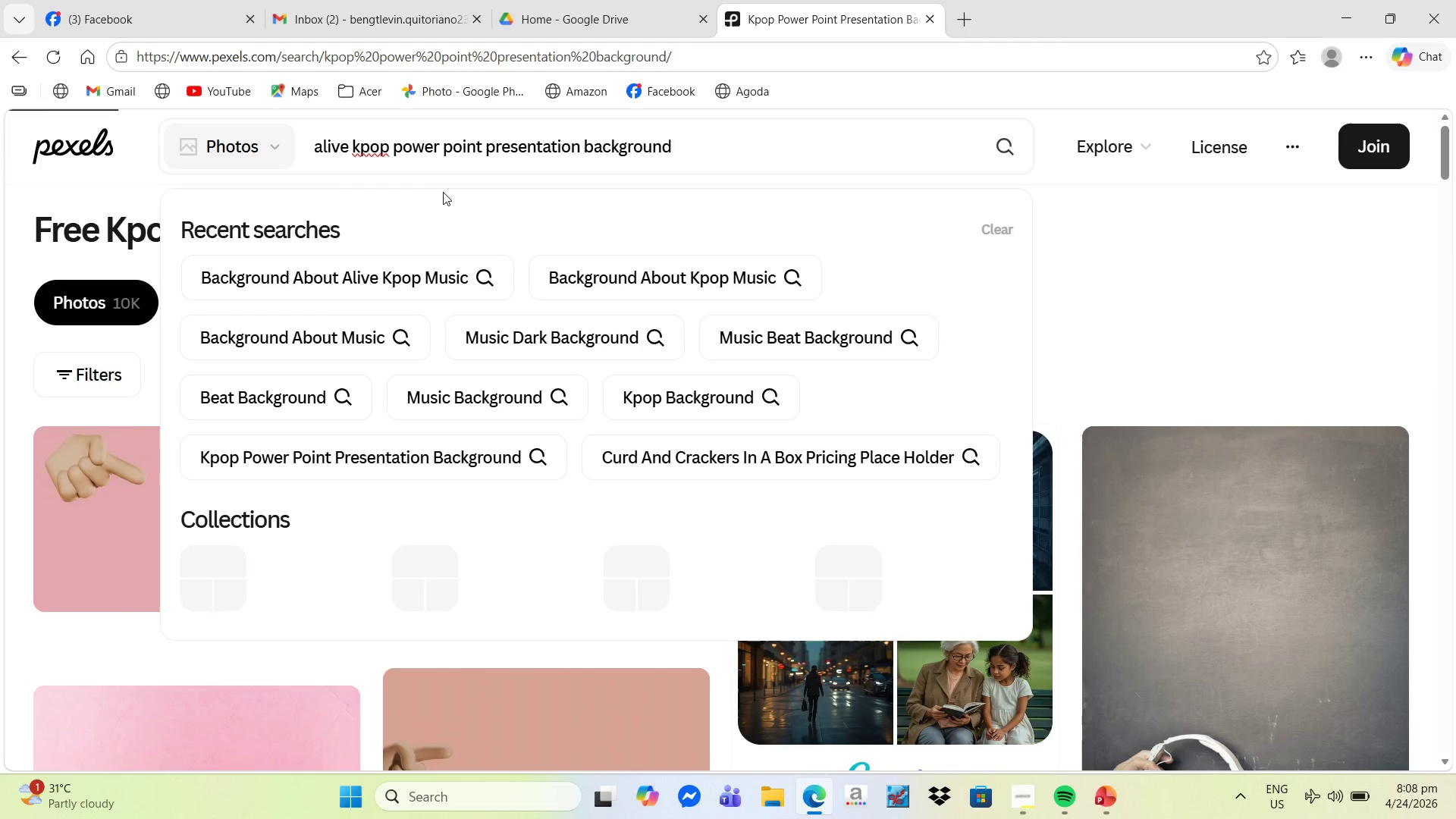 
scroll: coordinate [946, 522], scroll_direction: down, amount: 20.0
 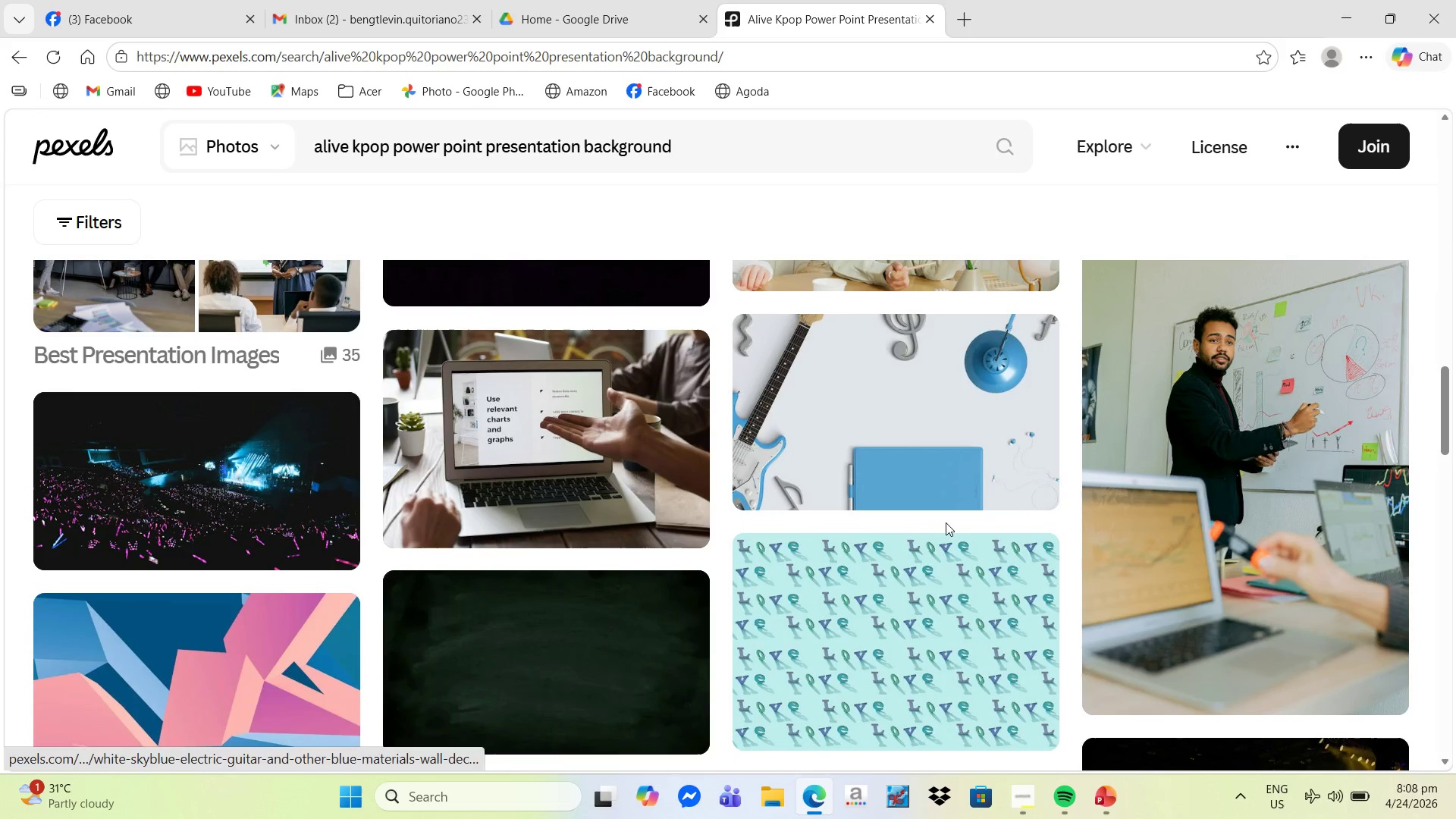 
scroll: coordinate [962, 526], scroll_direction: up, amount: 13.0
 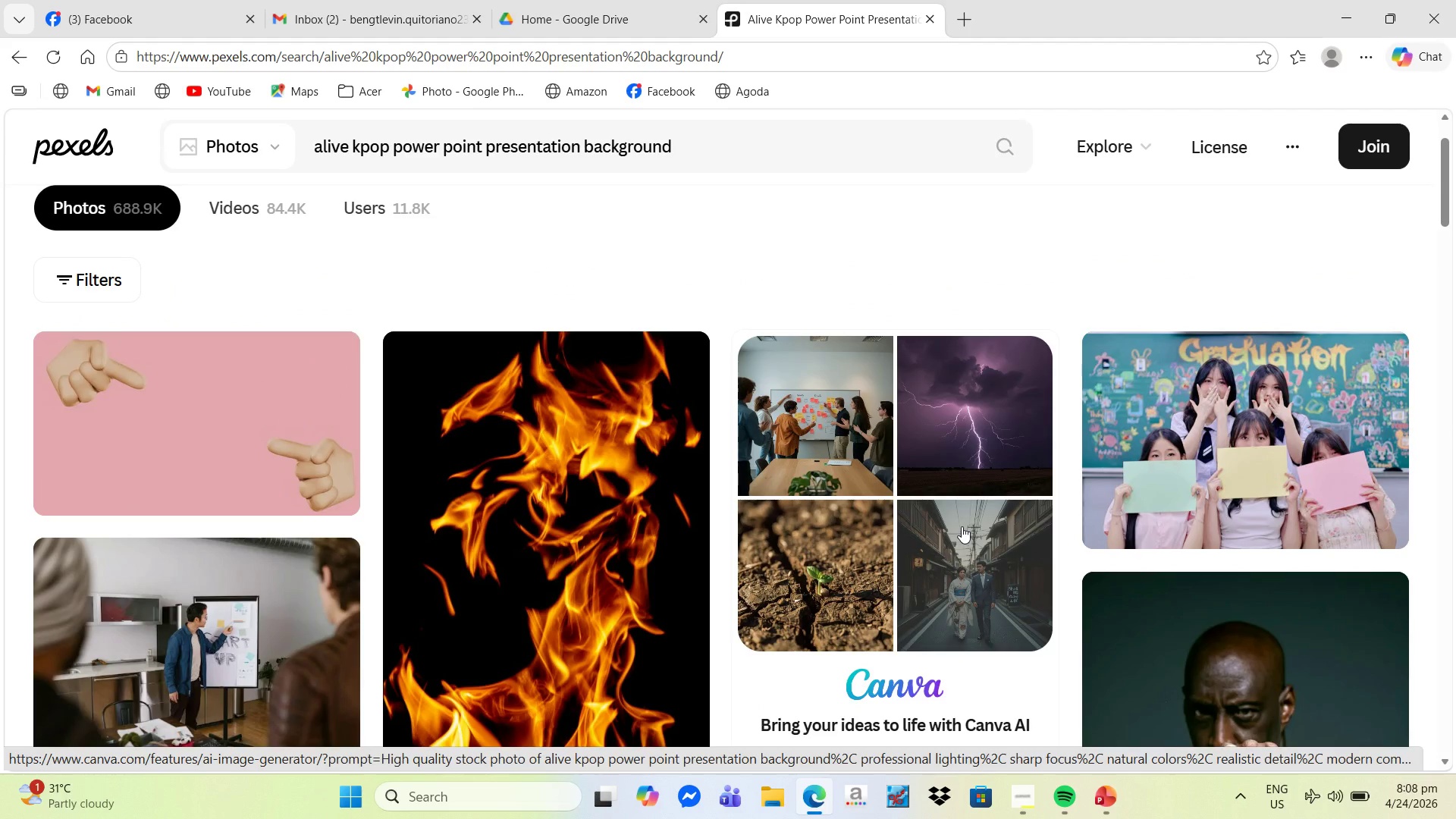 
scroll: coordinate [1039, 536], scroll_direction: down, amount: 21.0
 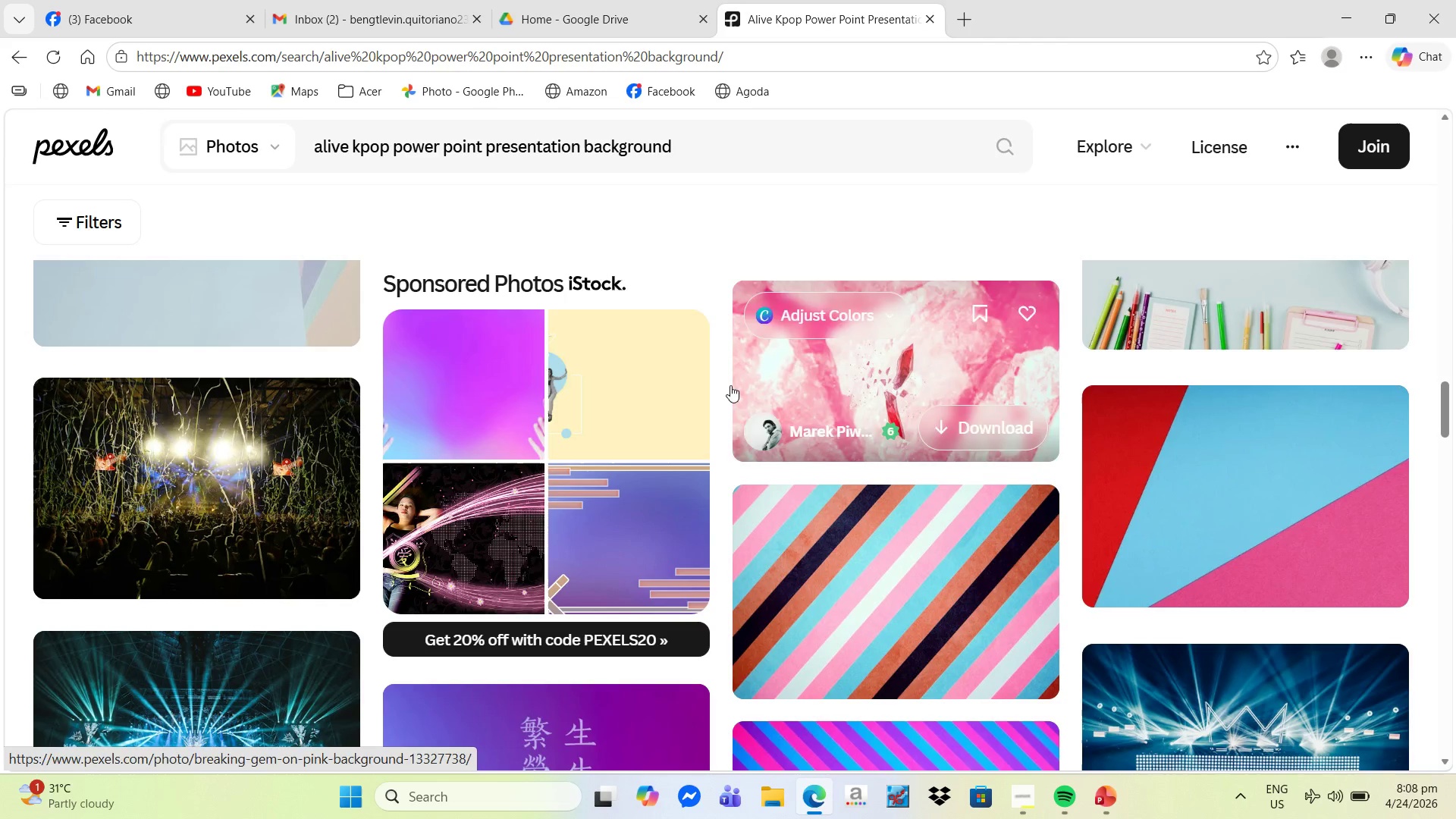 
wait(6.06)
 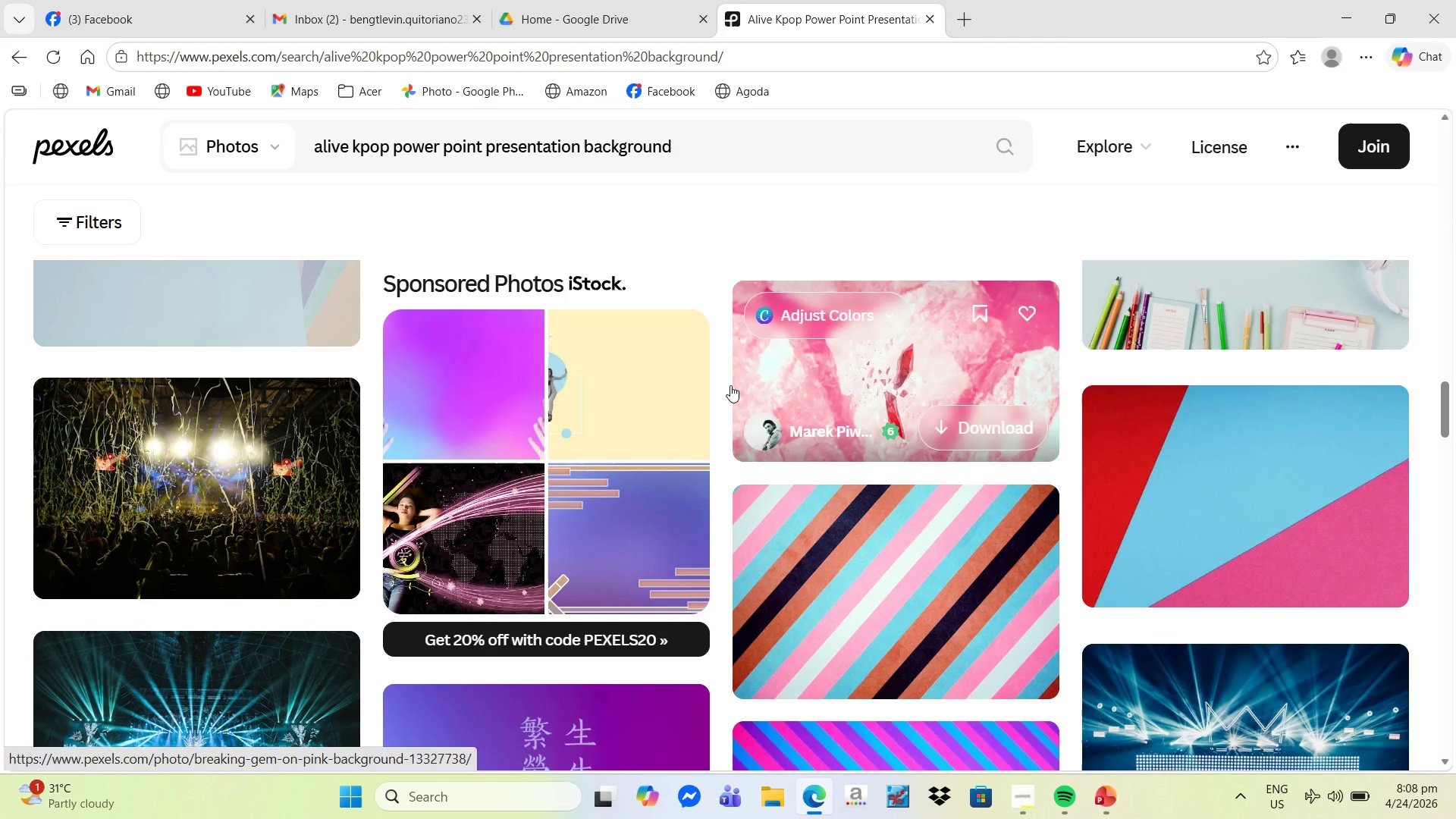 
left_click_drag(start_coordinate=[695, 152], to_coordinate=[277, 155])
 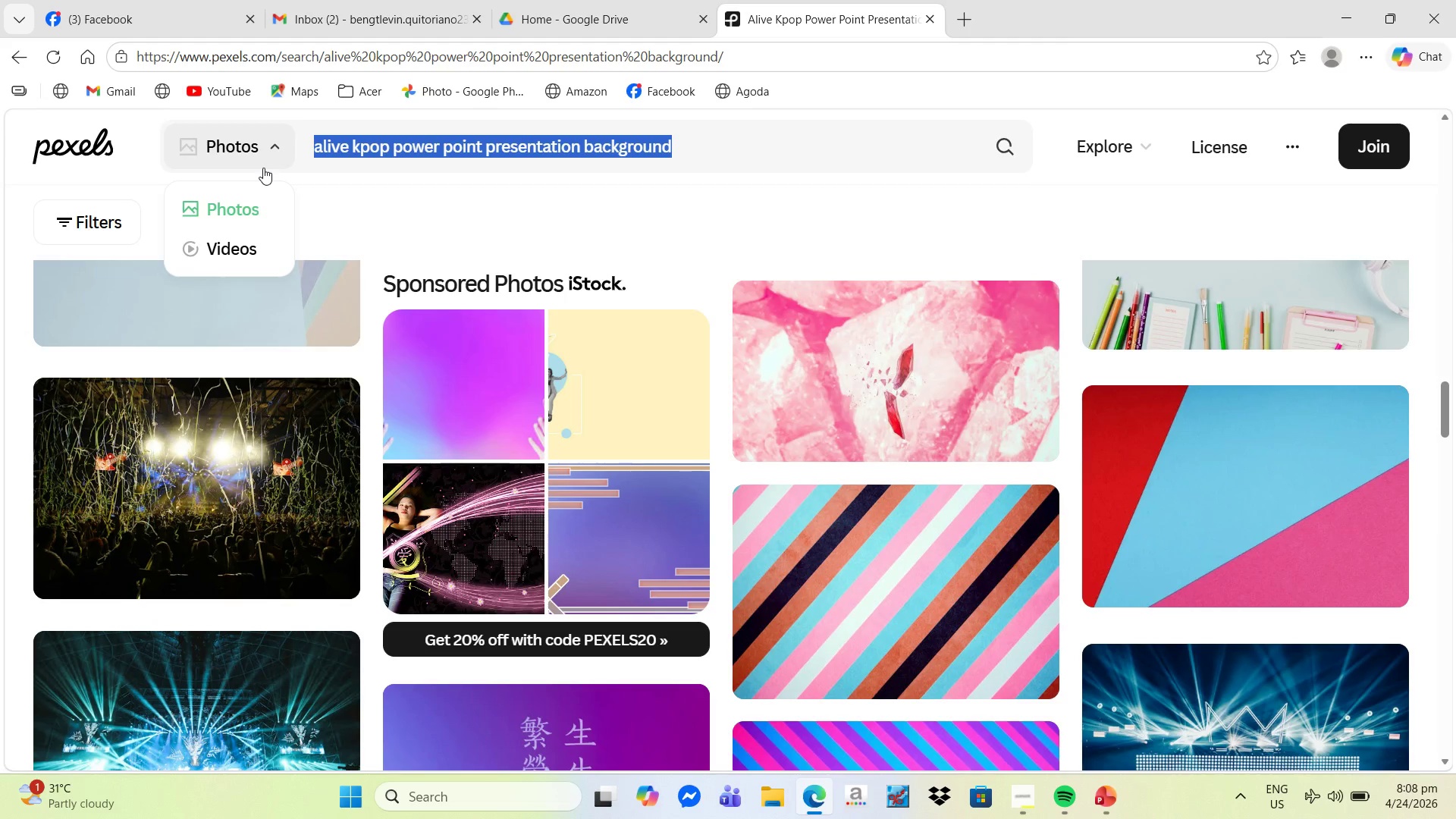 
type(kpop music)
 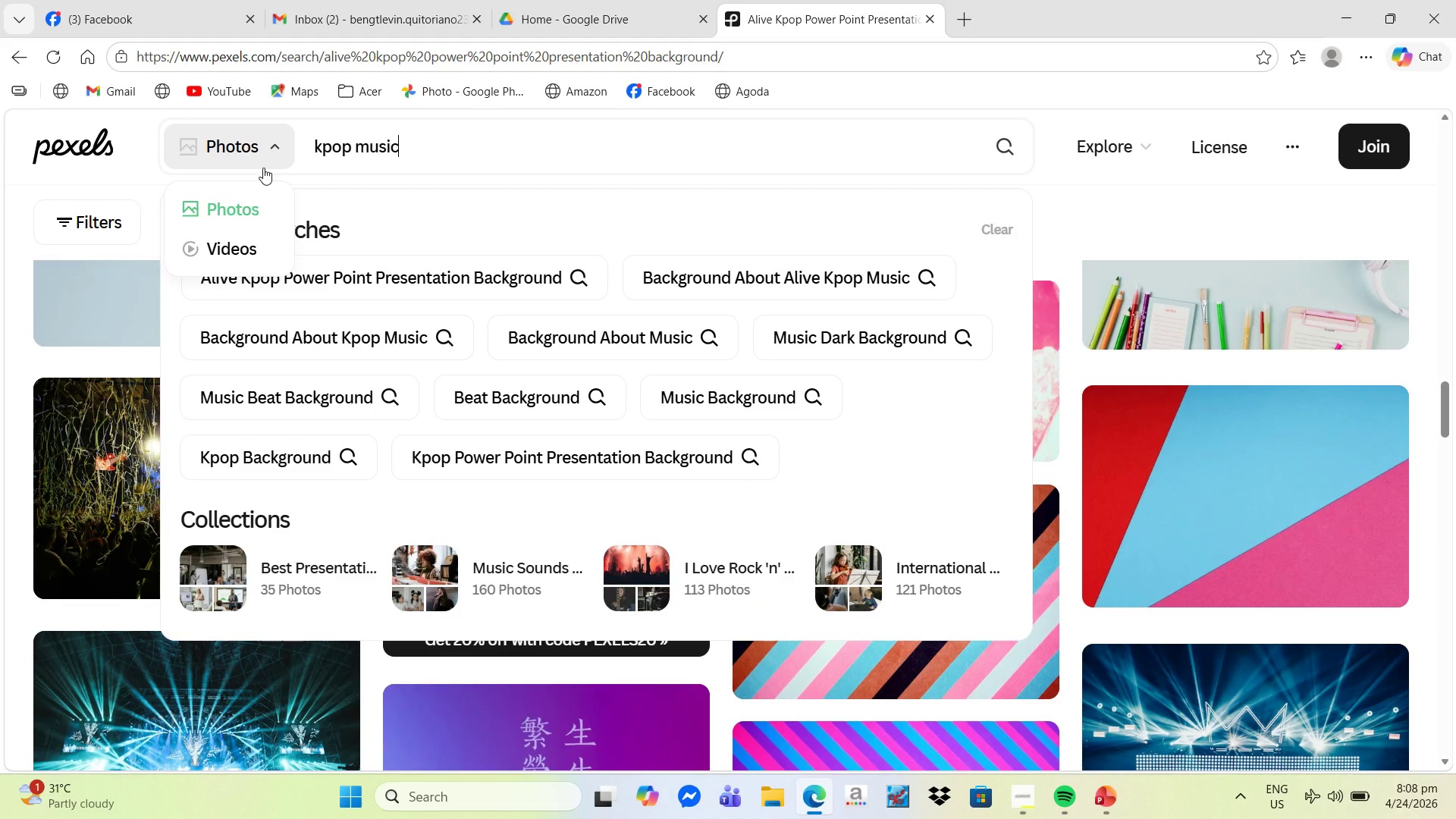 
key(Enter)
 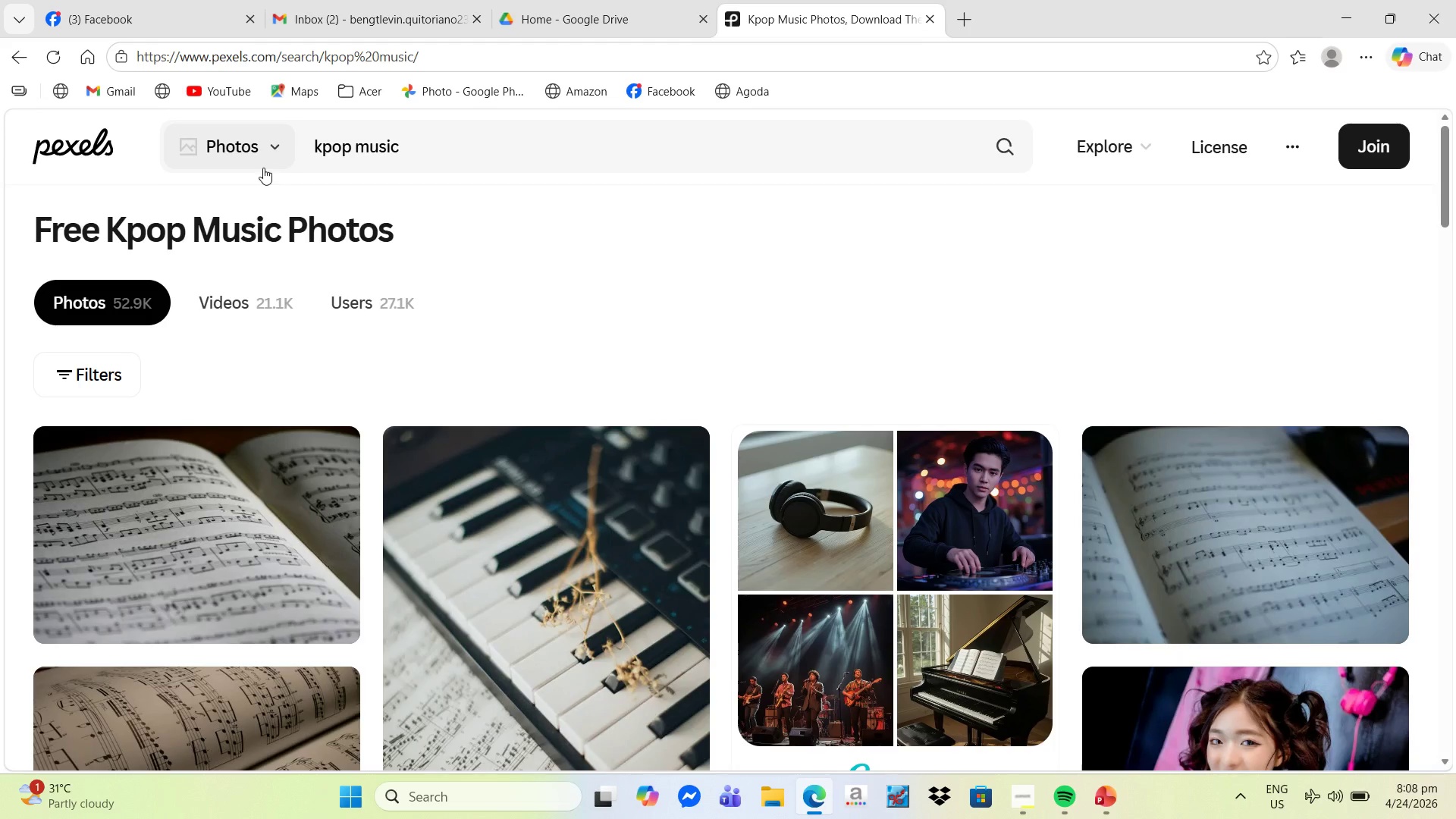 
scroll: coordinate [865, 579], scroll_direction: down, amount: 30.0
 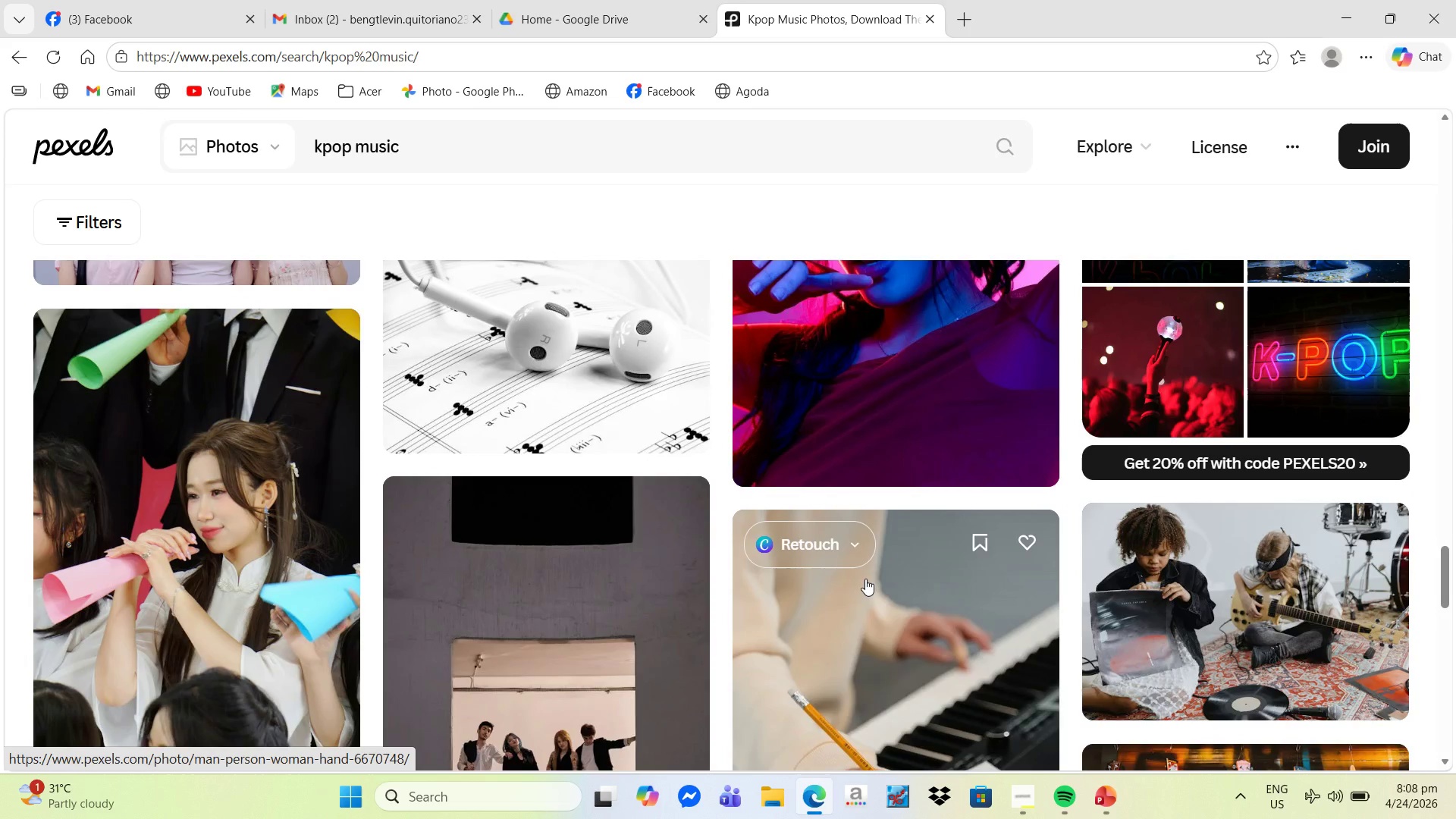 
scroll: coordinate [865, 579], scroll_direction: up, amount: 3.0
 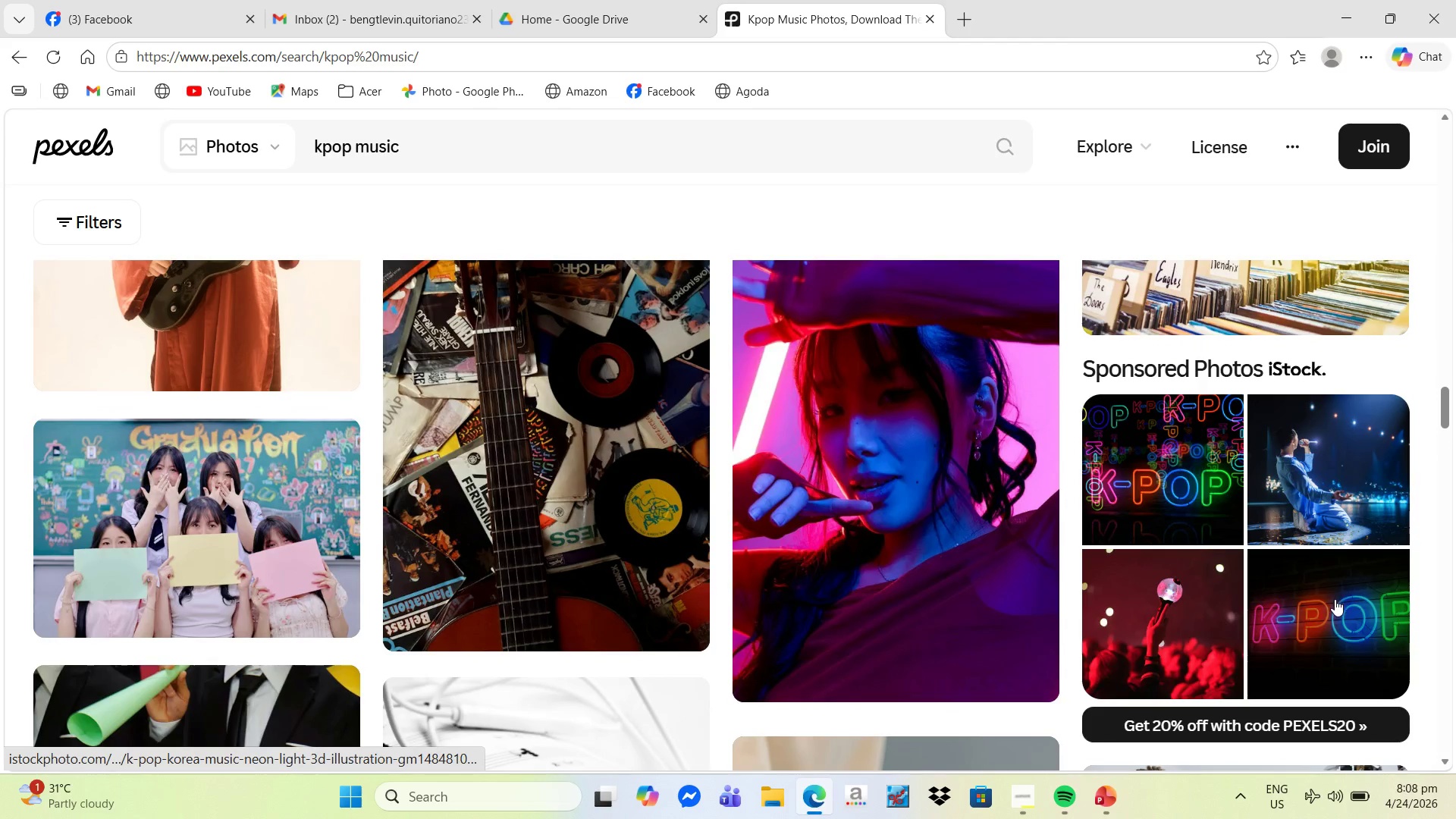 
left_click([1337, 603])
 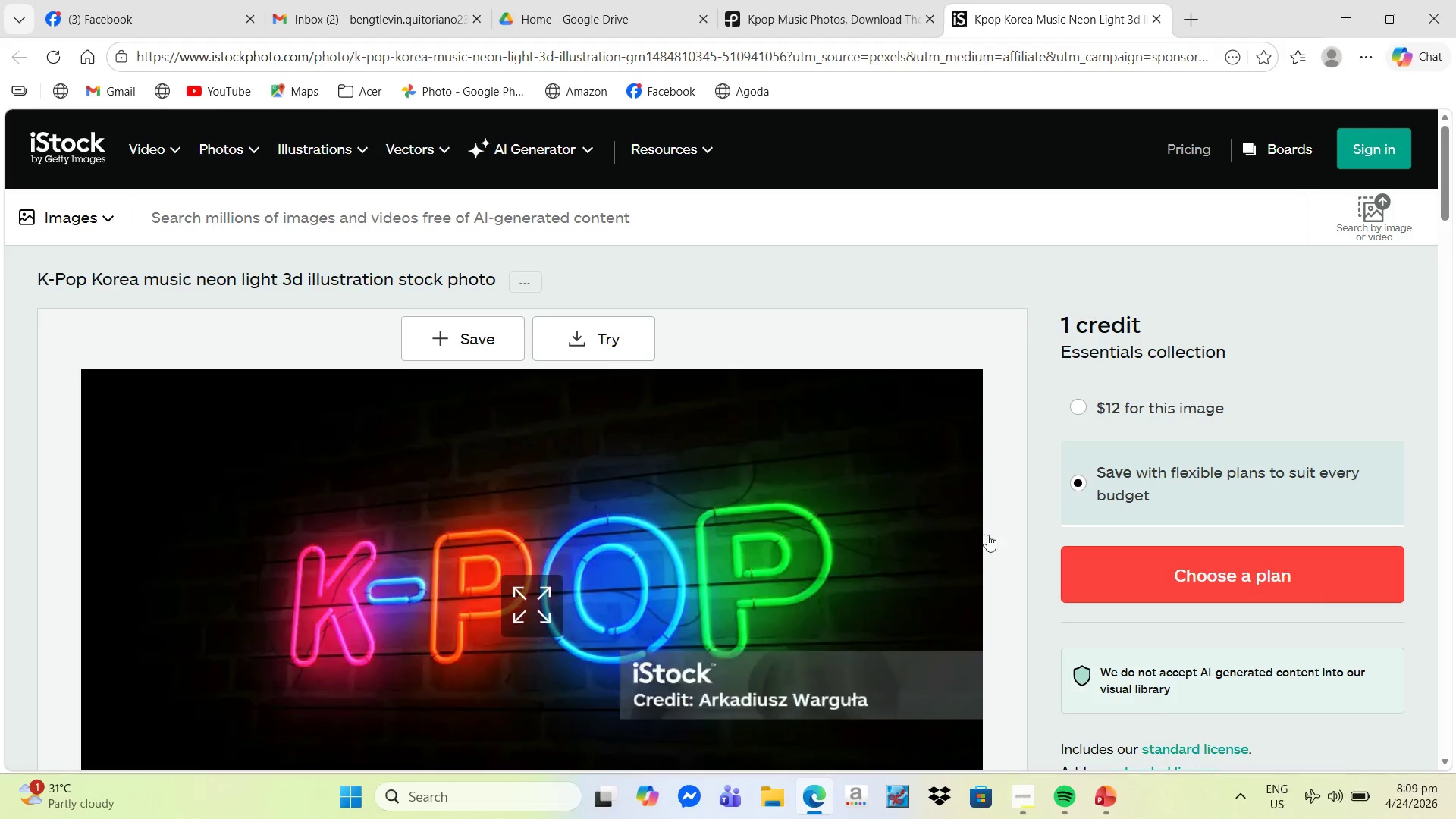 
scroll: coordinate [720, 513], scroll_direction: down, amount: 20.0
 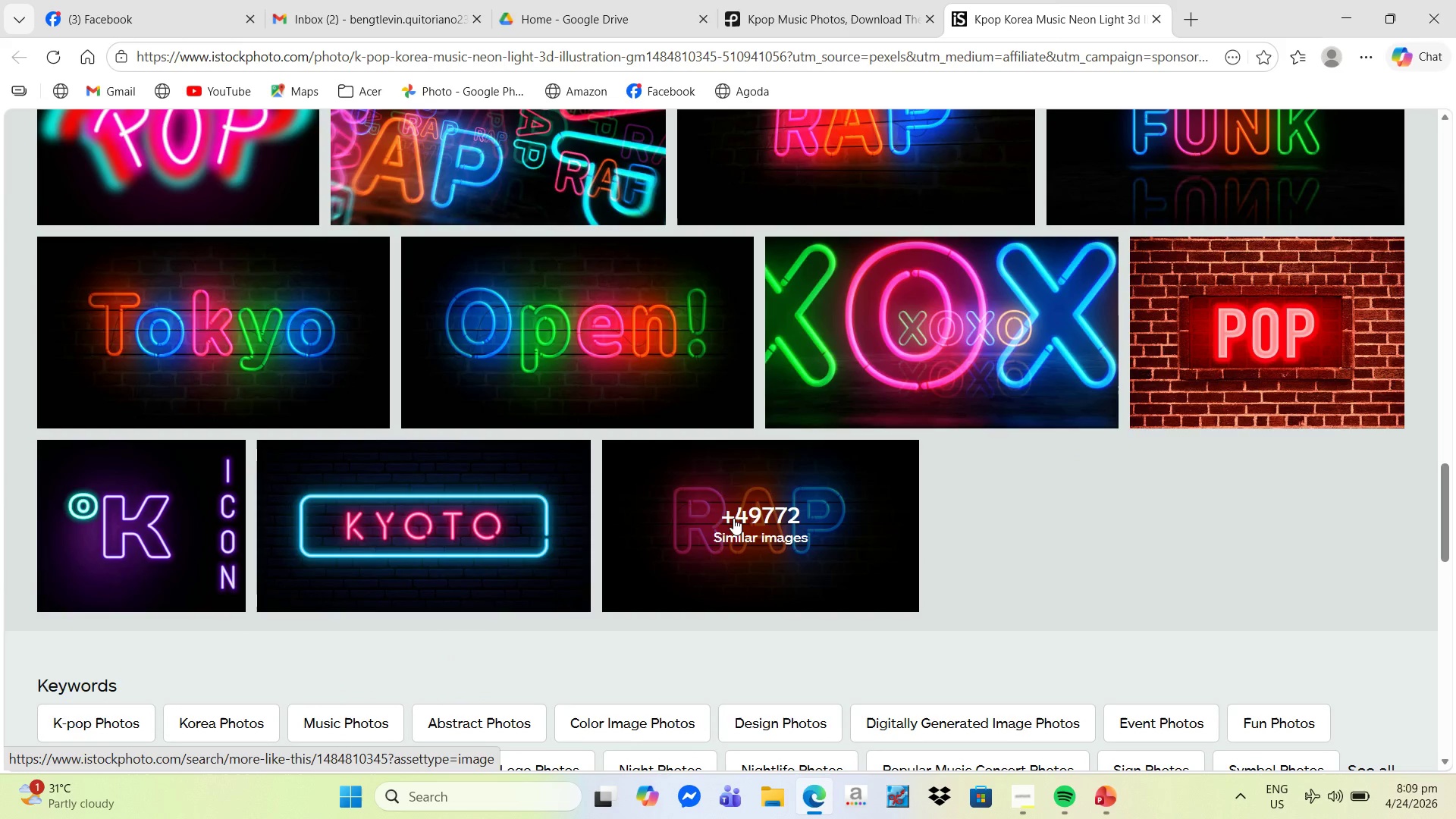 
scroll: coordinate [770, 559], scroll_direction: up, amount: 24.0
 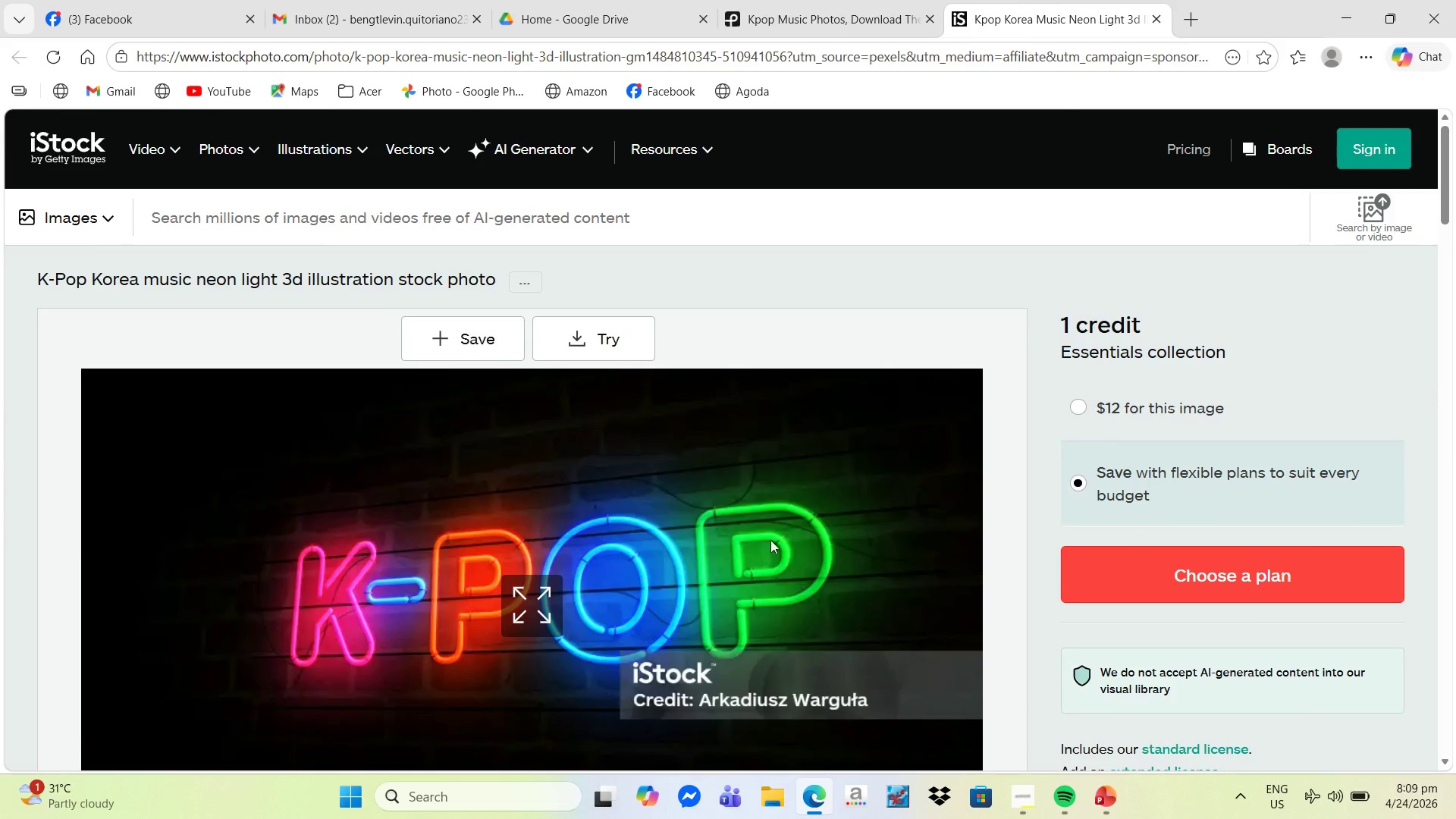 
scroll: coordinate [809, 489], scroll_direction: down, amount: 9.0
 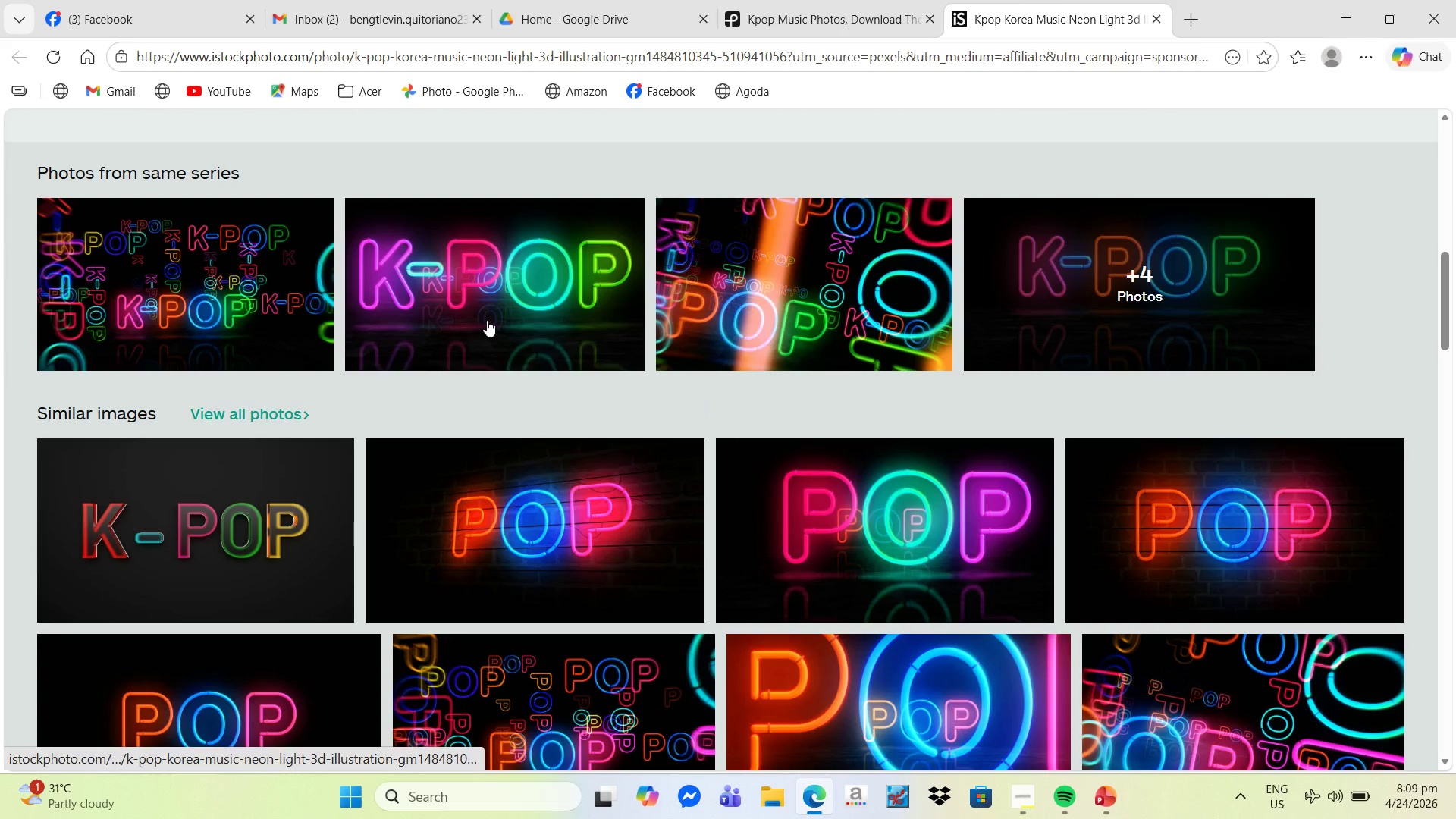 
left_click([488, 320])
 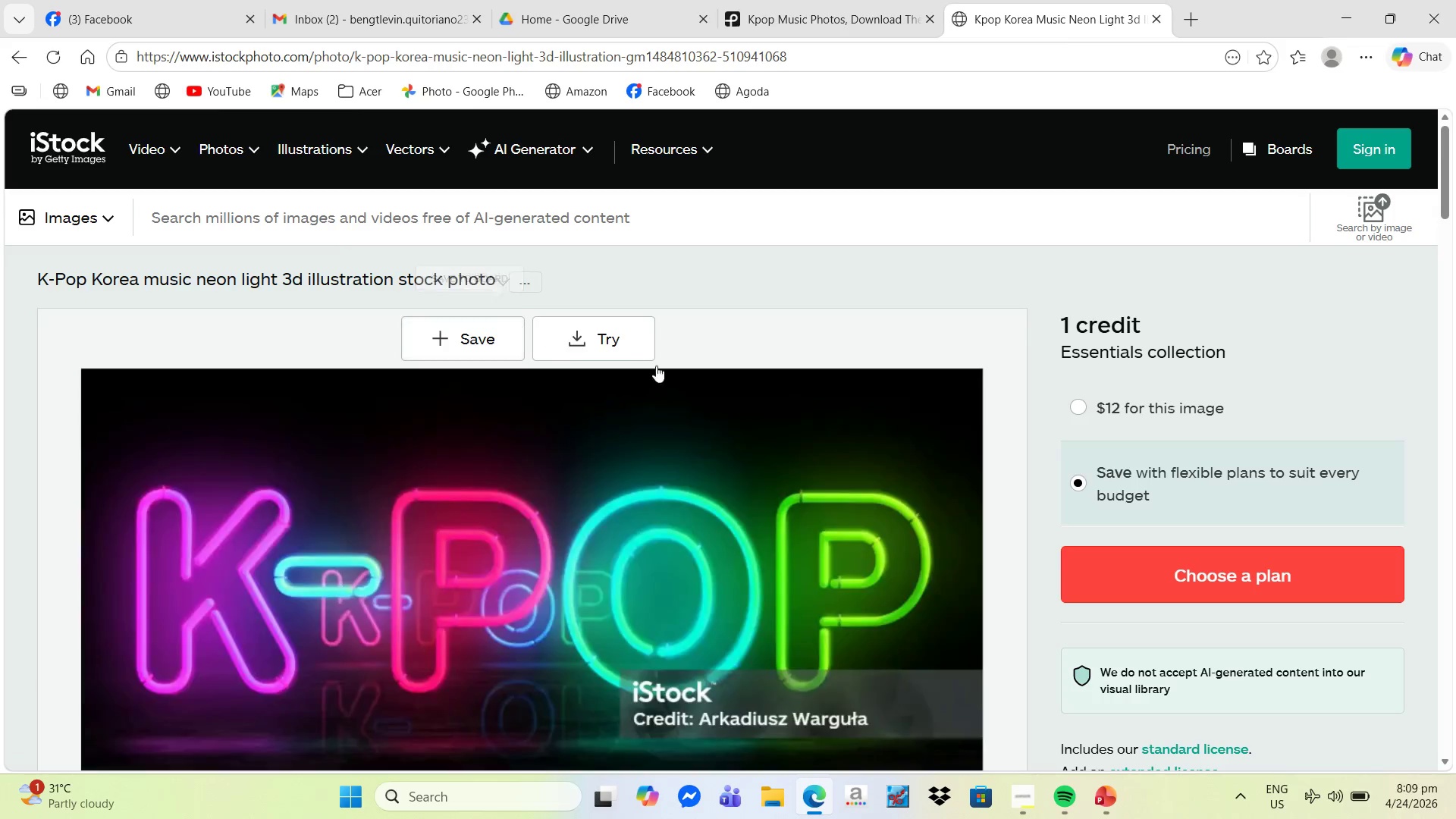 
scroll: coordinate [734, 491], scroll_direction: down, amount: 6.0
 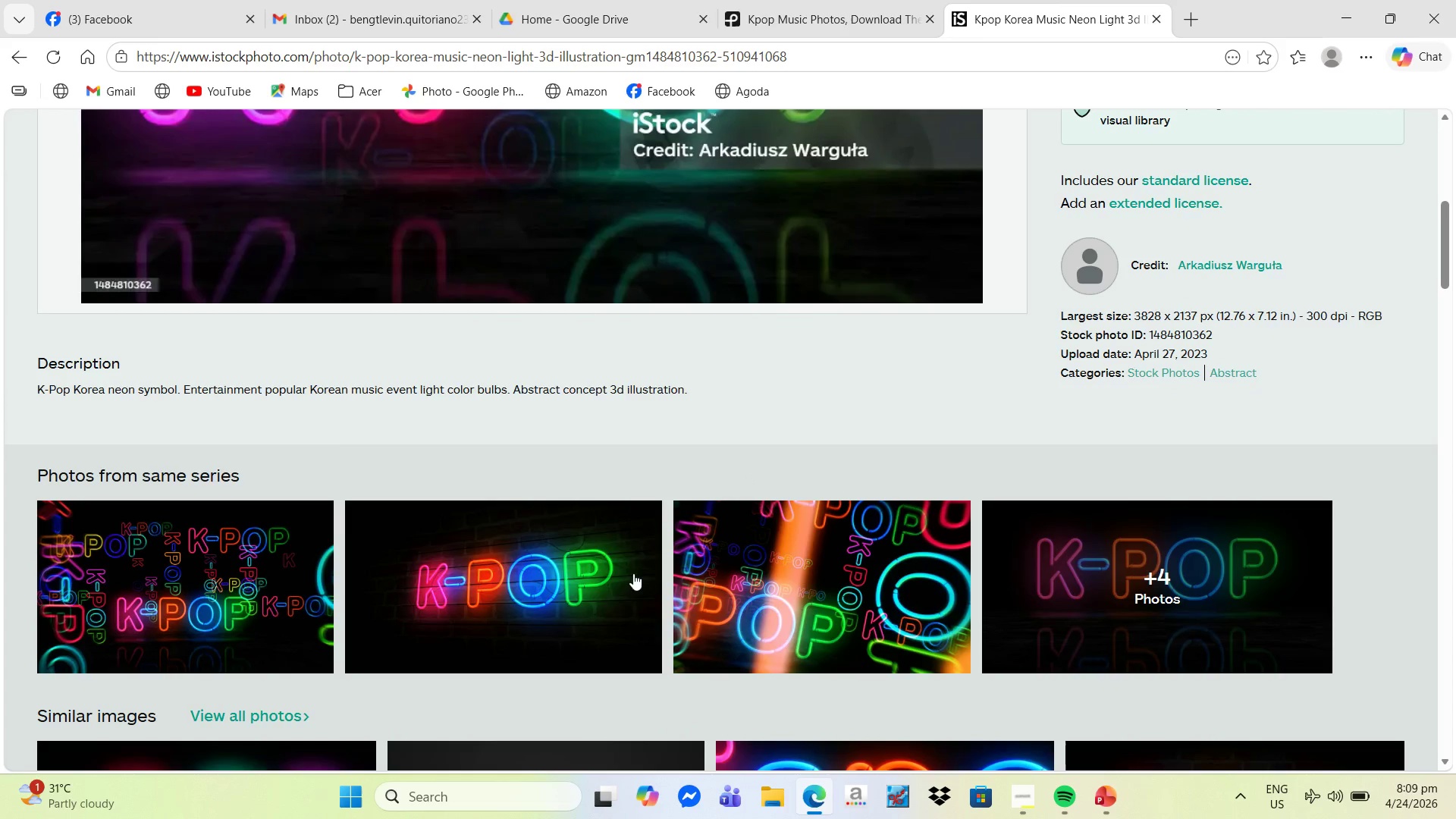 
left_click([598, 556])
 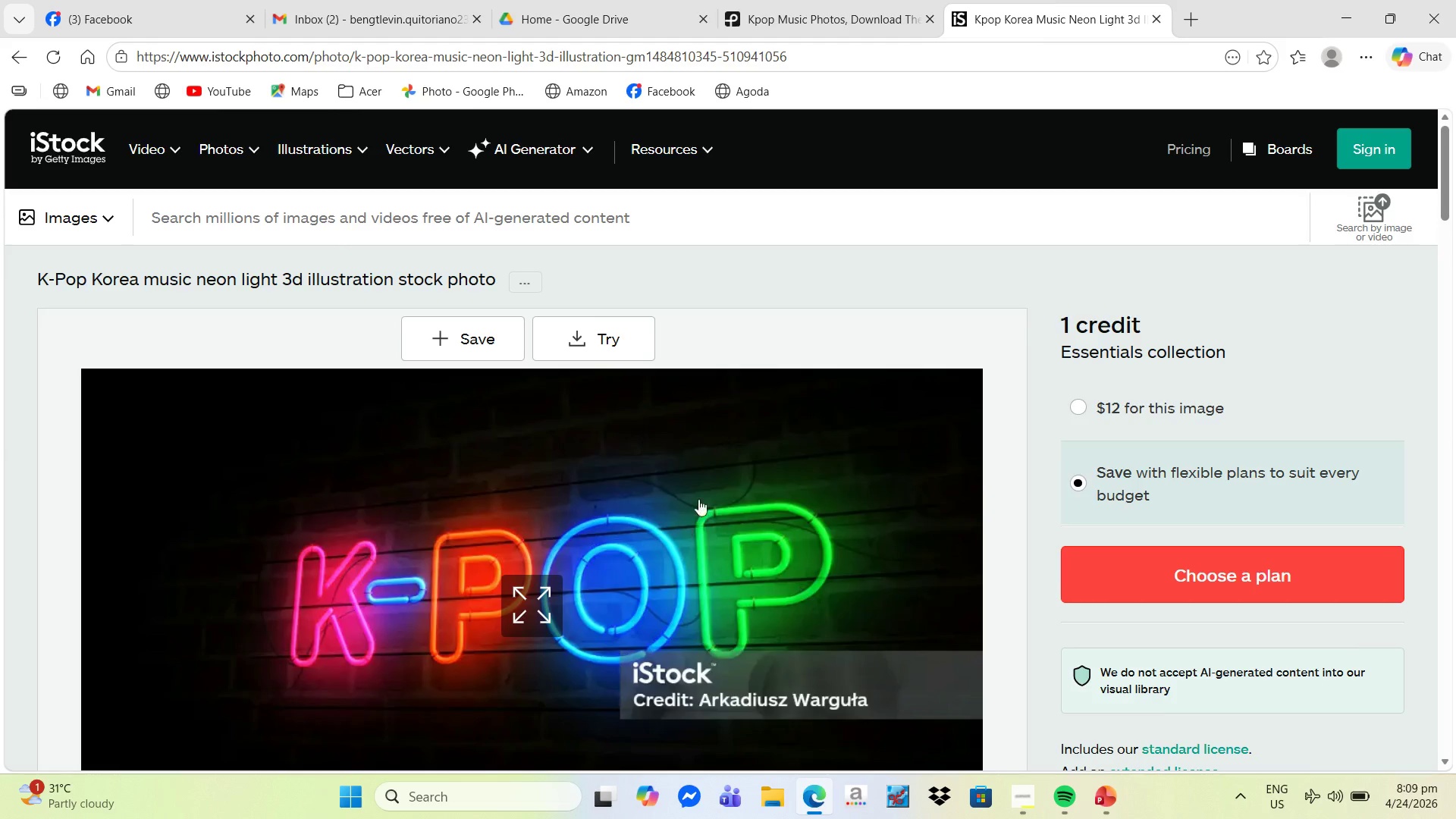 
scroll: coordinate [798, 469], scroll_direction: down, amount: 4.0
 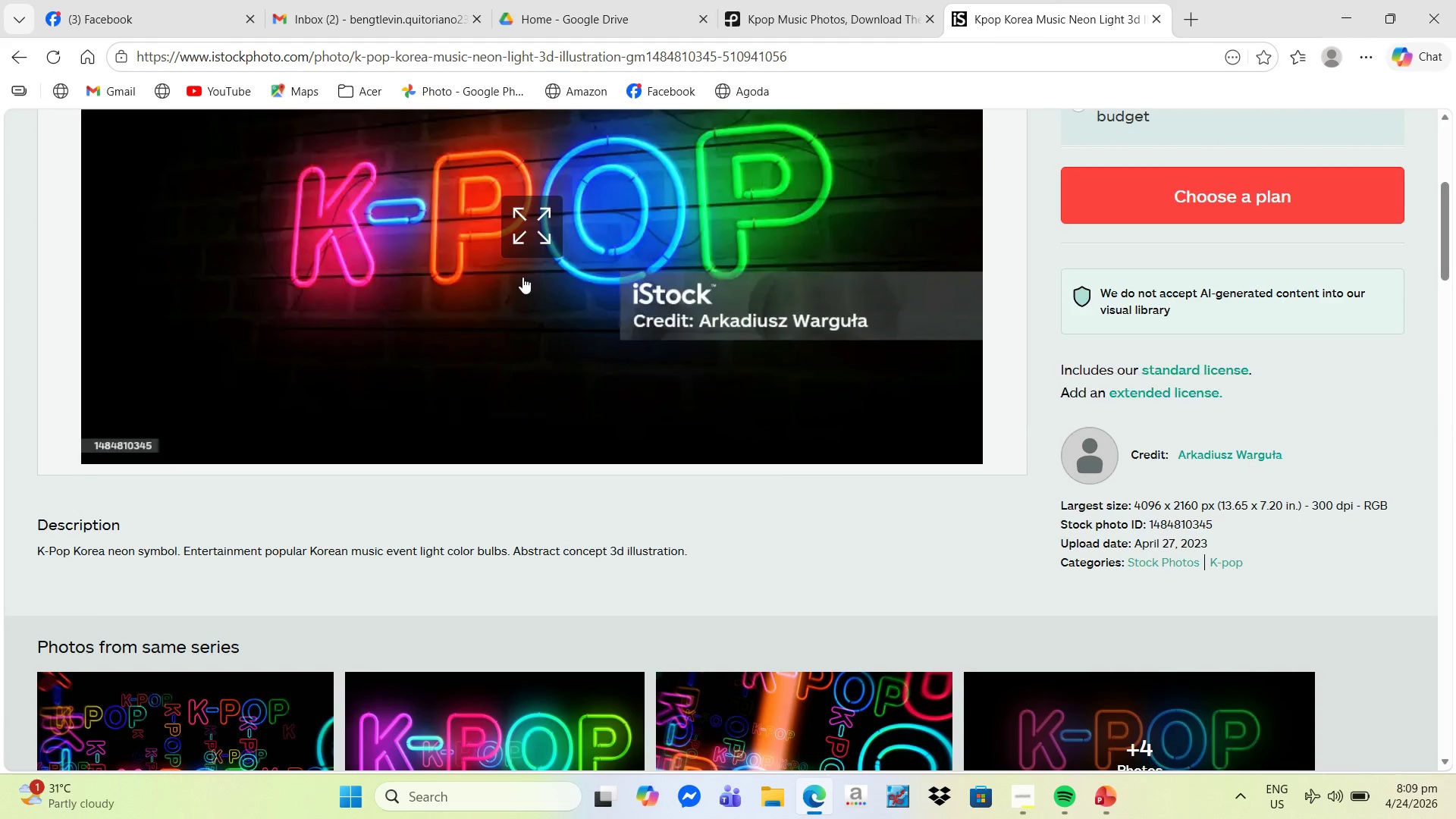 
right_click([496, 298])
 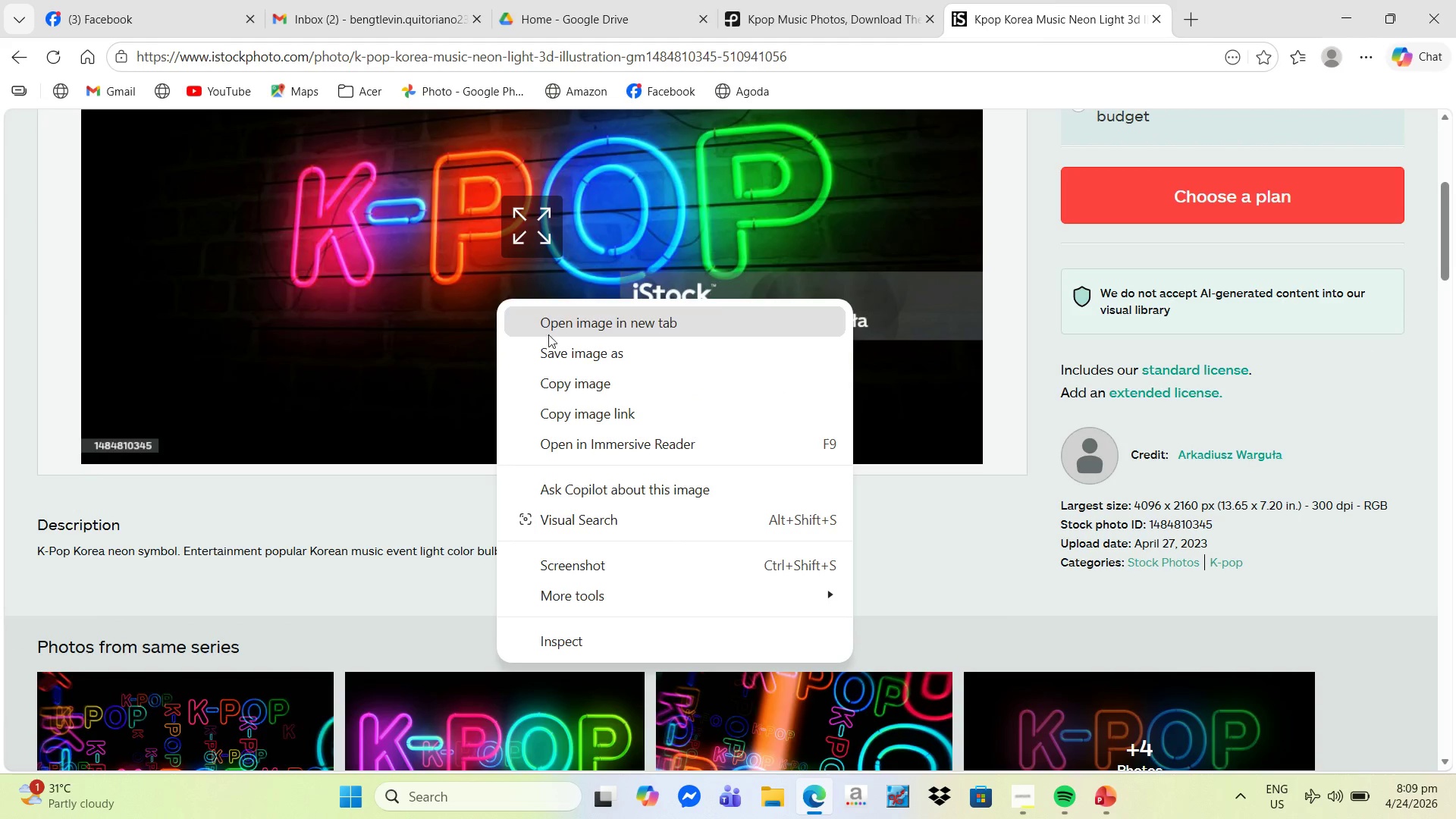 
left_click([559, 356])
 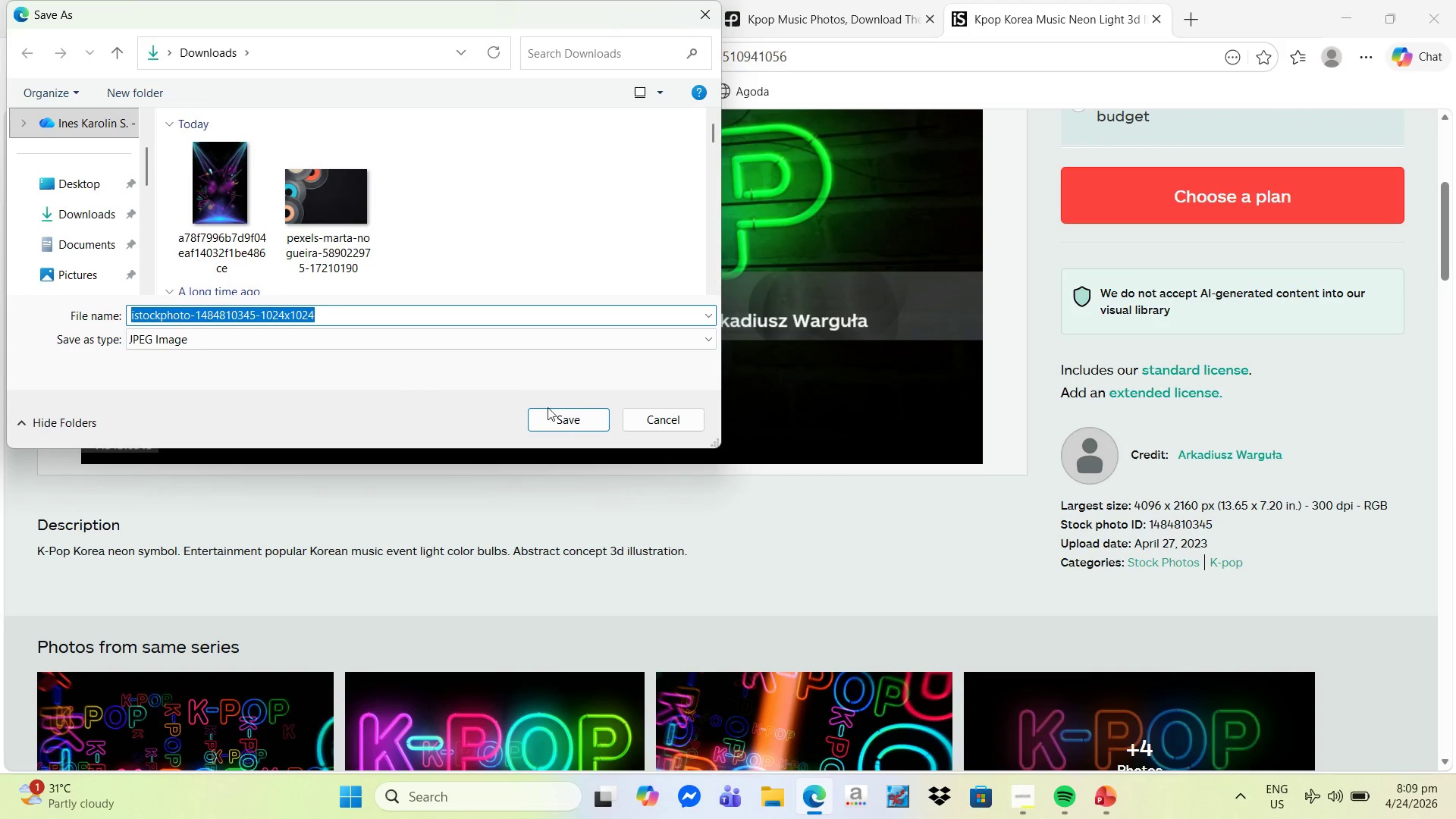 
left_click([583, 420])
 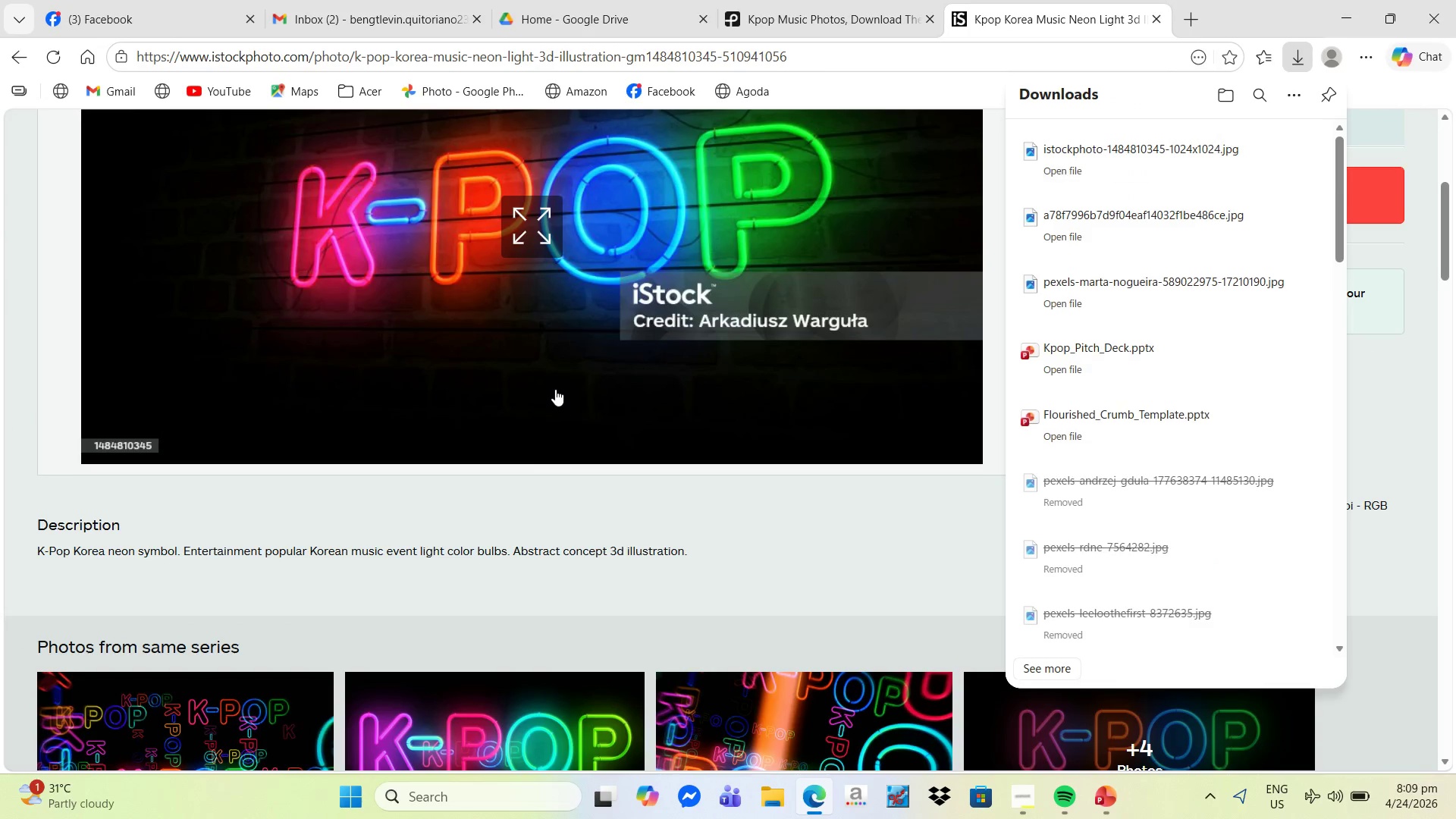 
key(Alt+Tab)
 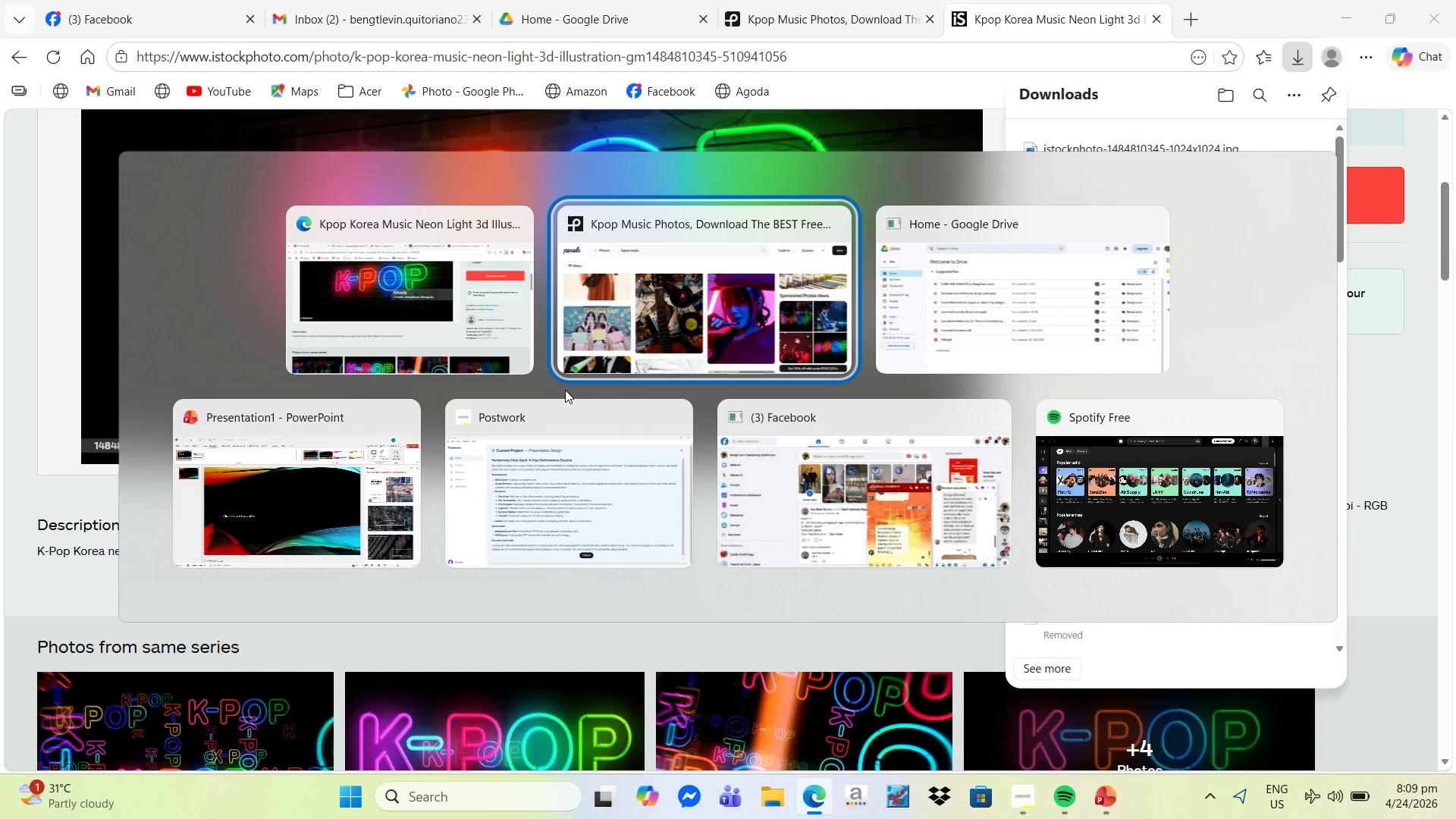 
key(Alt+Tab)
 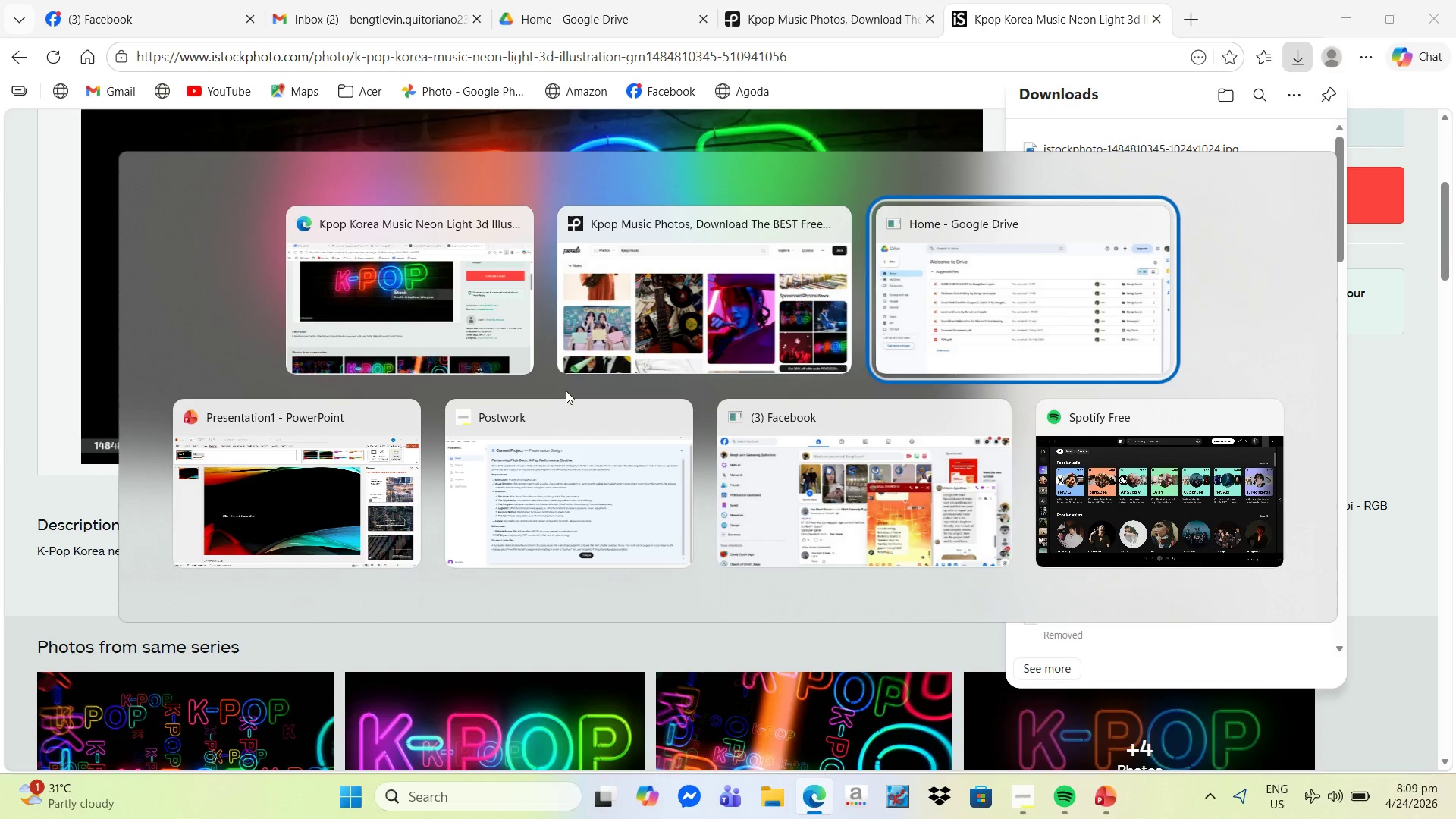 
key(Alt+Tab)
 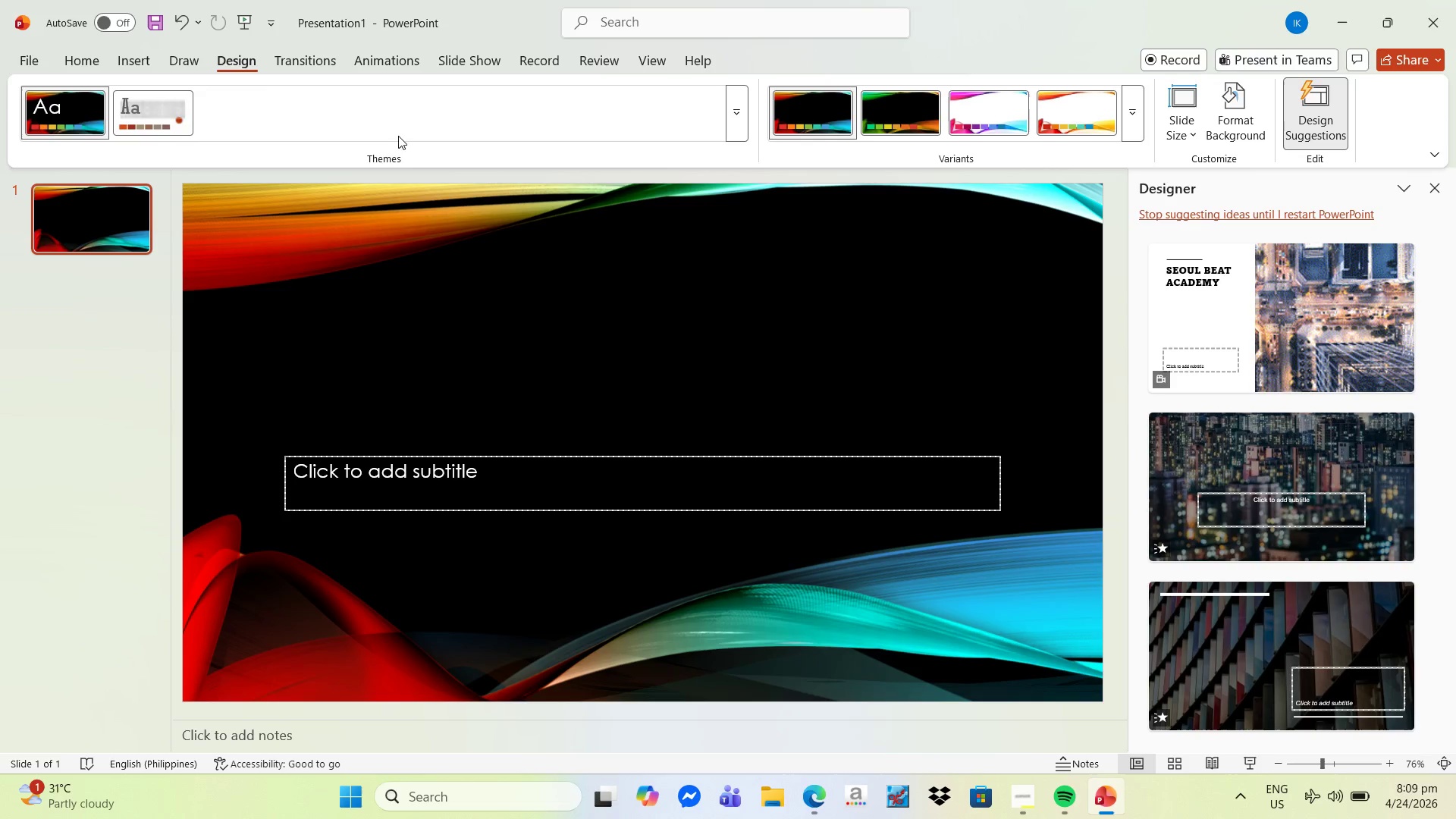 
left_click([68, 67])
 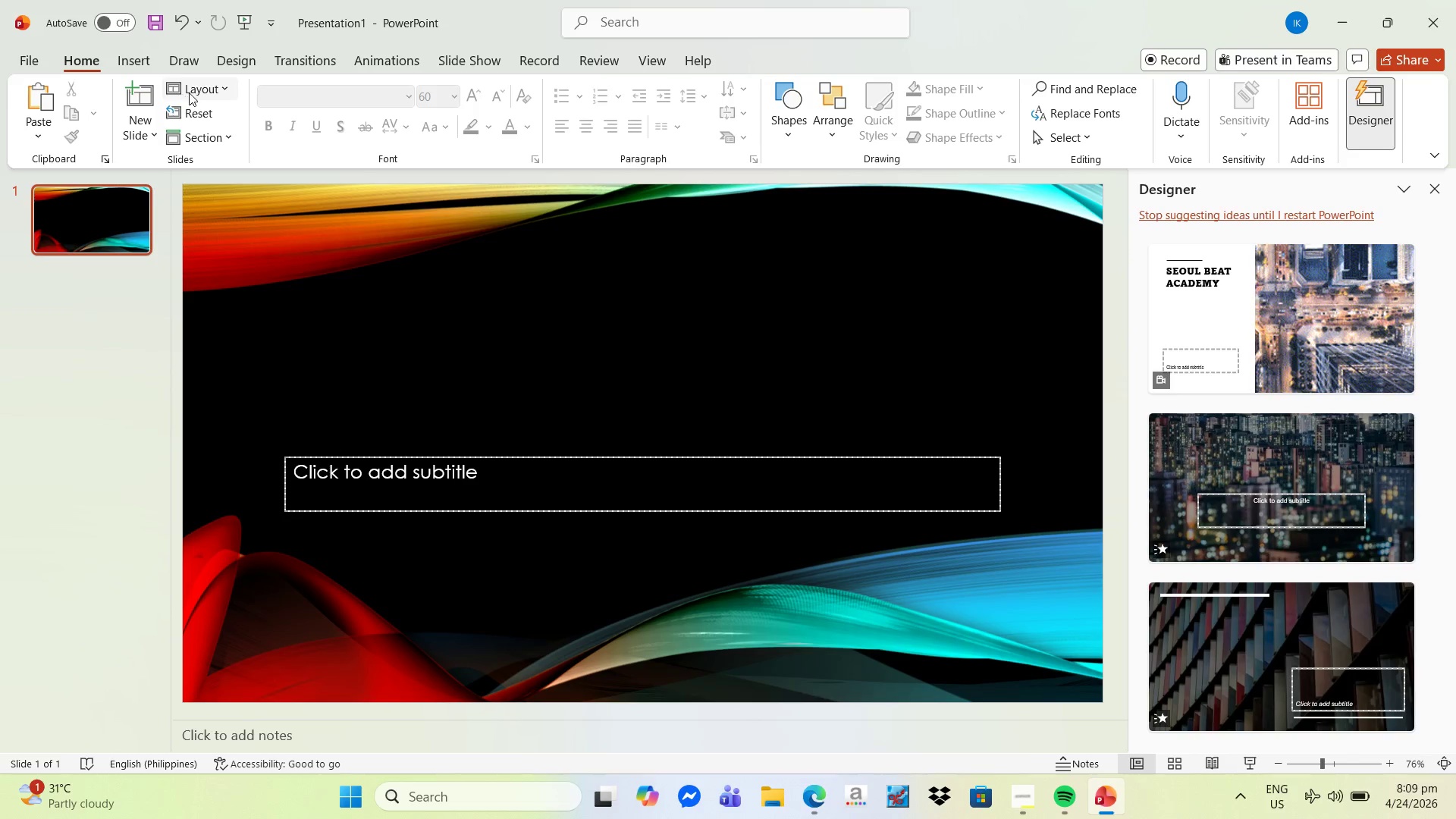 
left_click([190, 93])
 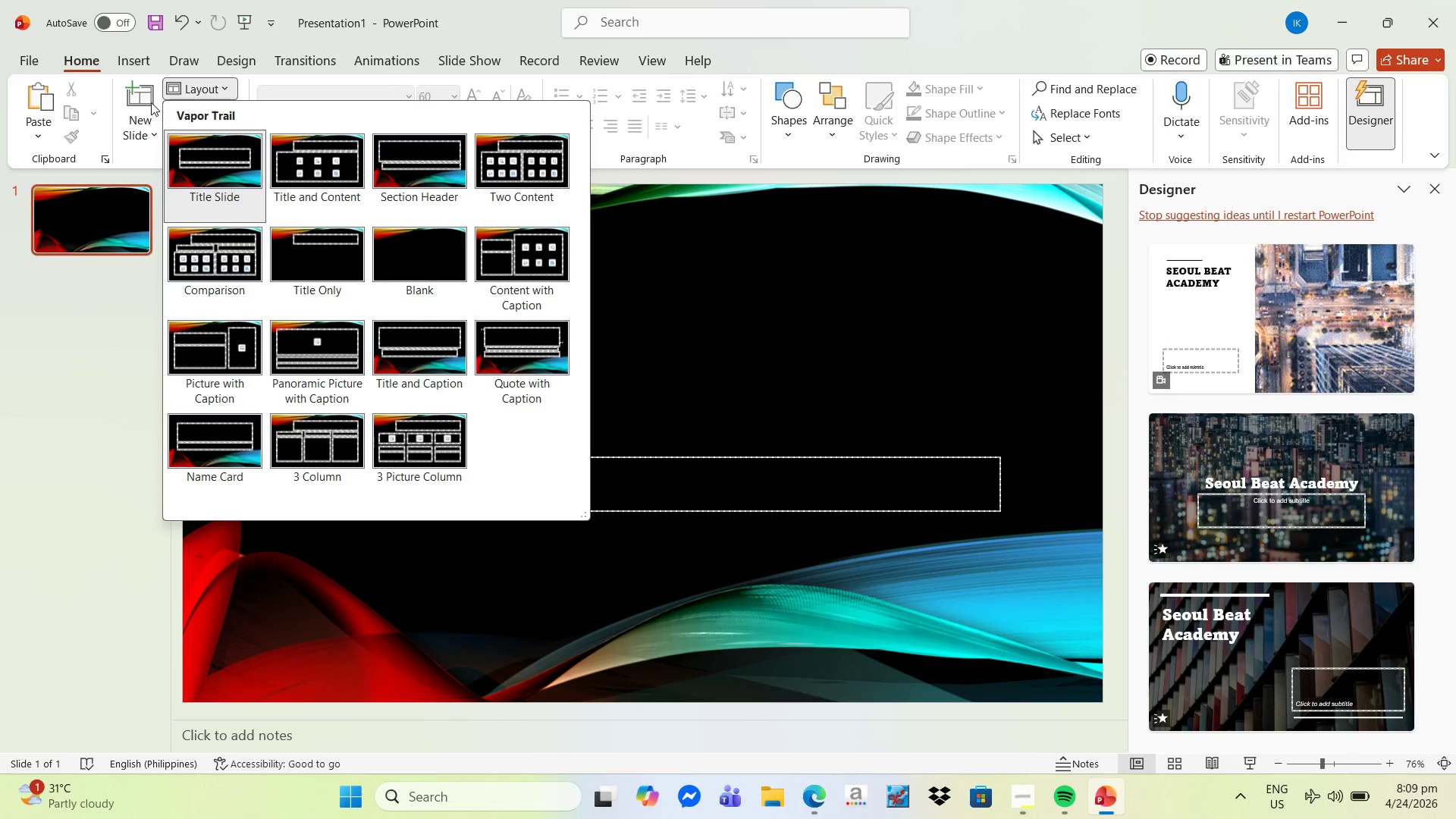 
left_click([145, 101])
 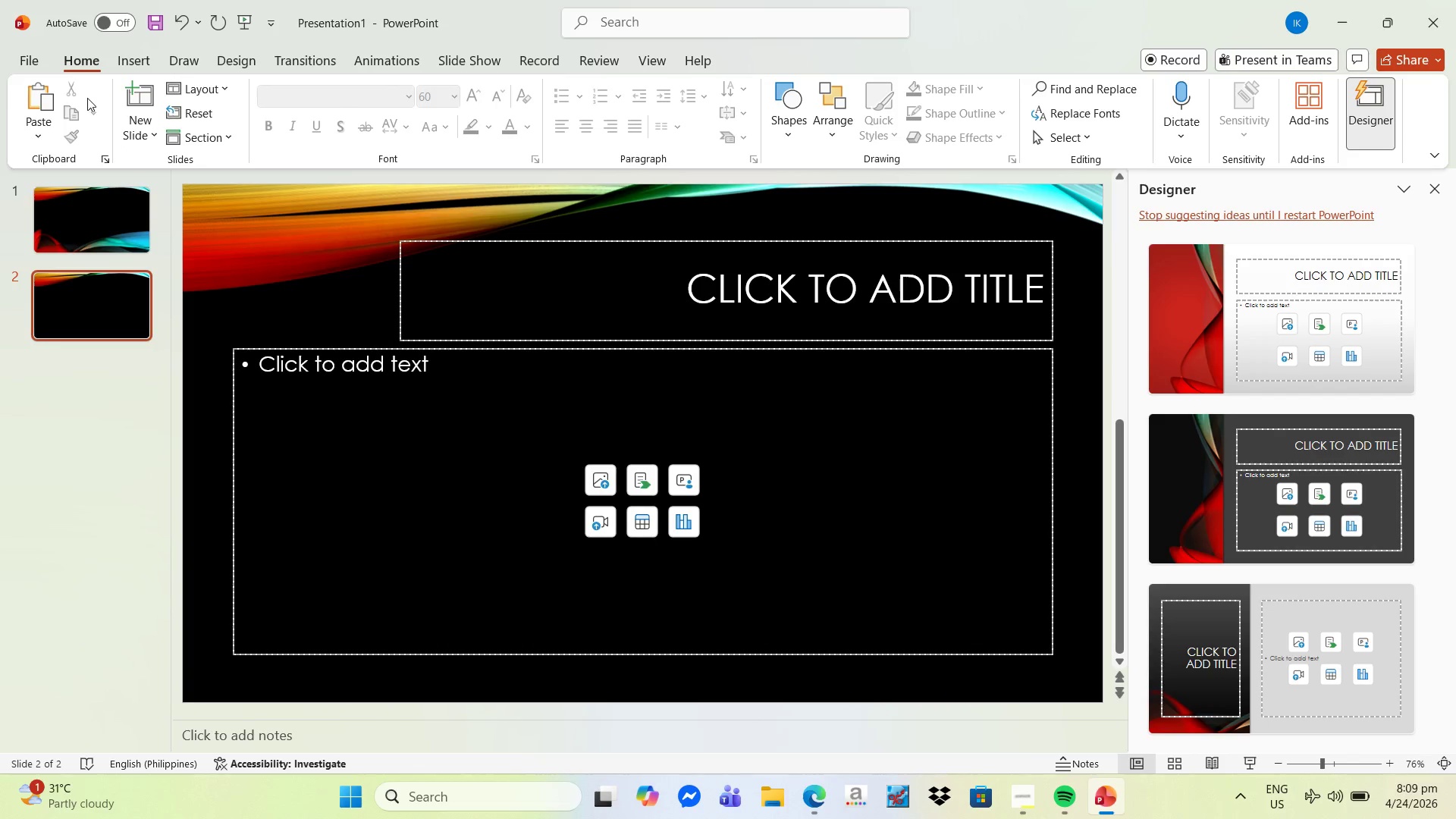 
left_click([48, 63])
 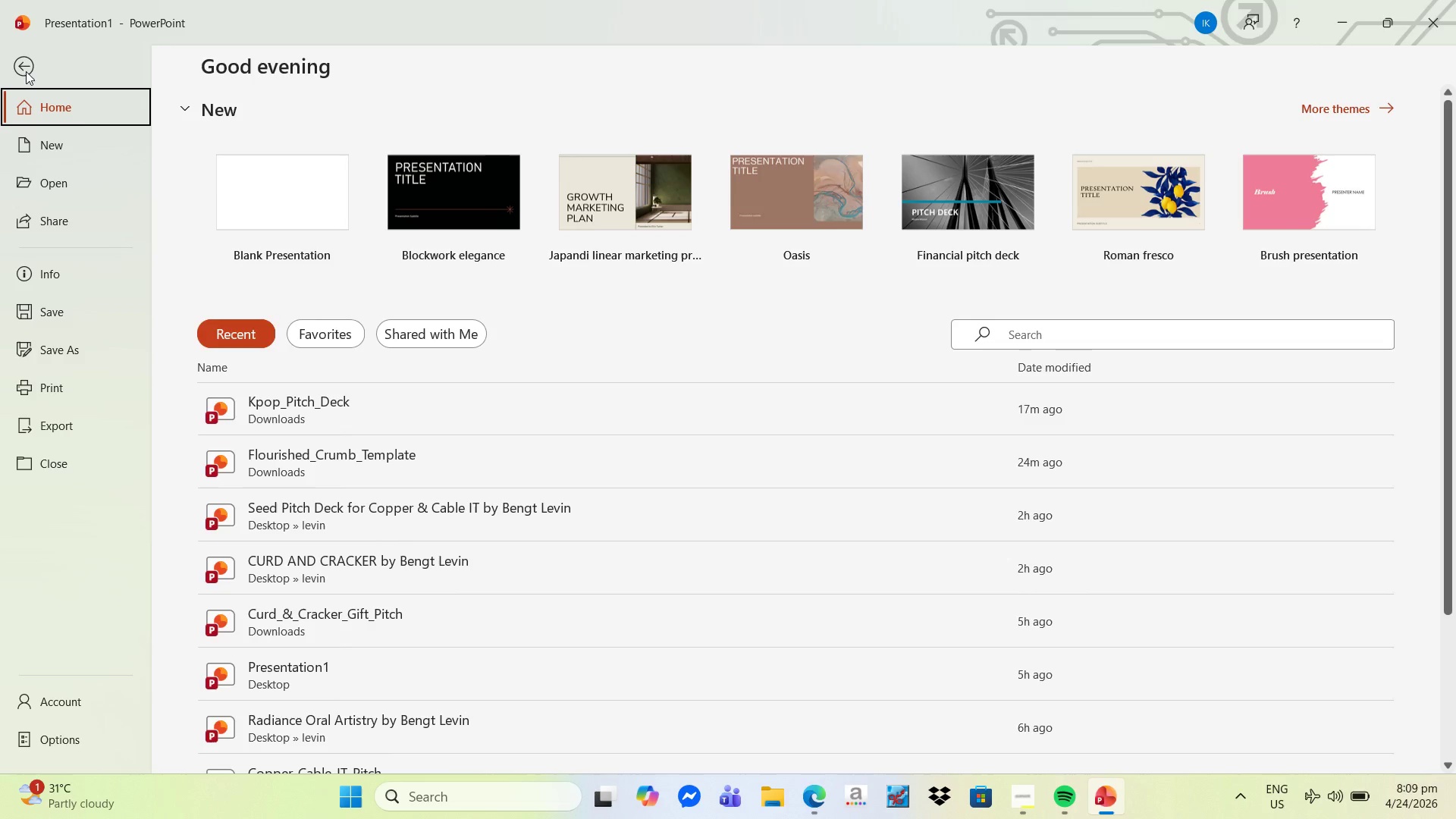 
left_click([246, 189])
 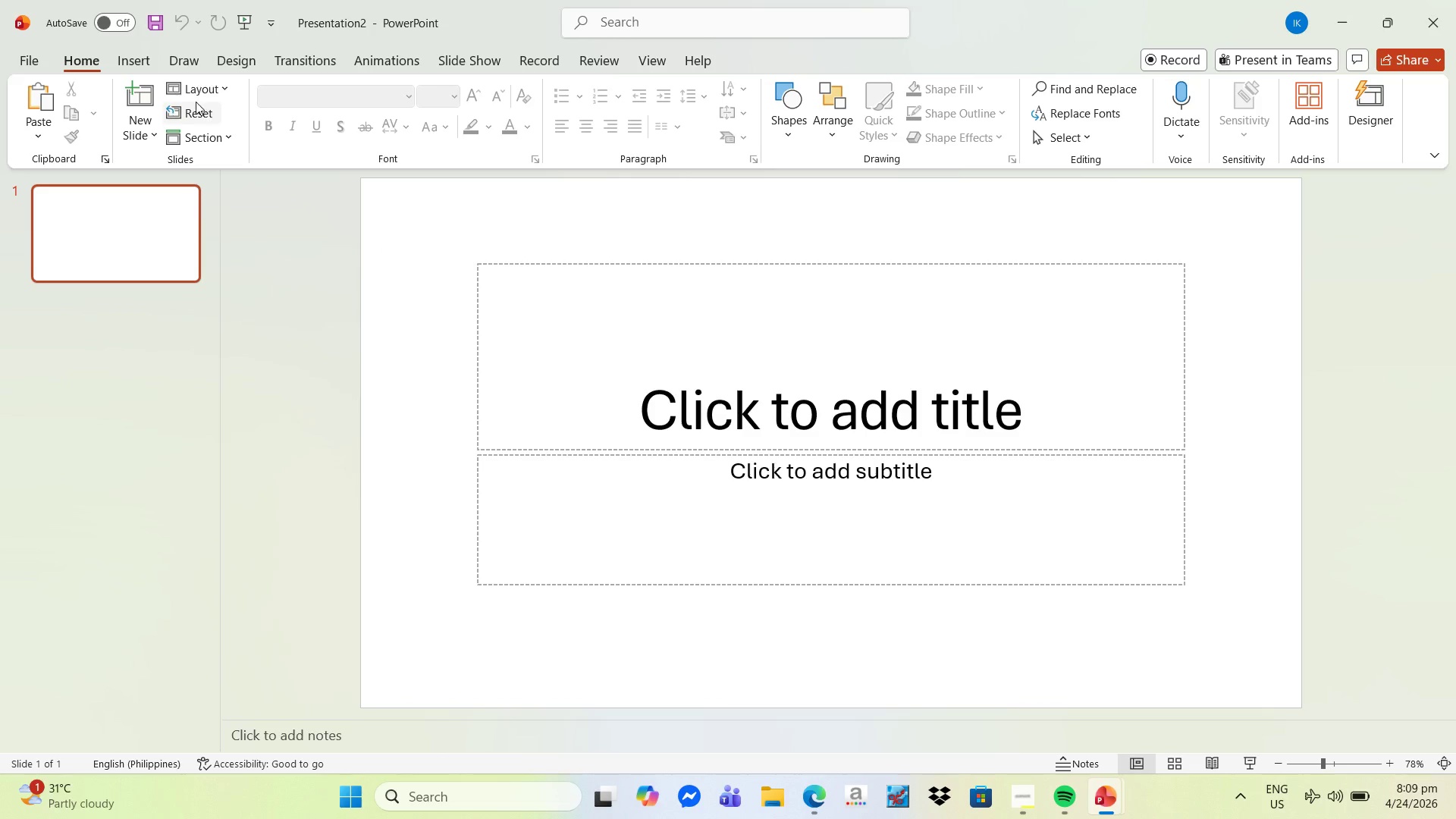 
left_click([118, 61])
 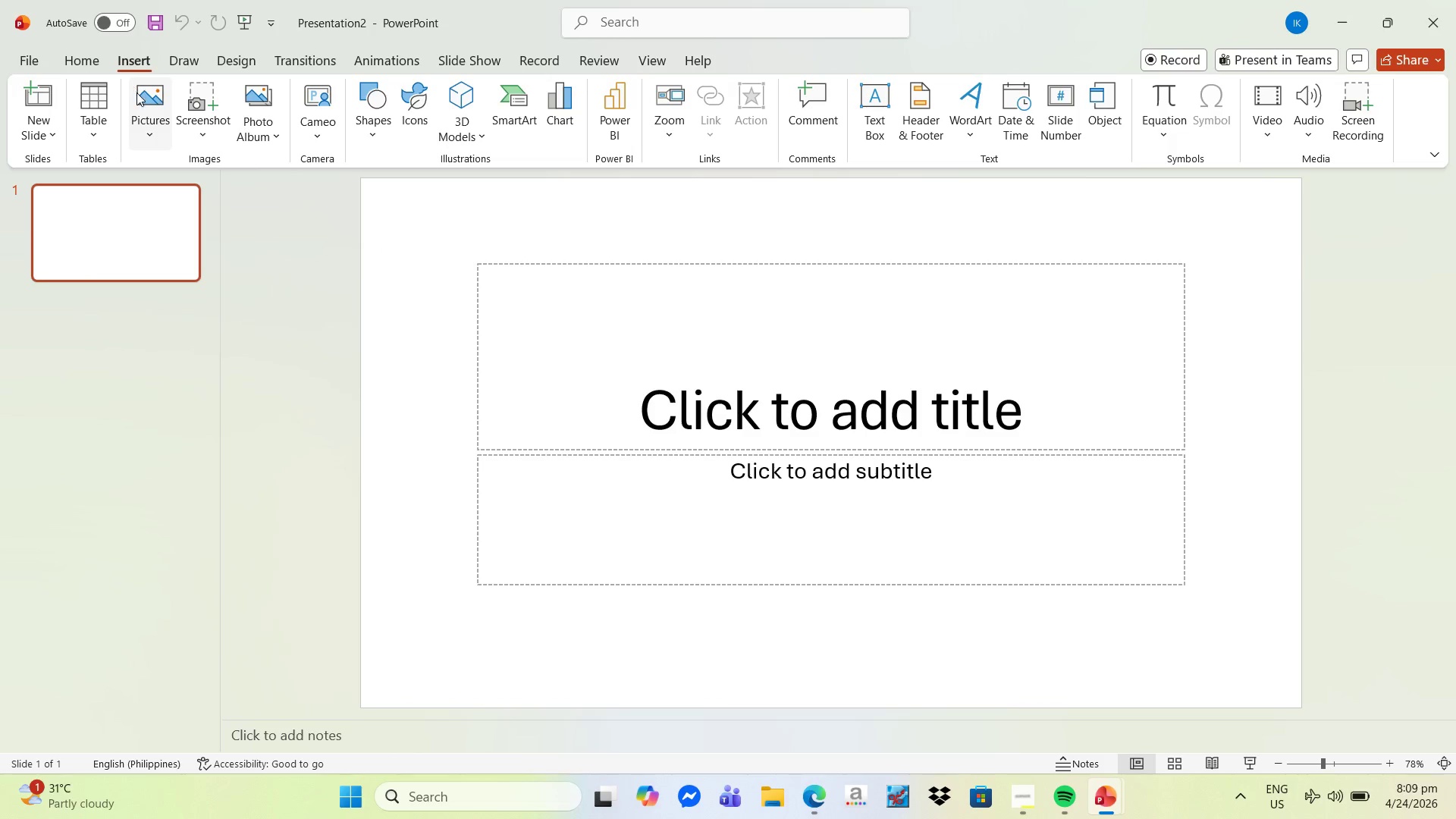 
left_click([140, 97])
 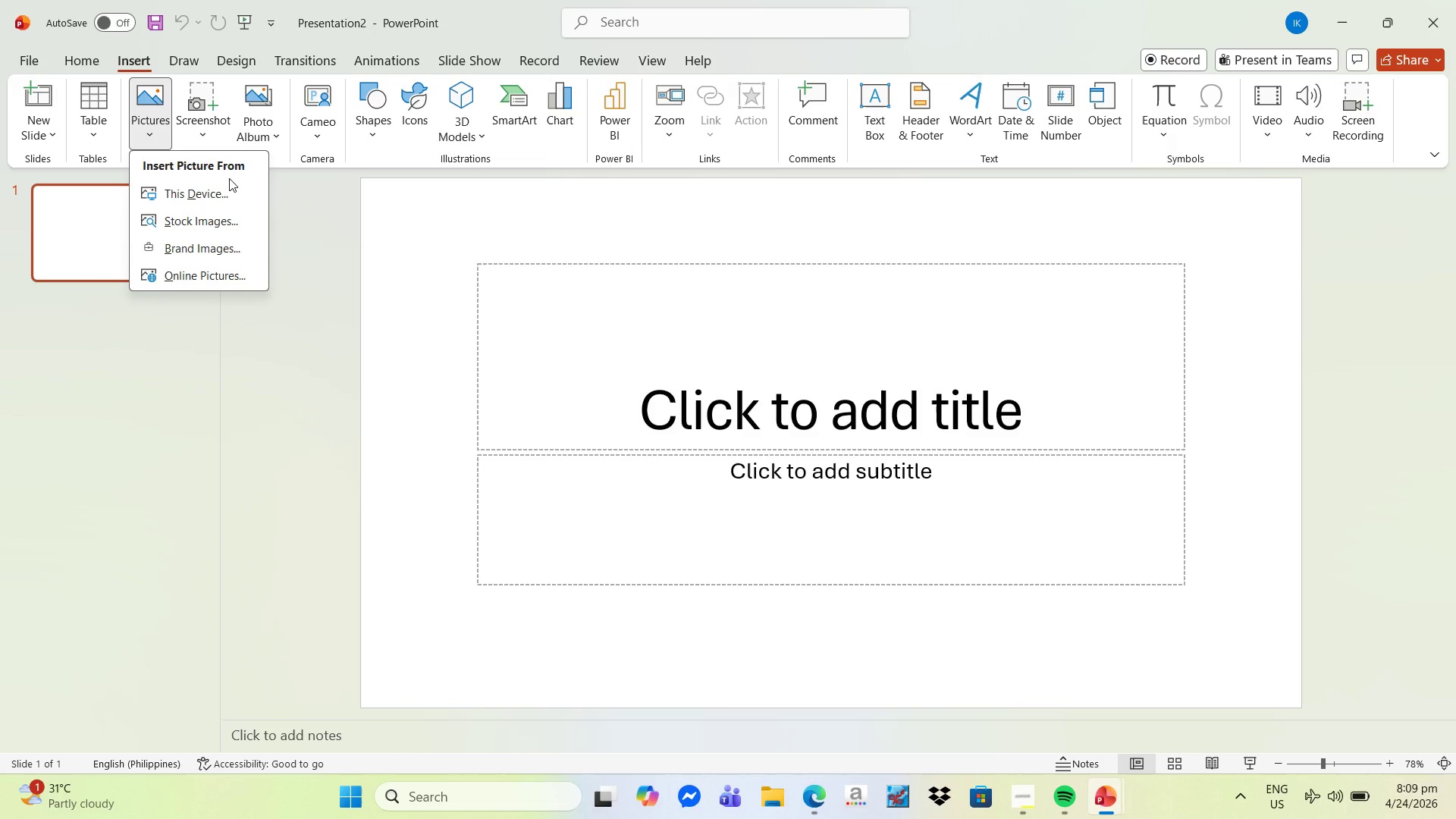 
left_click([229, 189])
 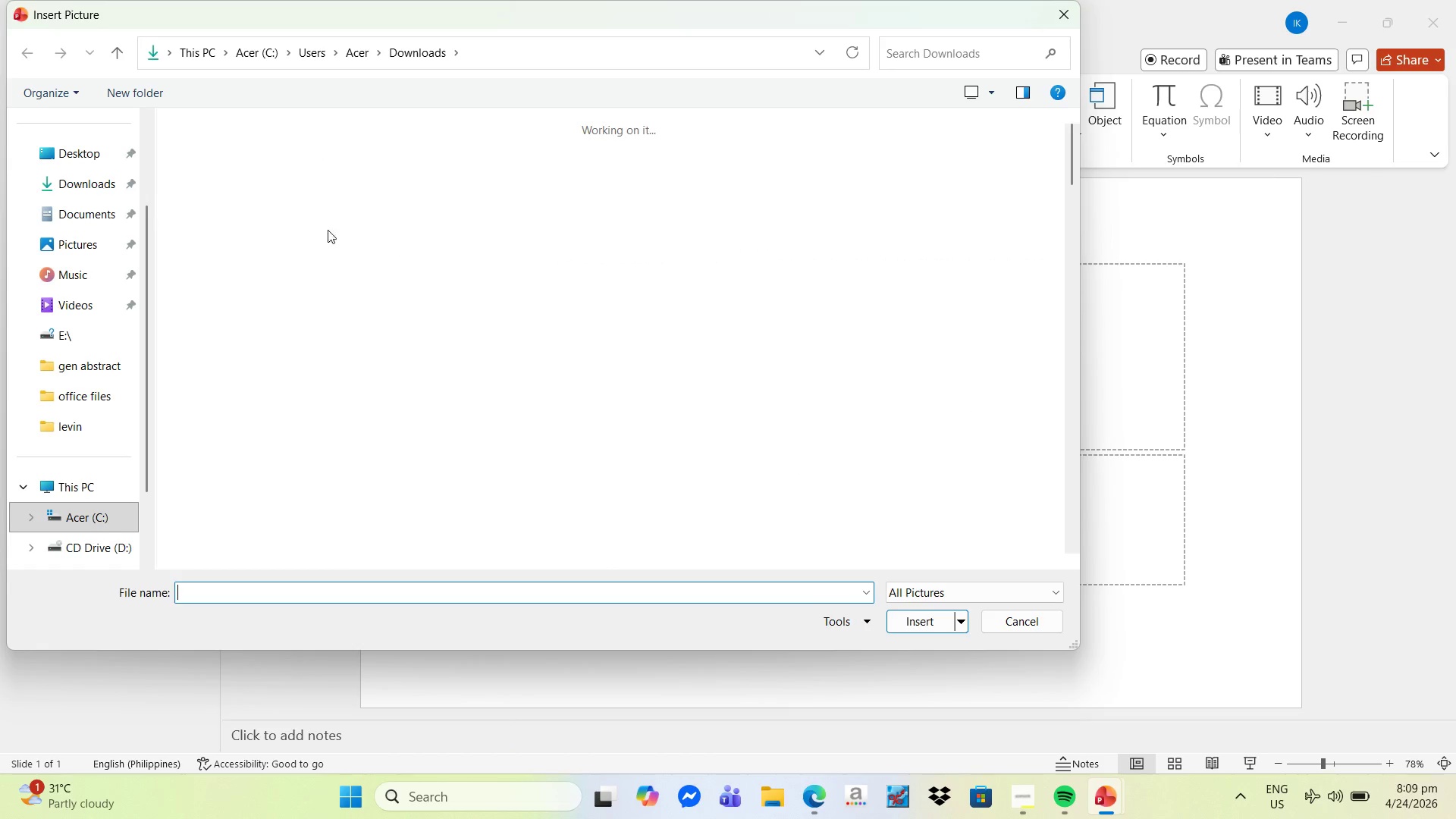 
left_click([272, 228])
 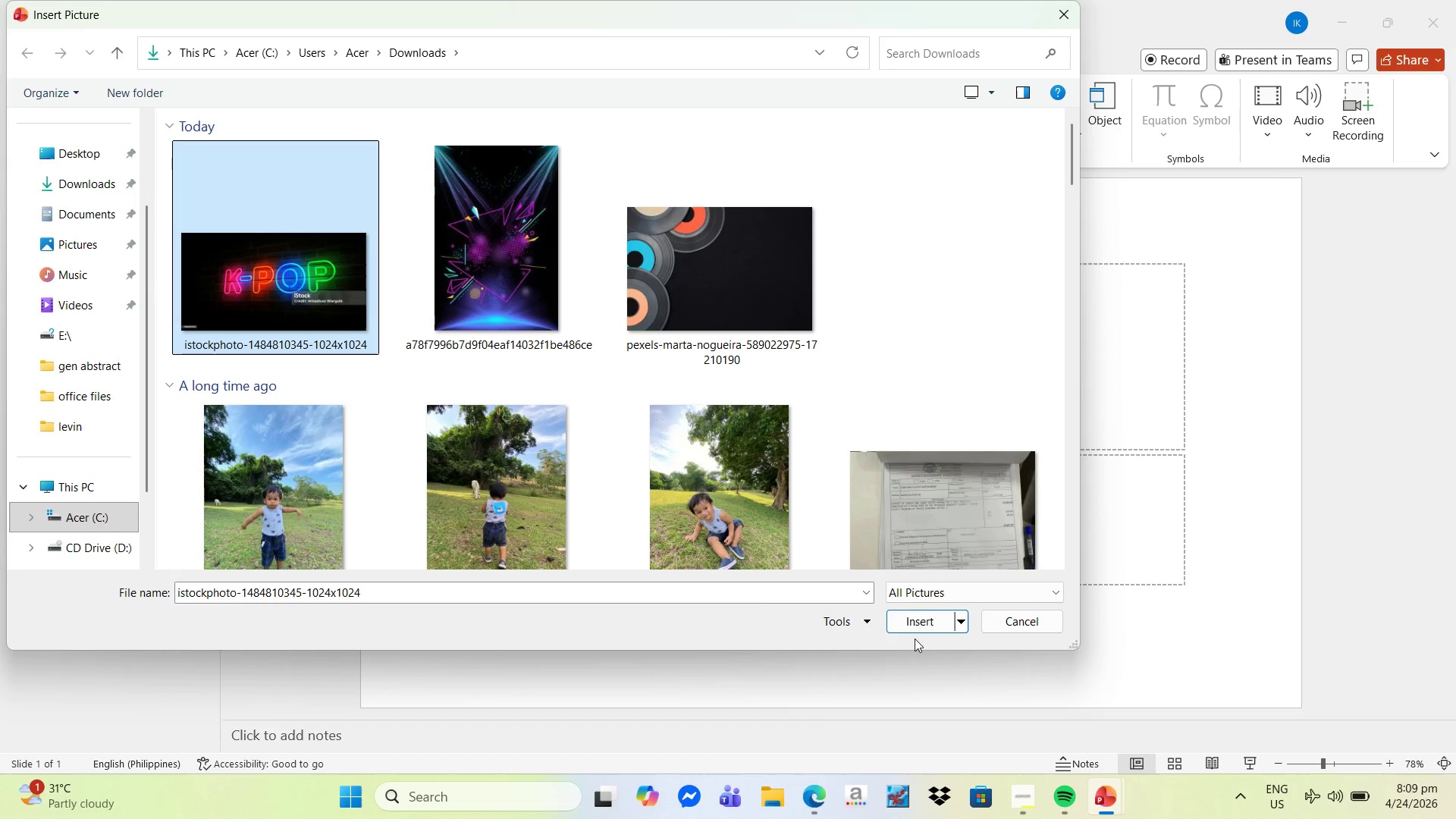 
left_click([915, 630])
 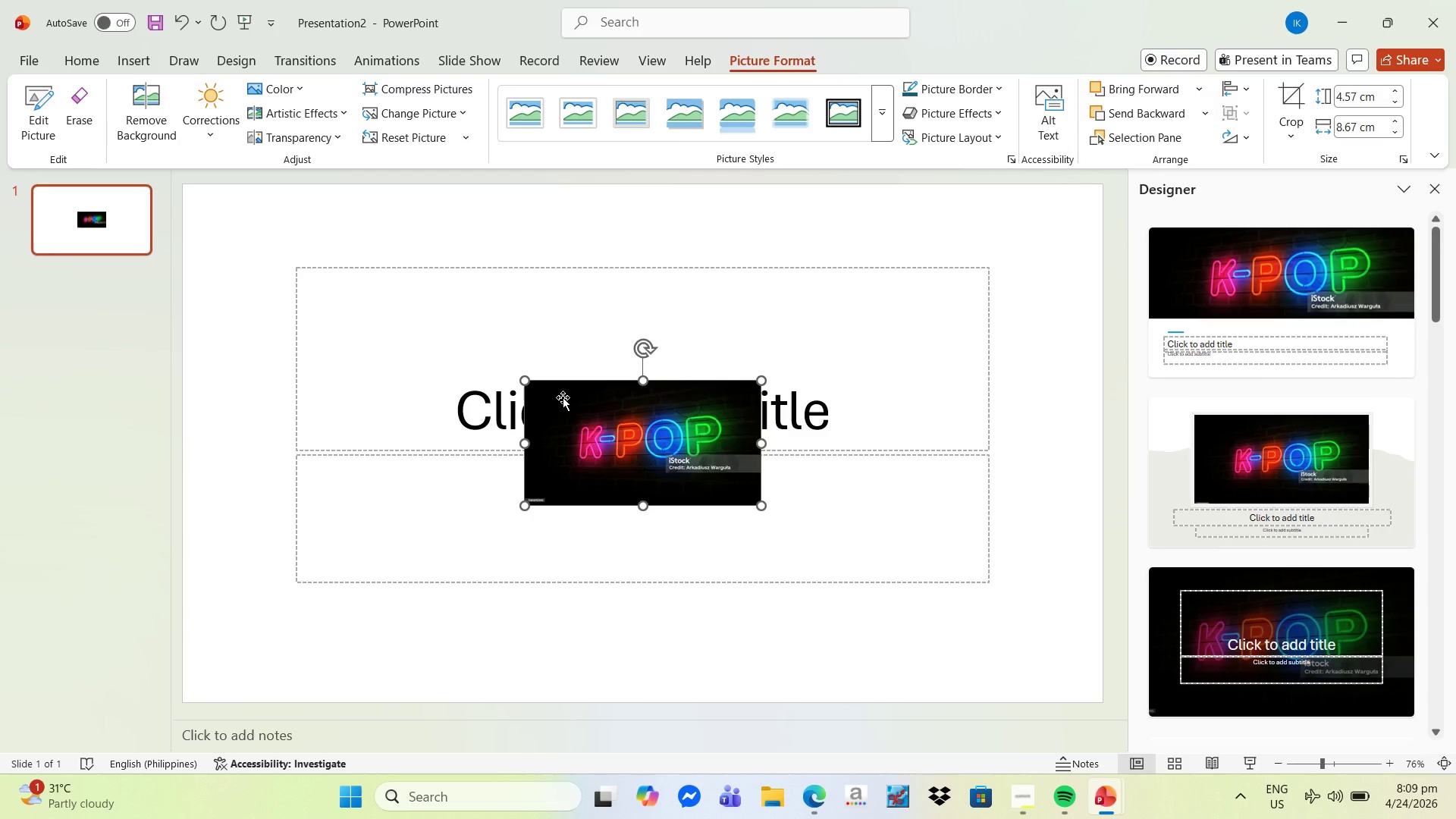 
wait(6.39)
 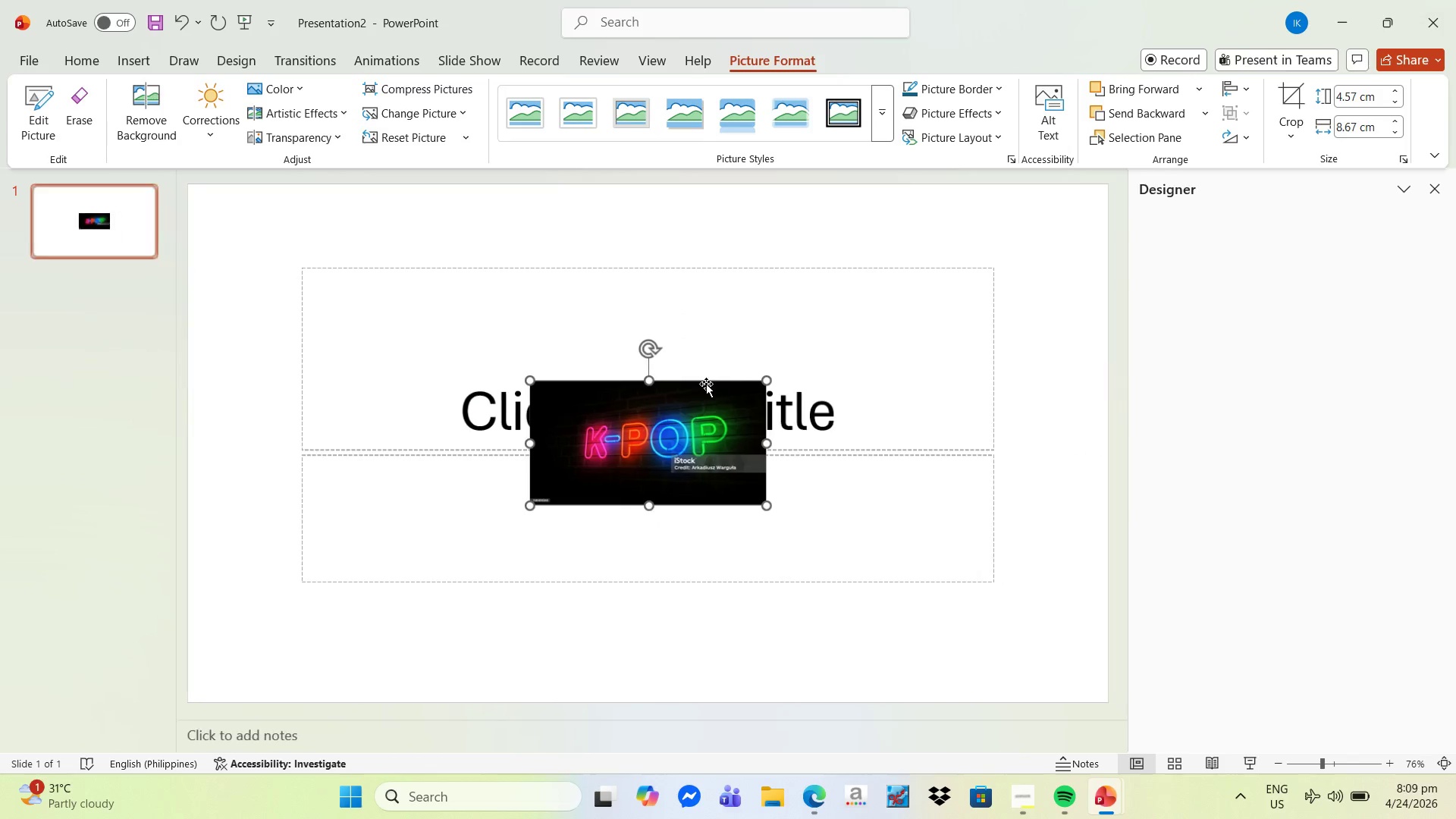 
left_click([1172, 610])
 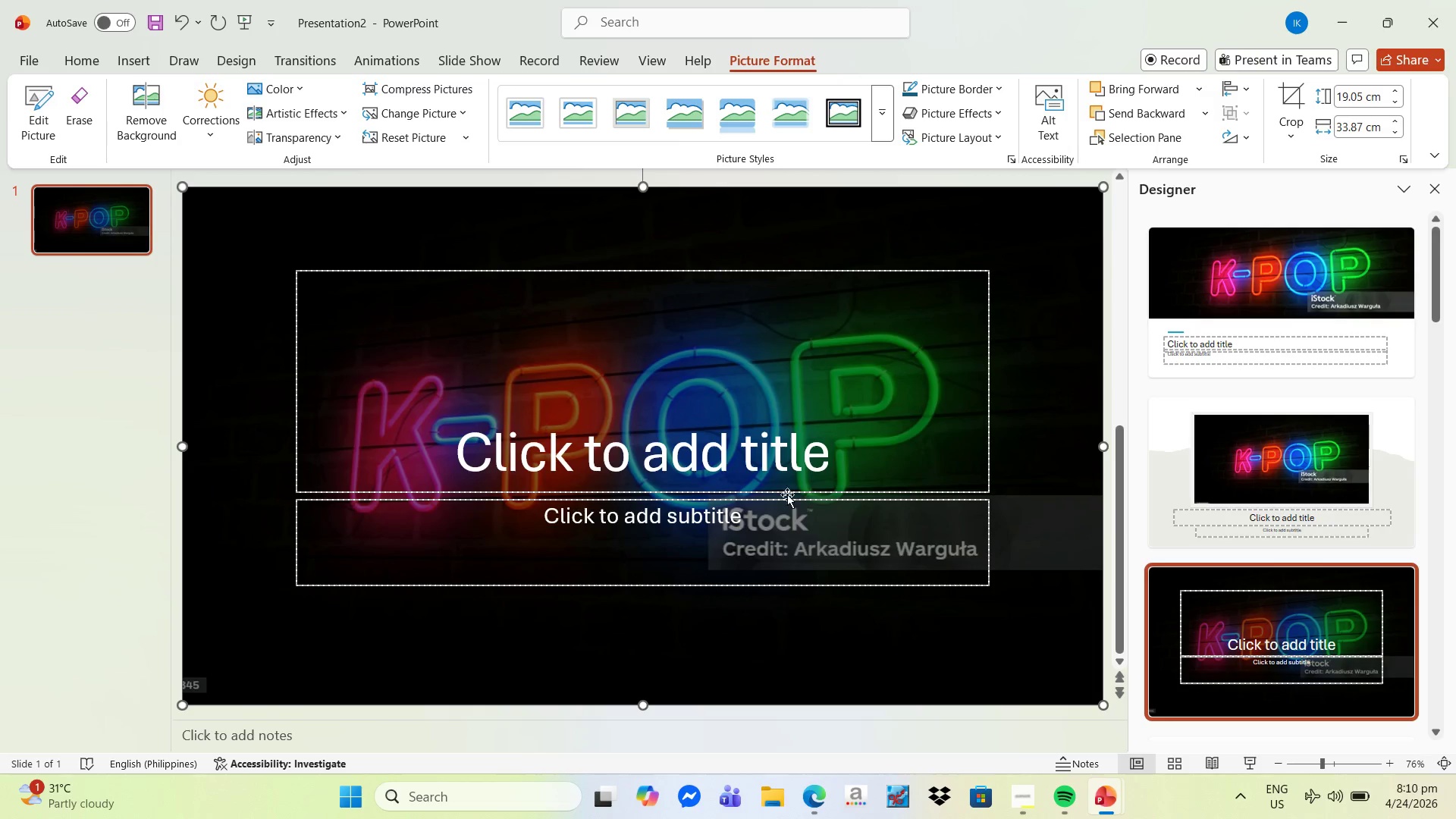 
wait(5.88)
 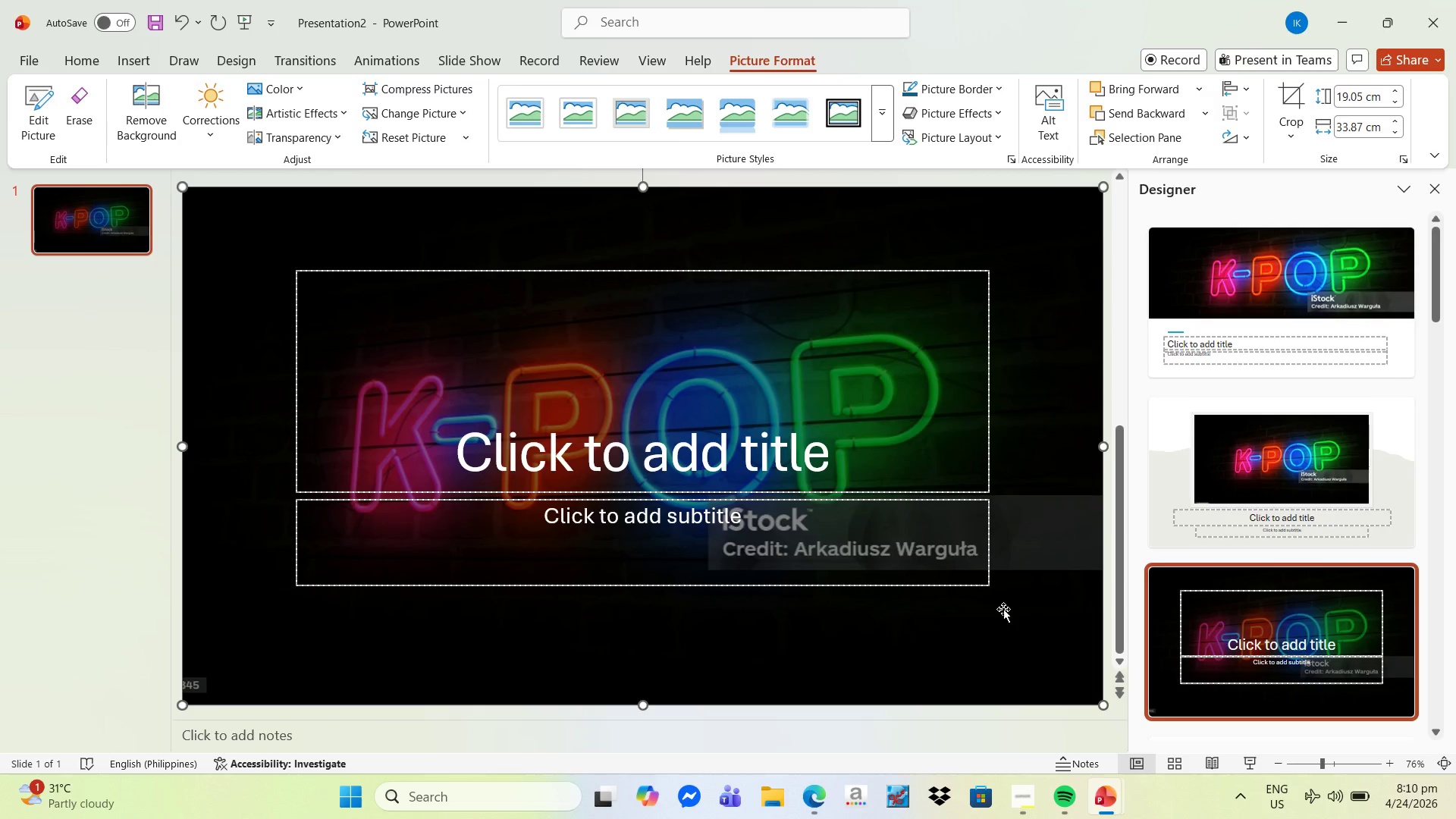 
left_click_drag(start_coordinate=[836, 460], to_coordinate=[724, 466])
 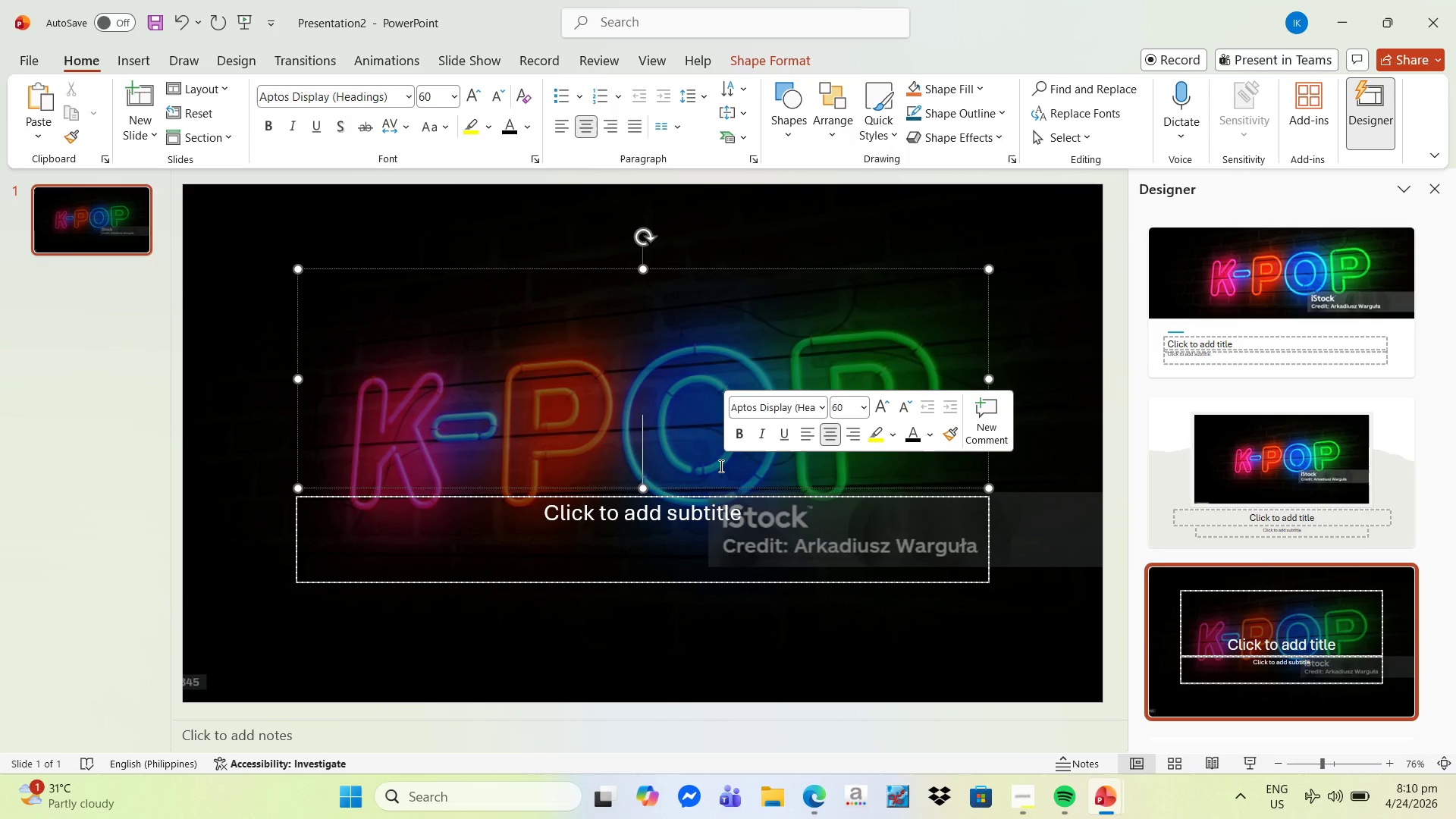 
type(Seoul Beat cademy)
 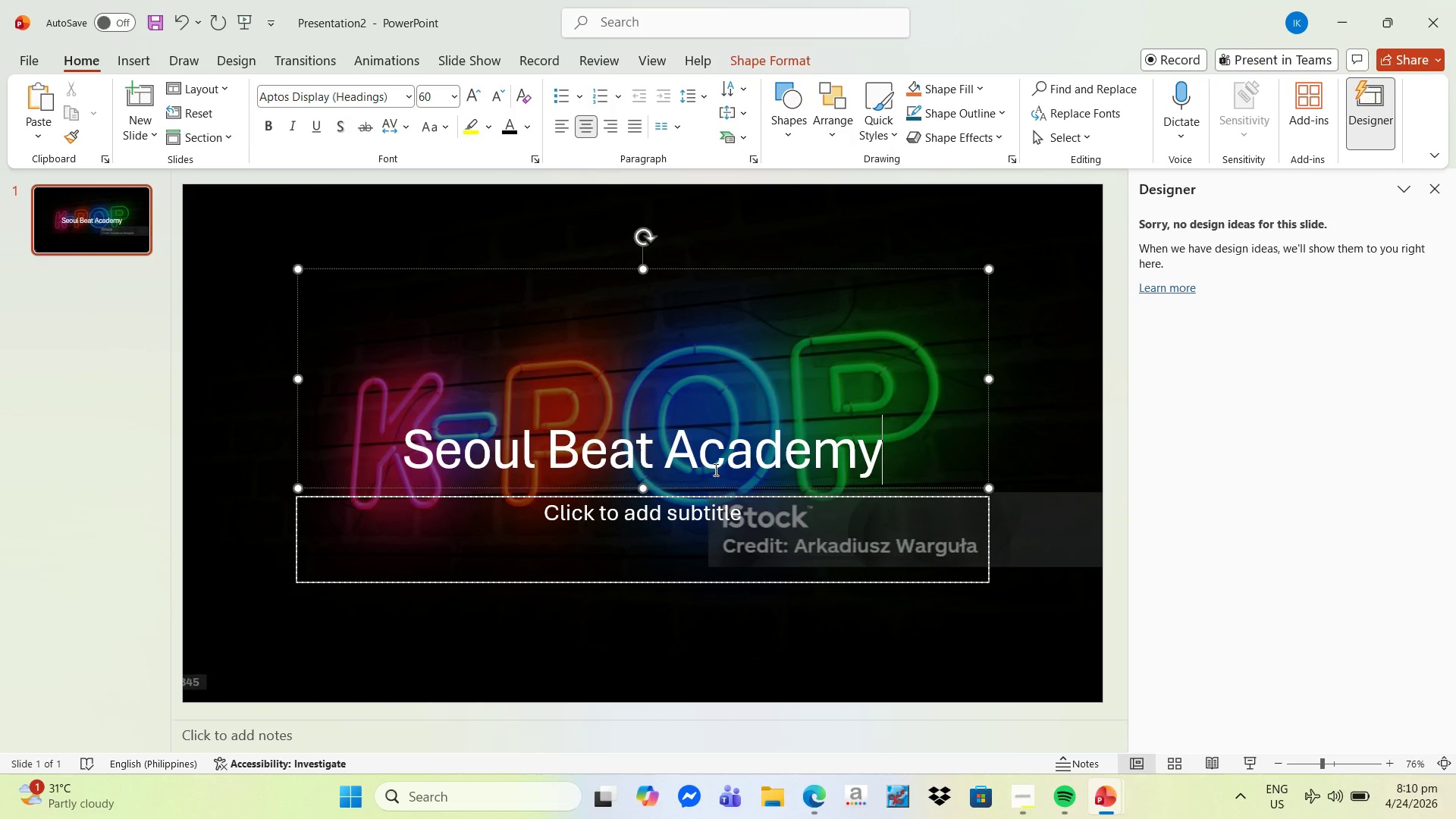 
left_click_drag(start_coordinate=[893, 459], to_coordinate=[493, 454])
 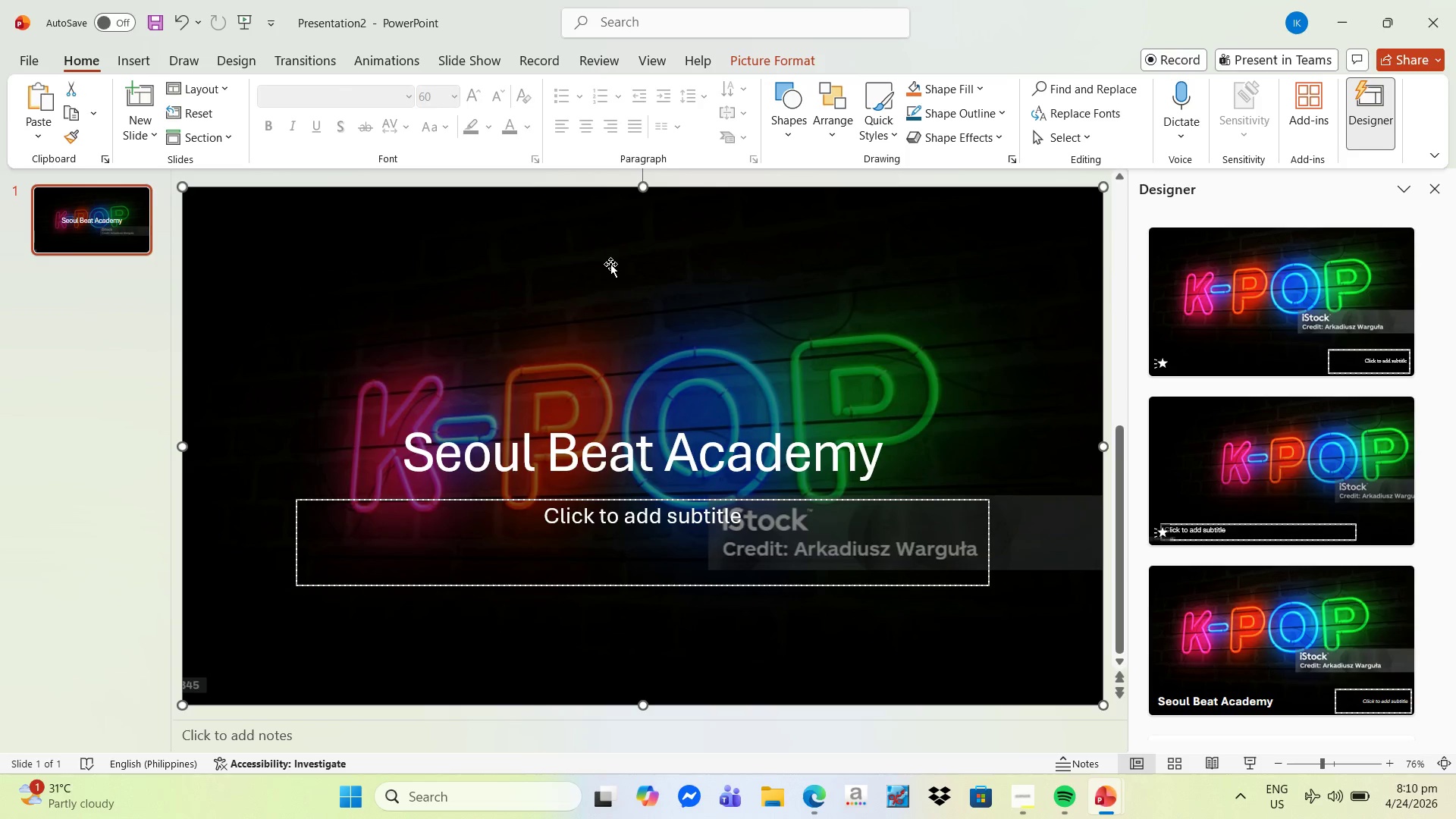 
wait(12.47)
 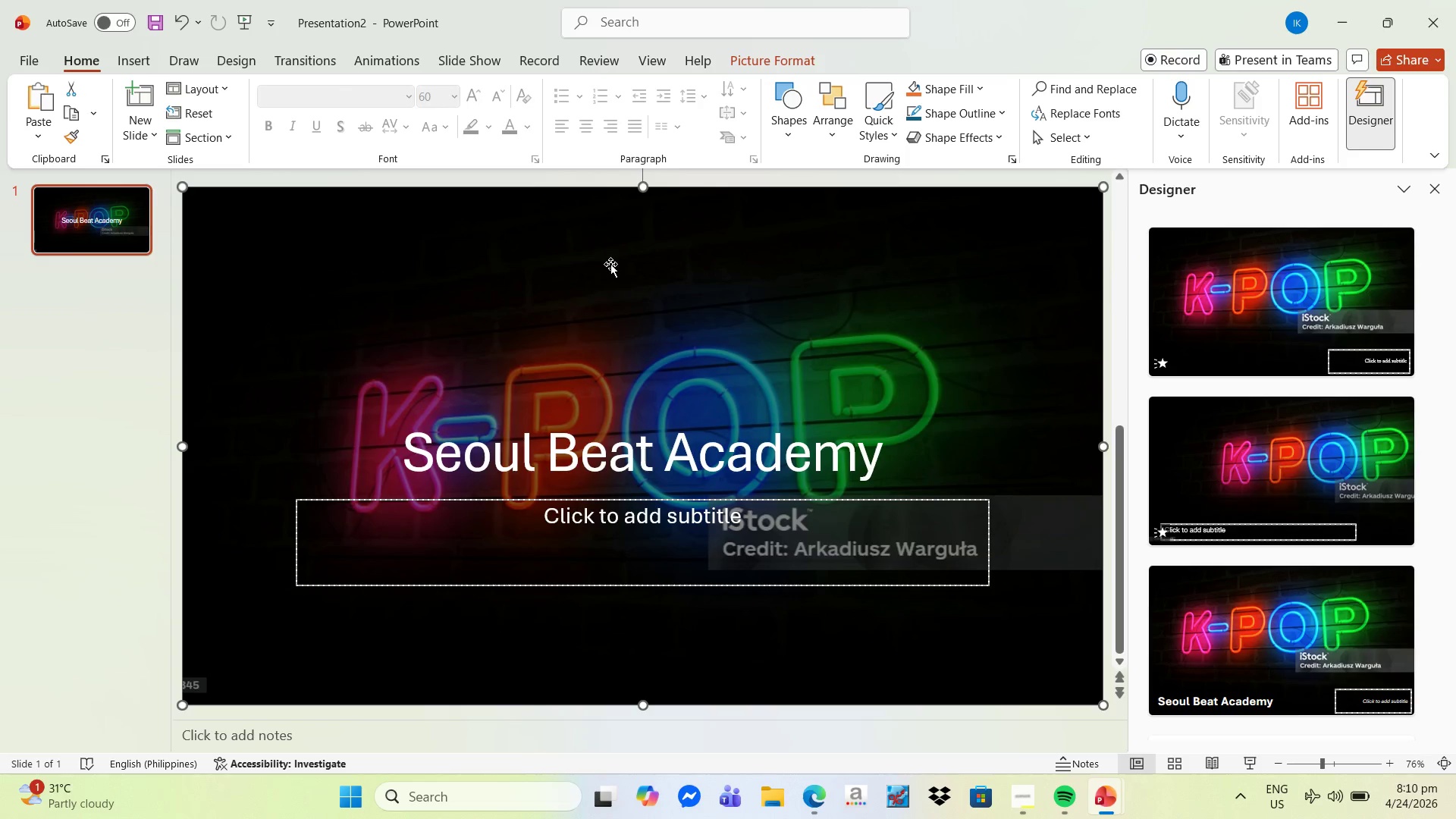 
right_click([401, 290])
 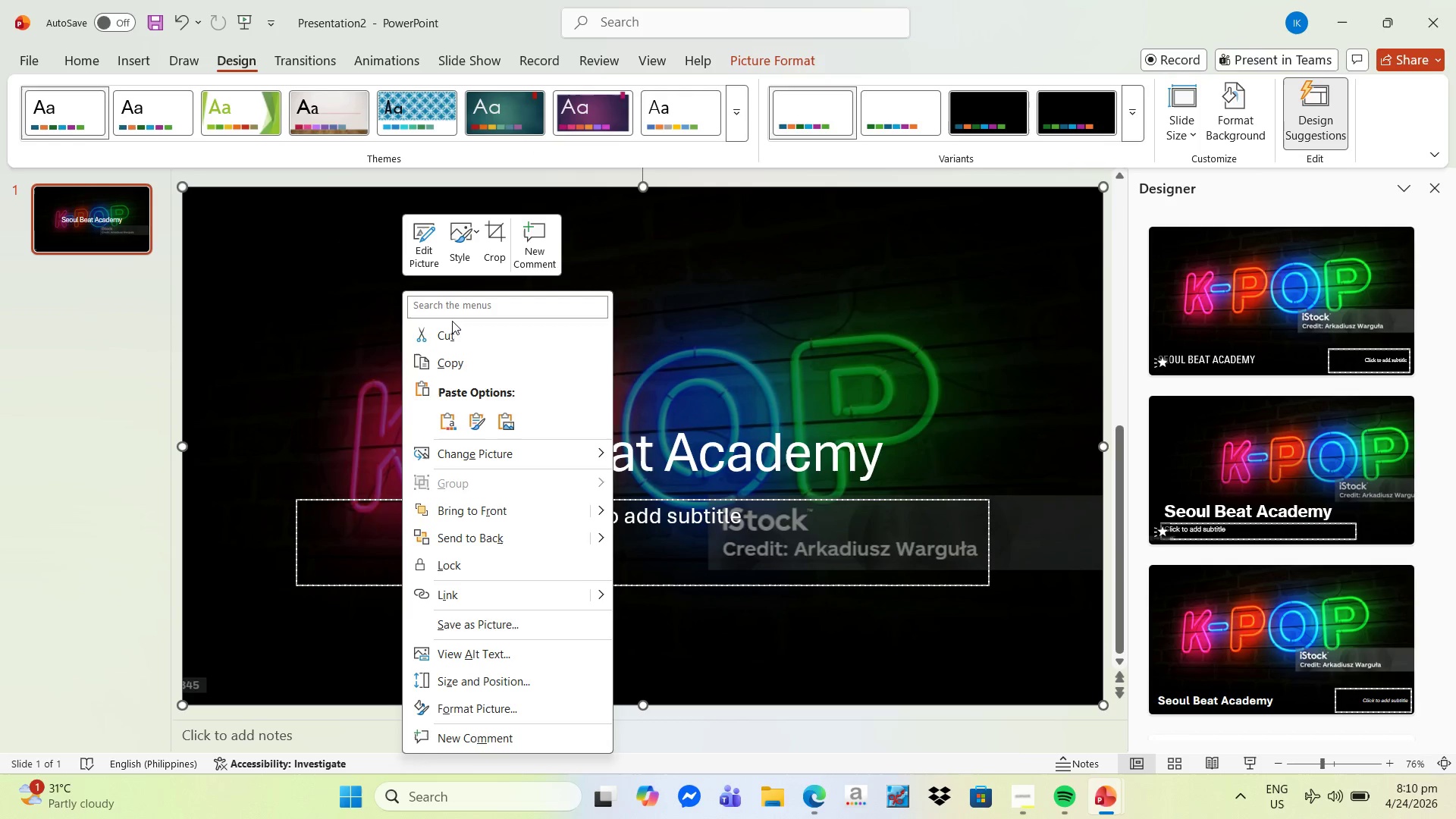 
left_click([461, 338])
 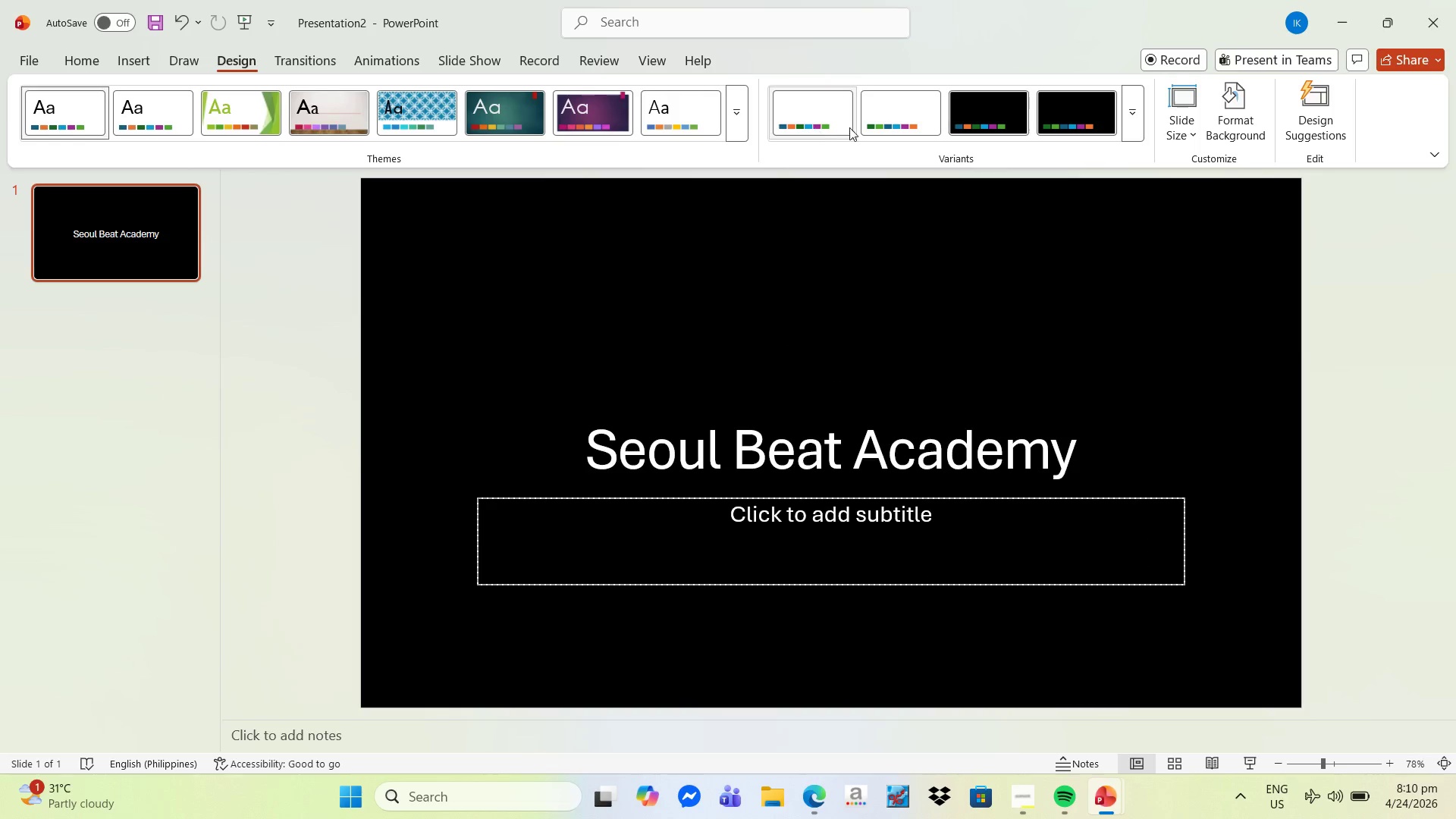 
left_click([739, 108])
 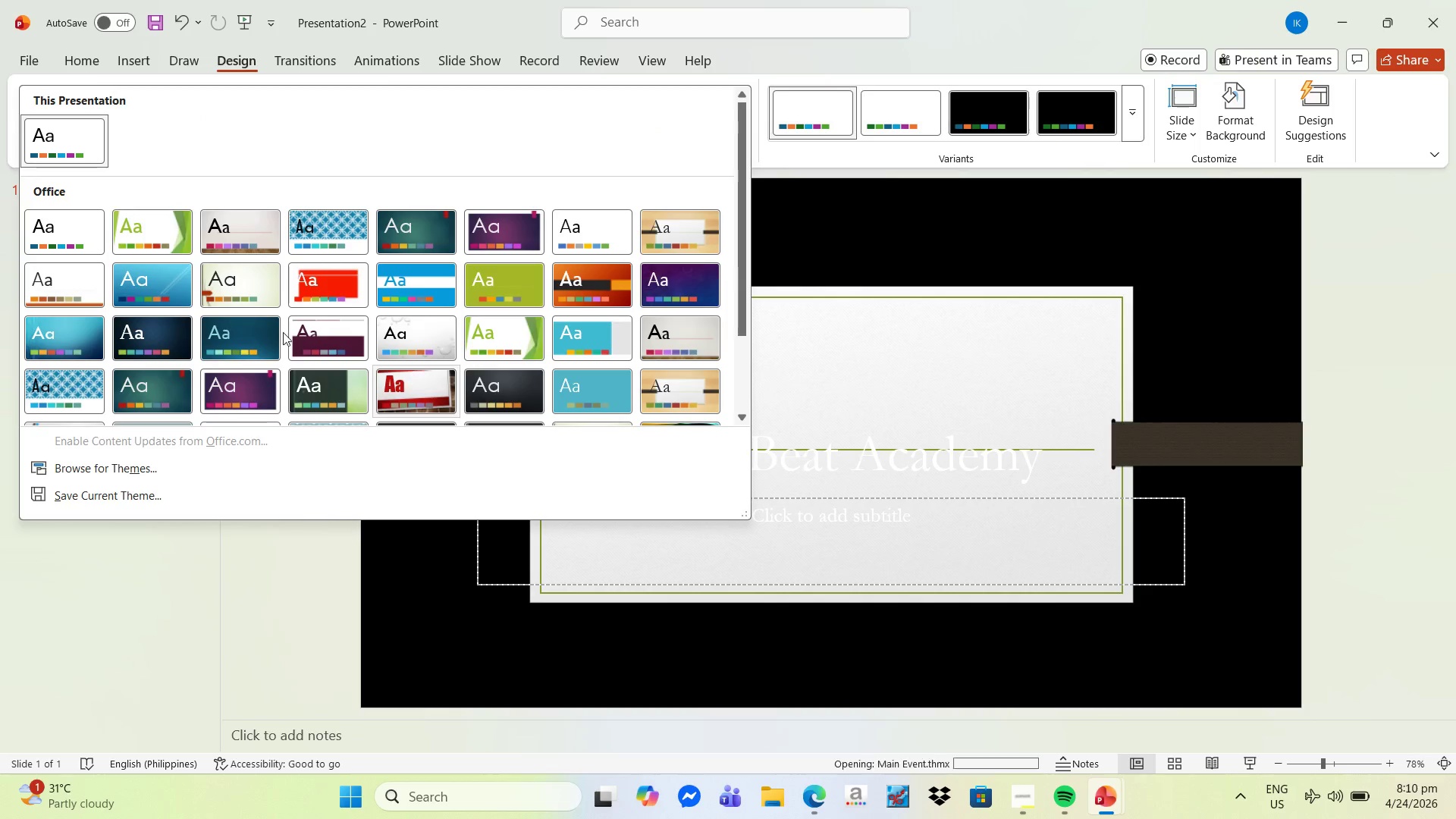 
mouse_move([259, 374])
 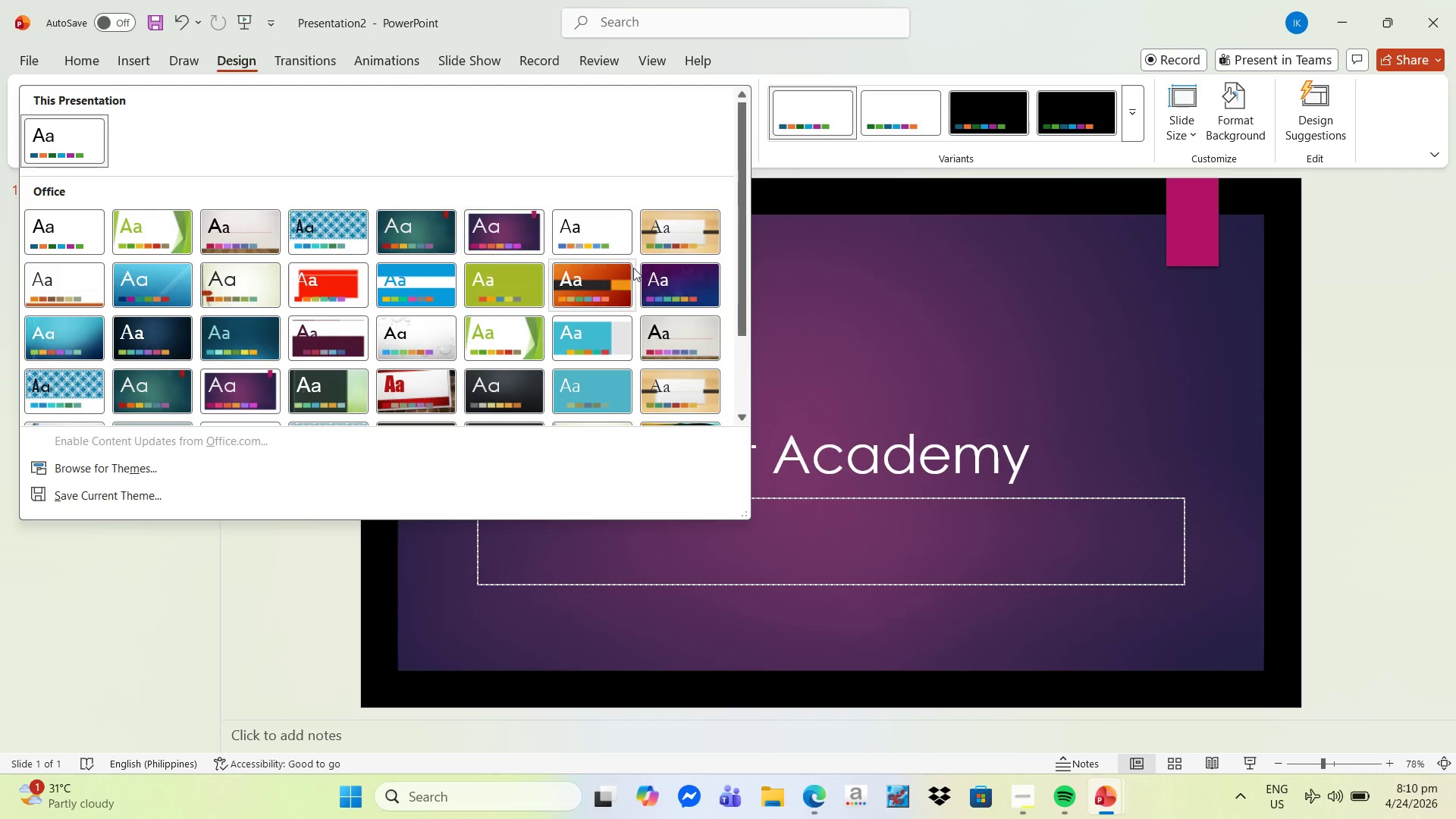 
mouse_move([676, 289])
 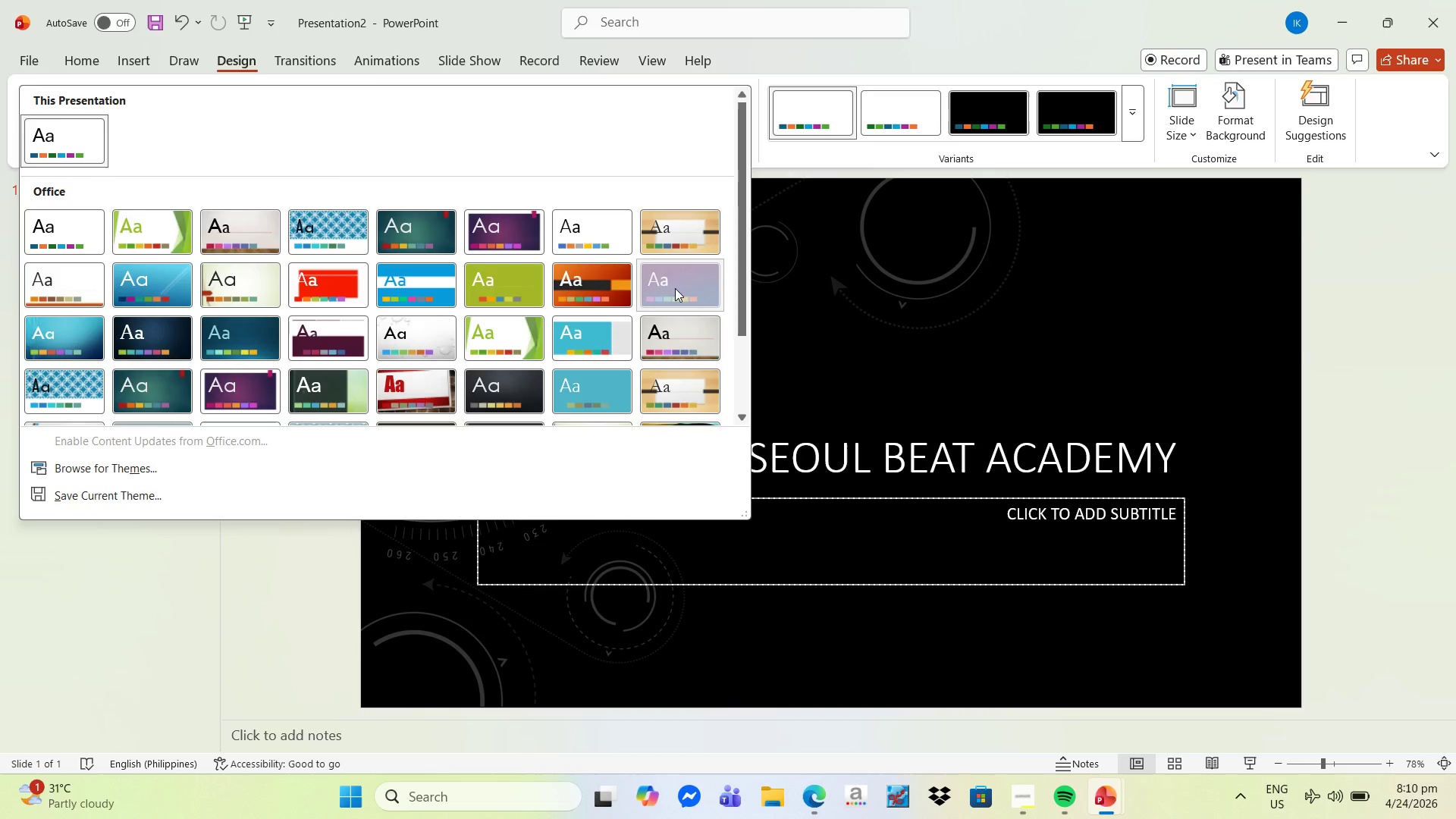 
left_click([675, 288])
 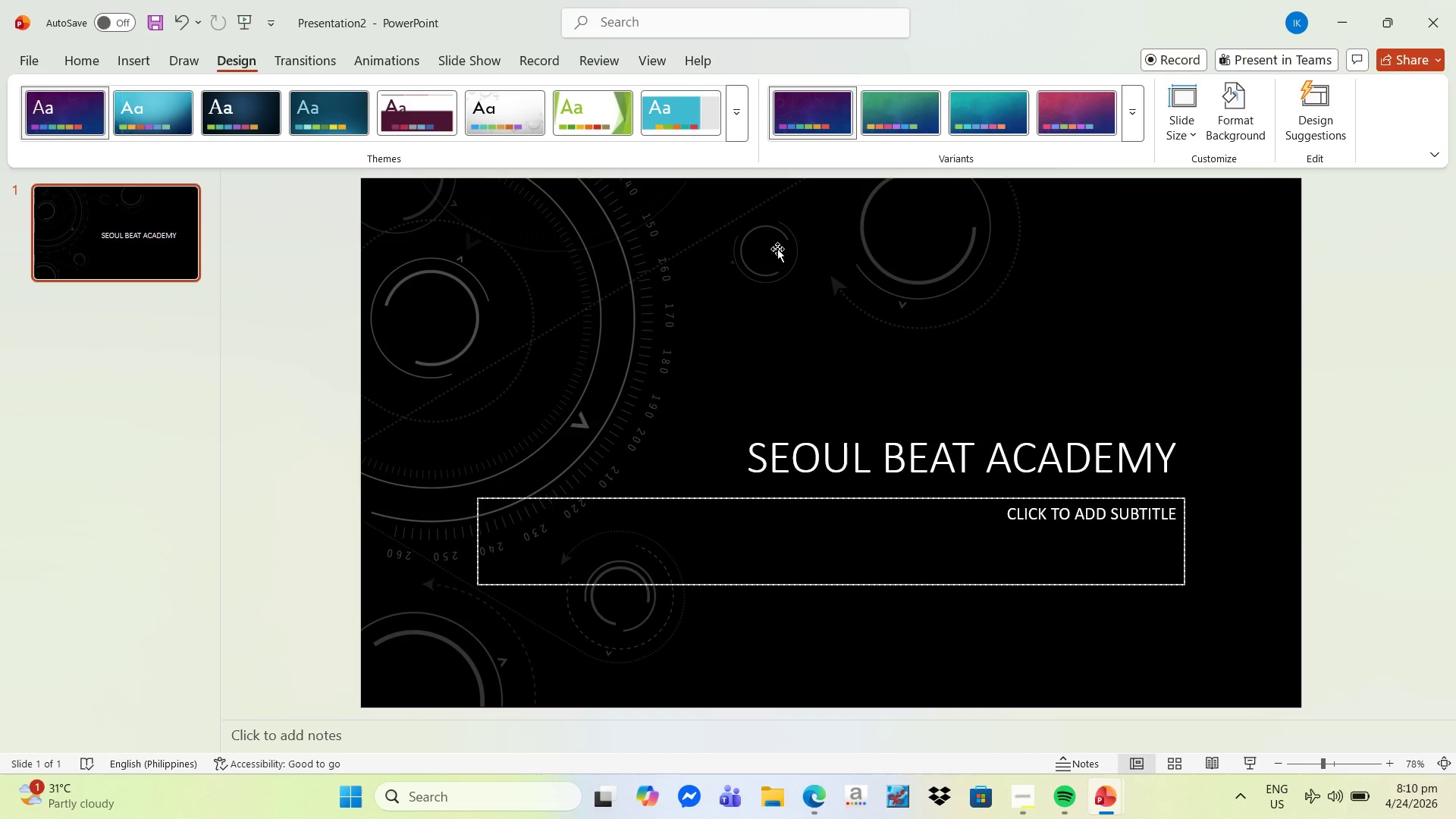 
left_click([817, 115])
 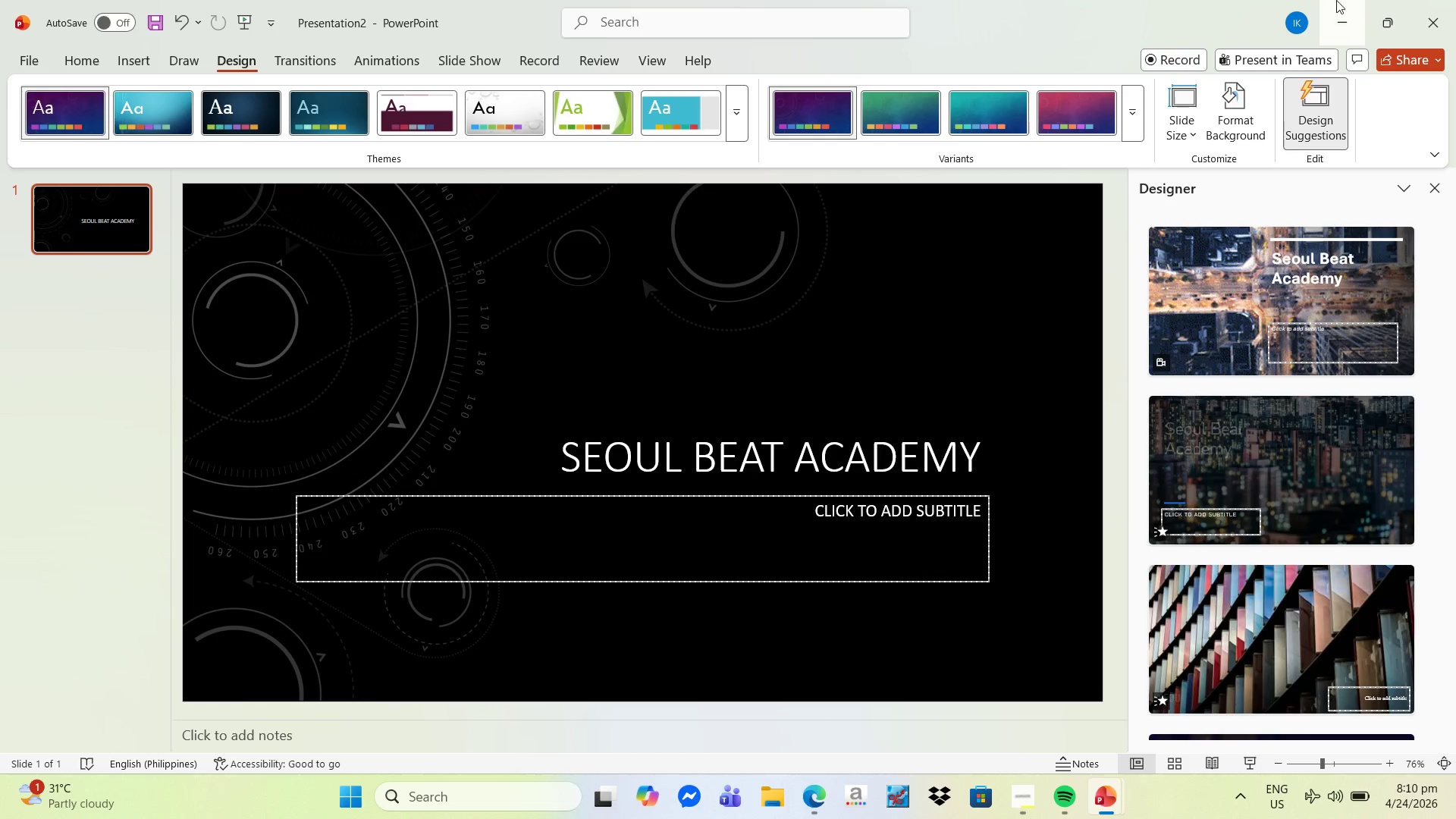 
wait(5.64)
 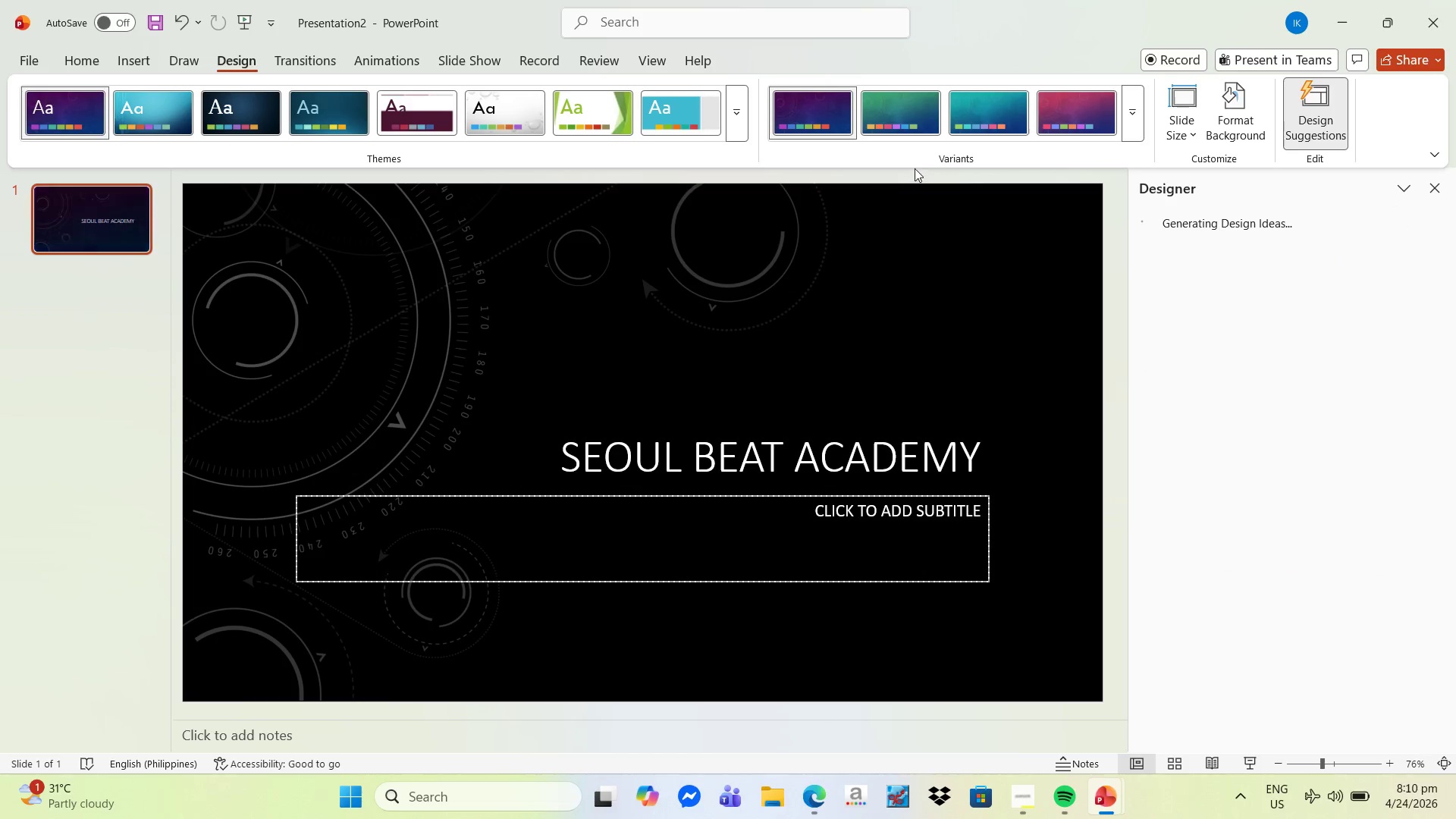 
left_click([1455, 0])
 